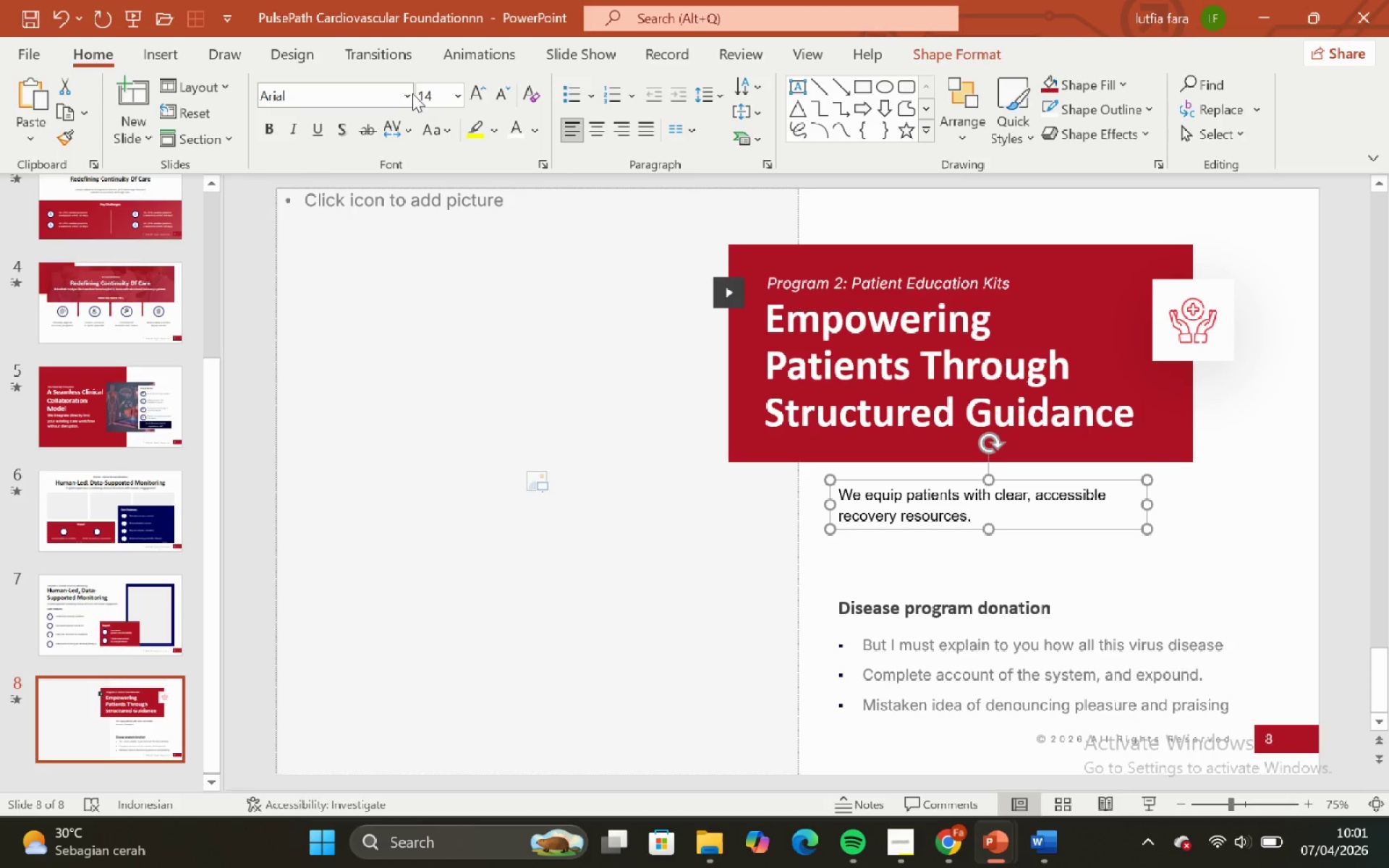 
left_click([407, 94])
 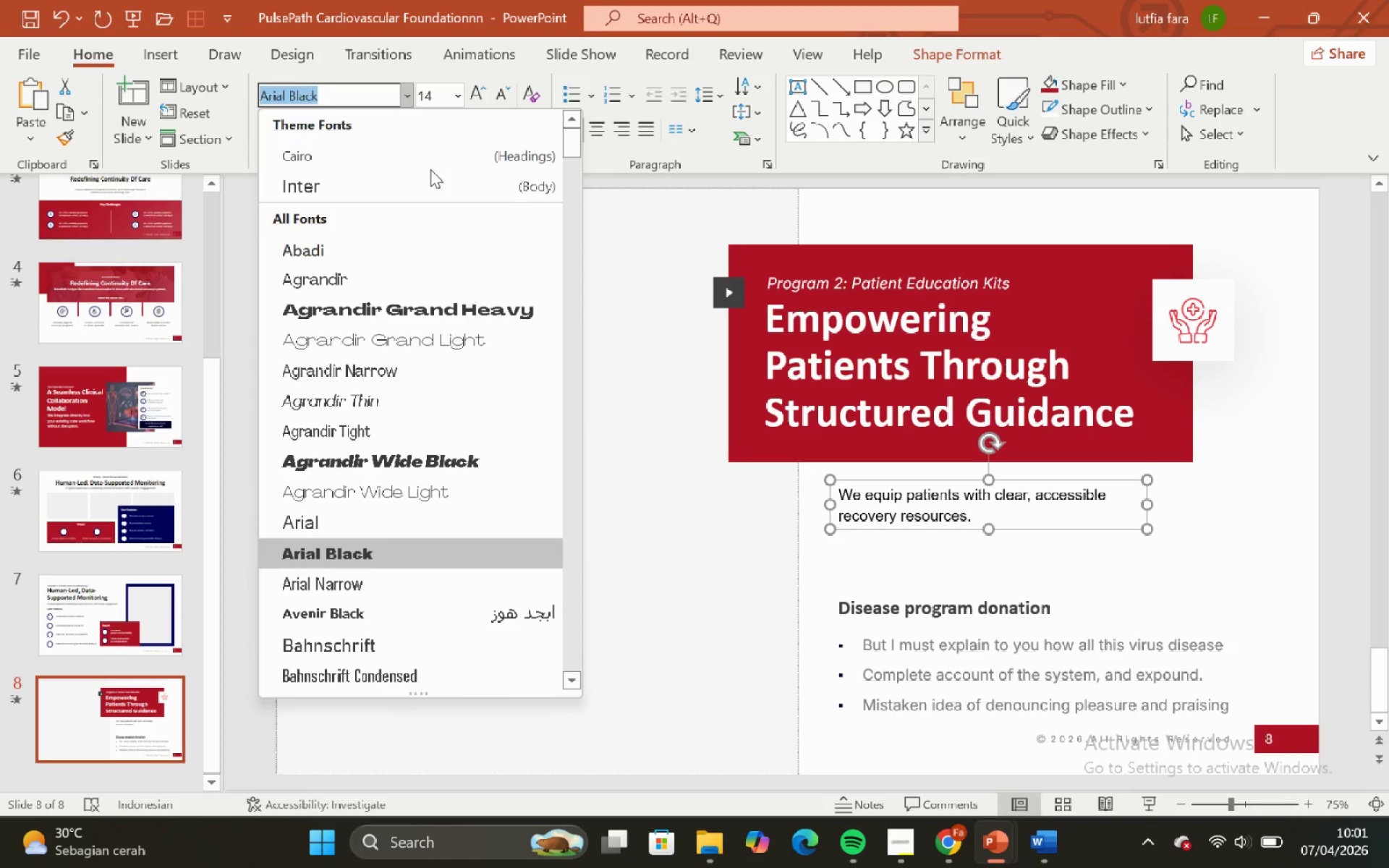 
scroll: coordinate [429, 188], scroll_direction: up, amount: 5.0
 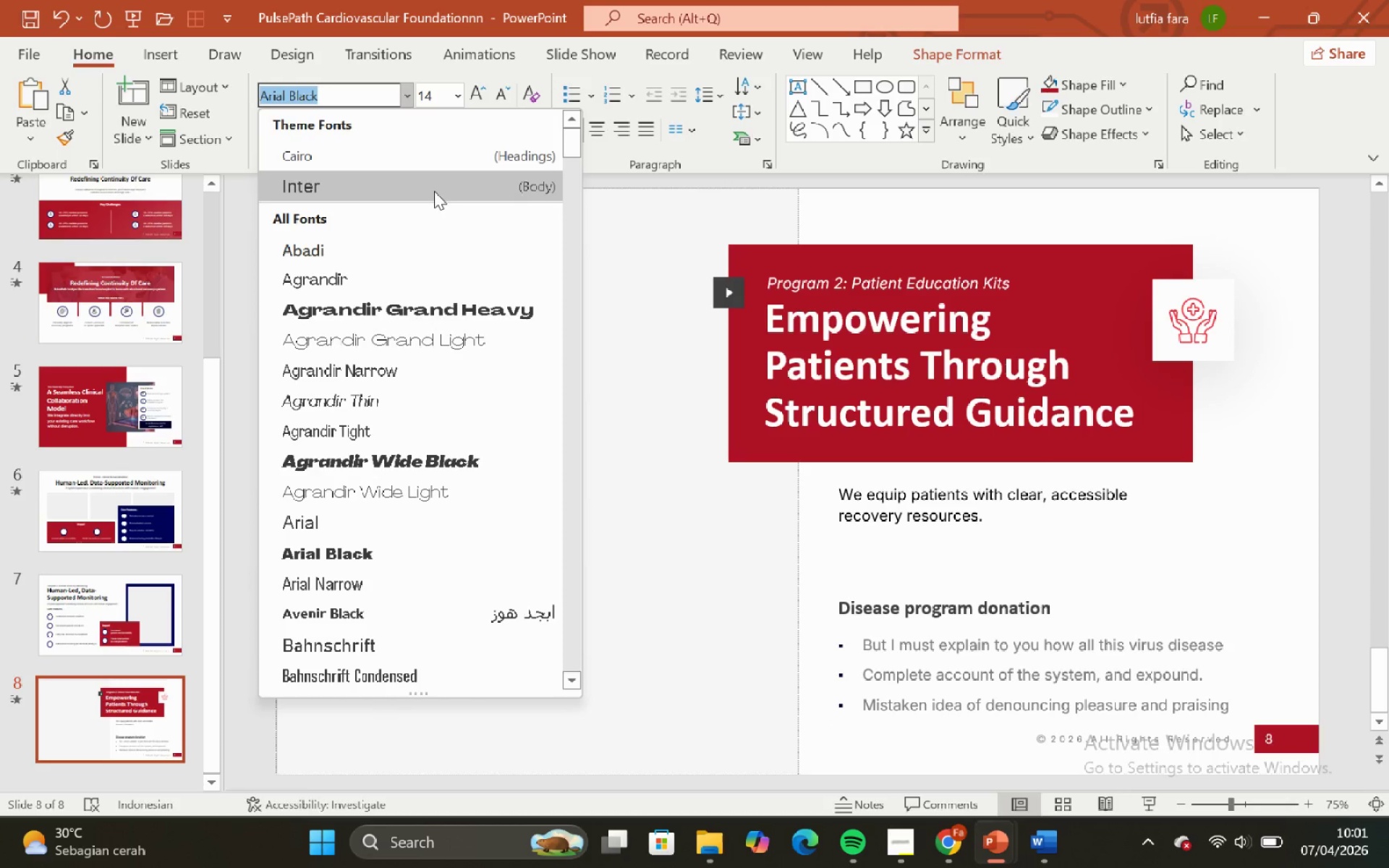 
left_click([434, 191])
 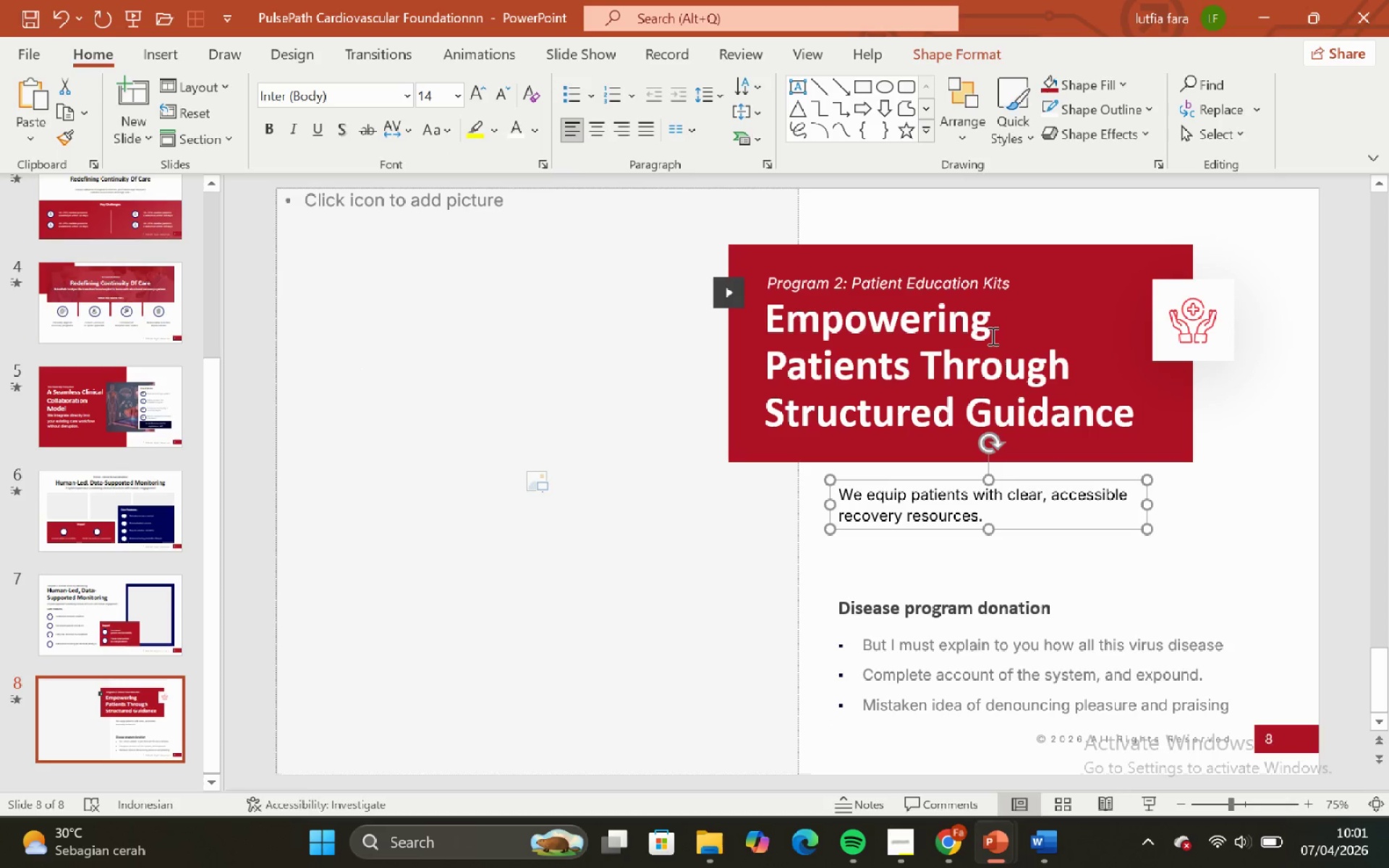 
left_click([770, 166])
 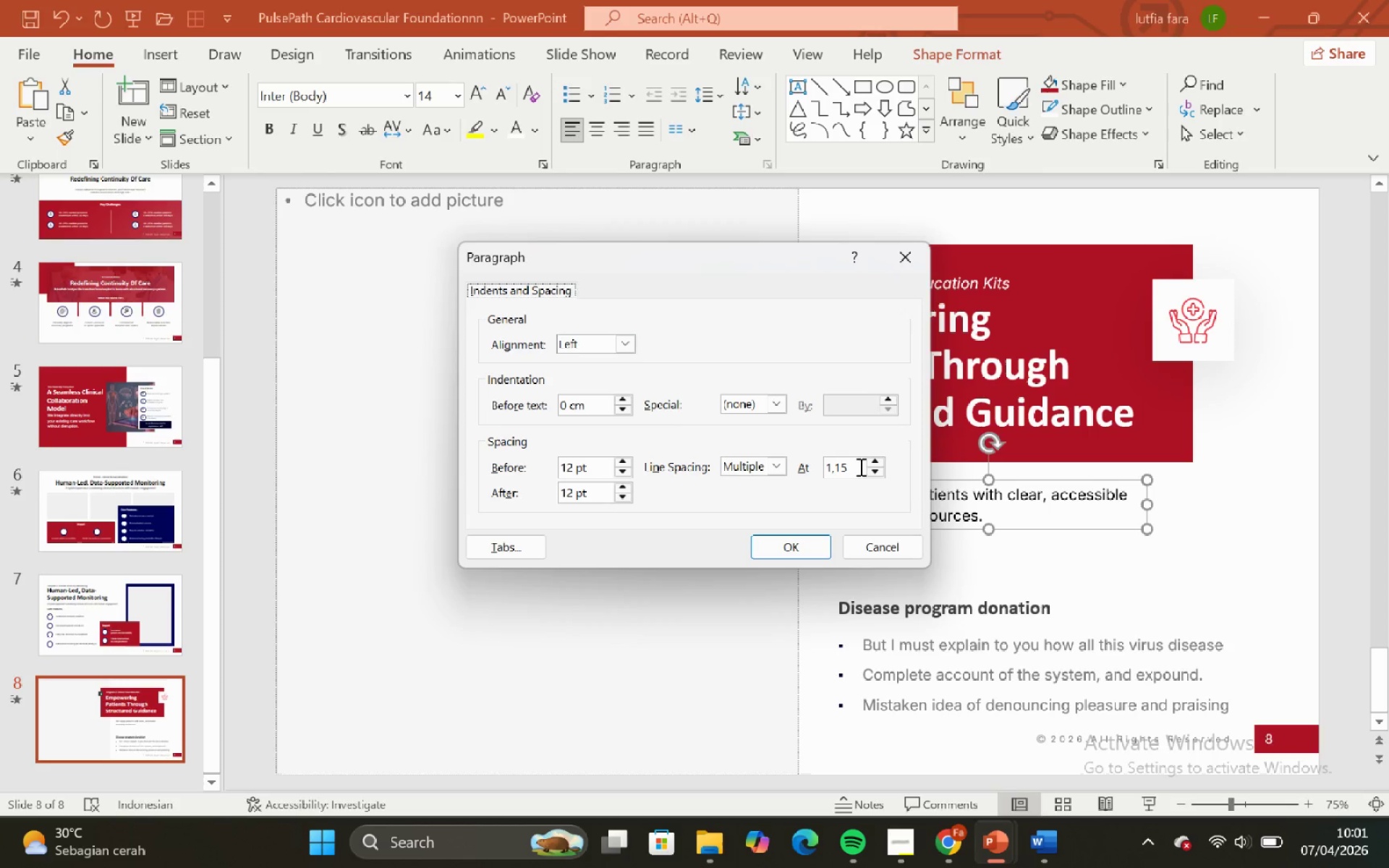 
left_click_drag(start_coordinate=[857, 468], to_coordinate=[835, 473])
 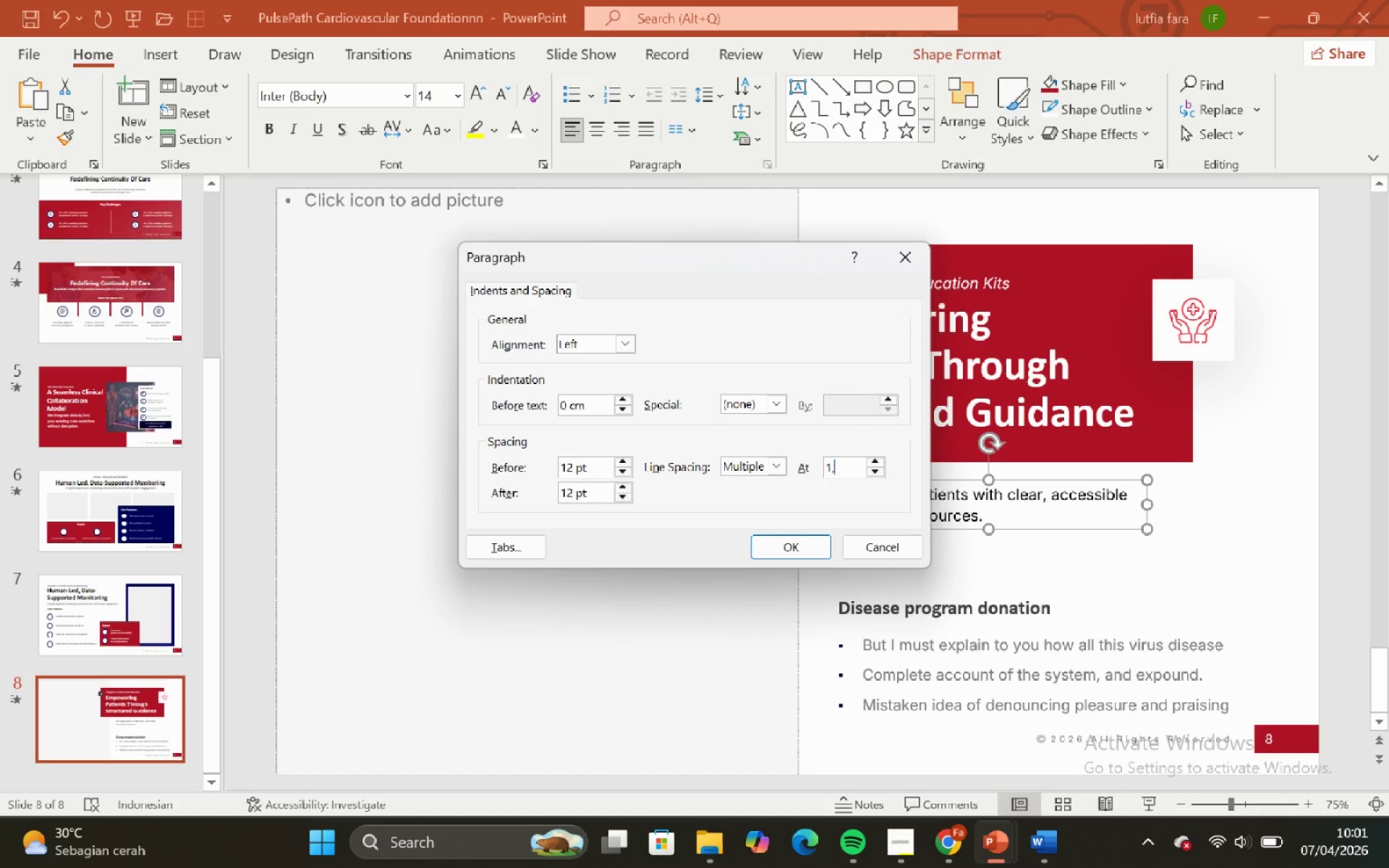 
key(Backspace)
 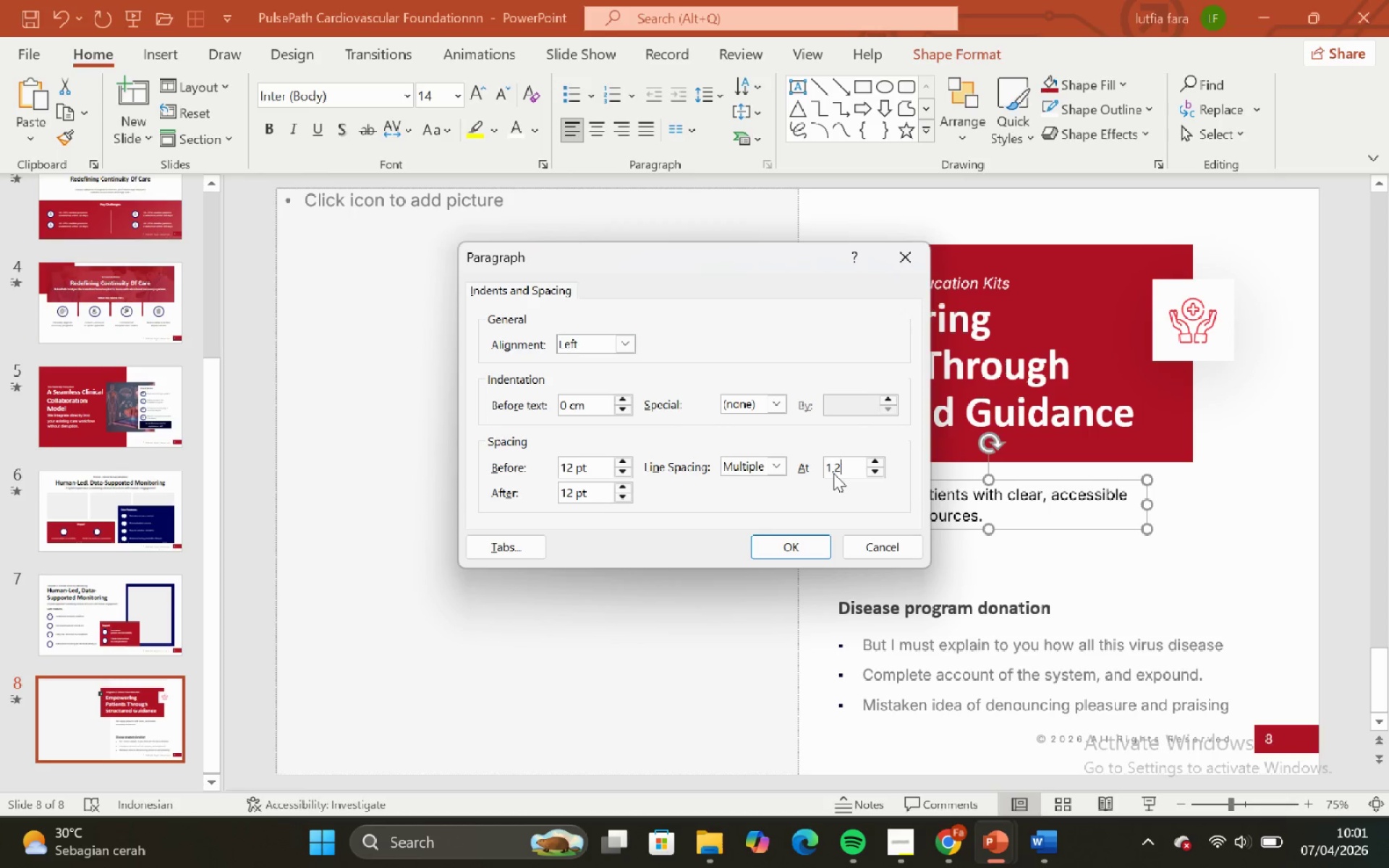 
key(2)
 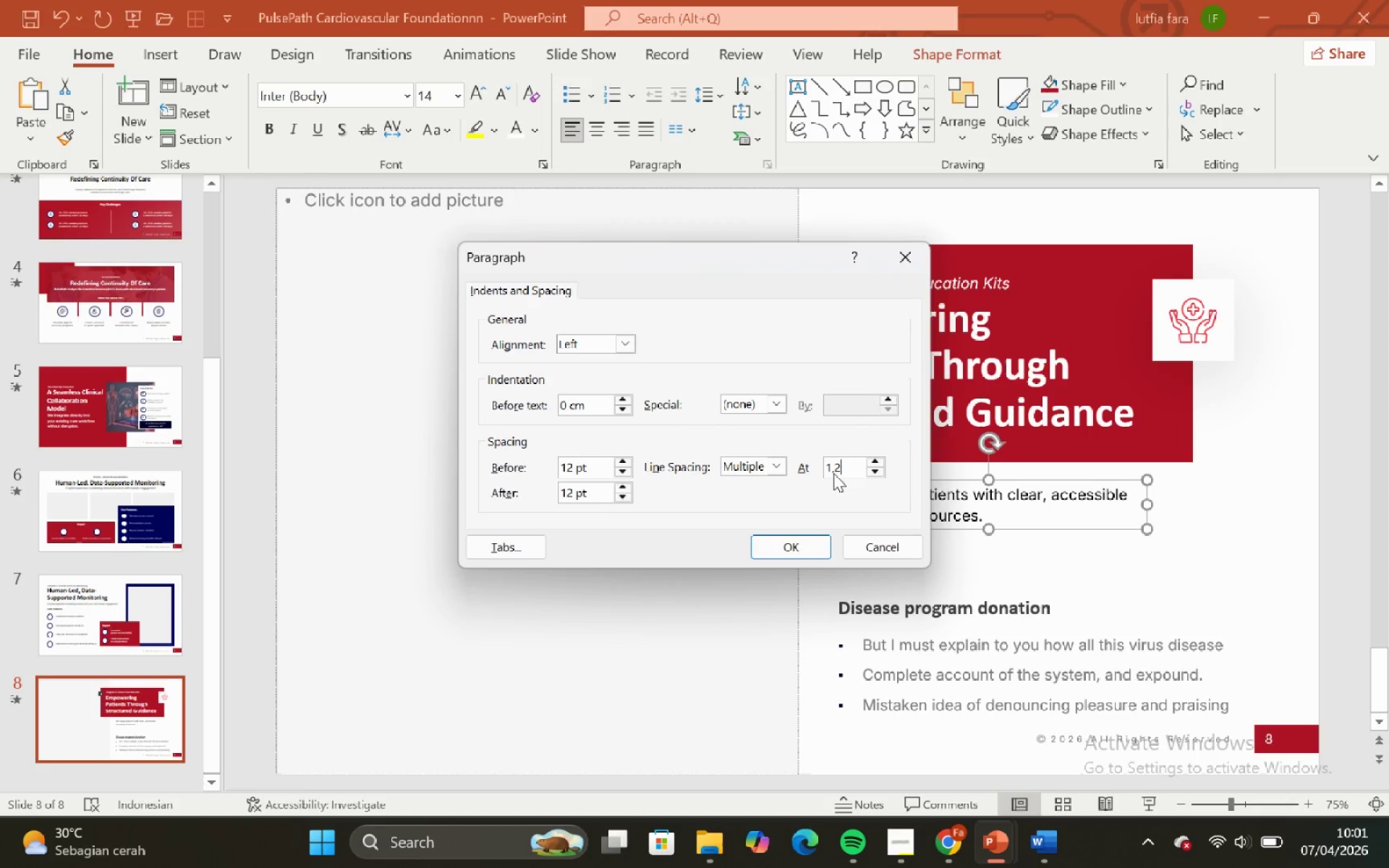 
key(Enter)
 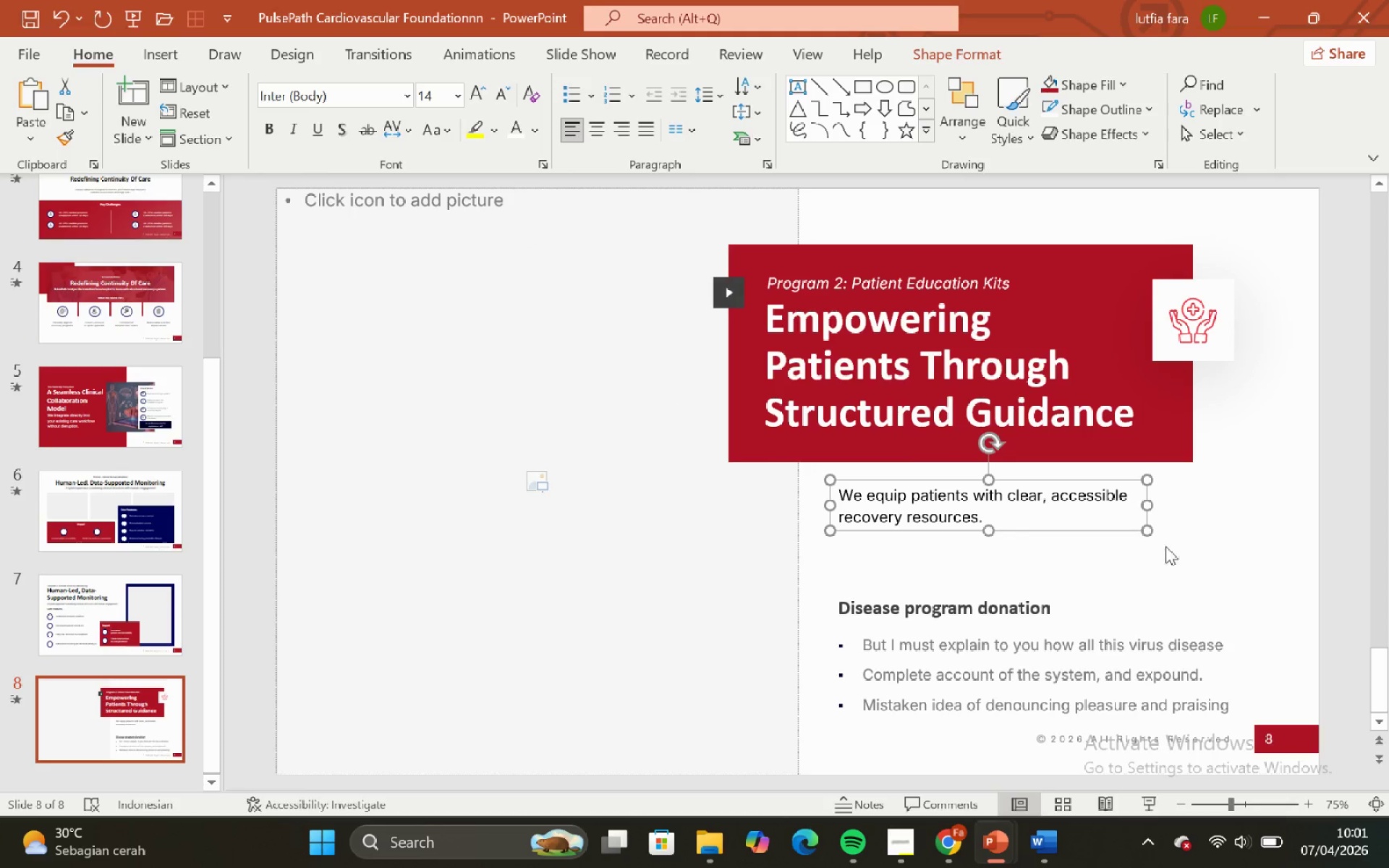 
left_click([1213, 531])
 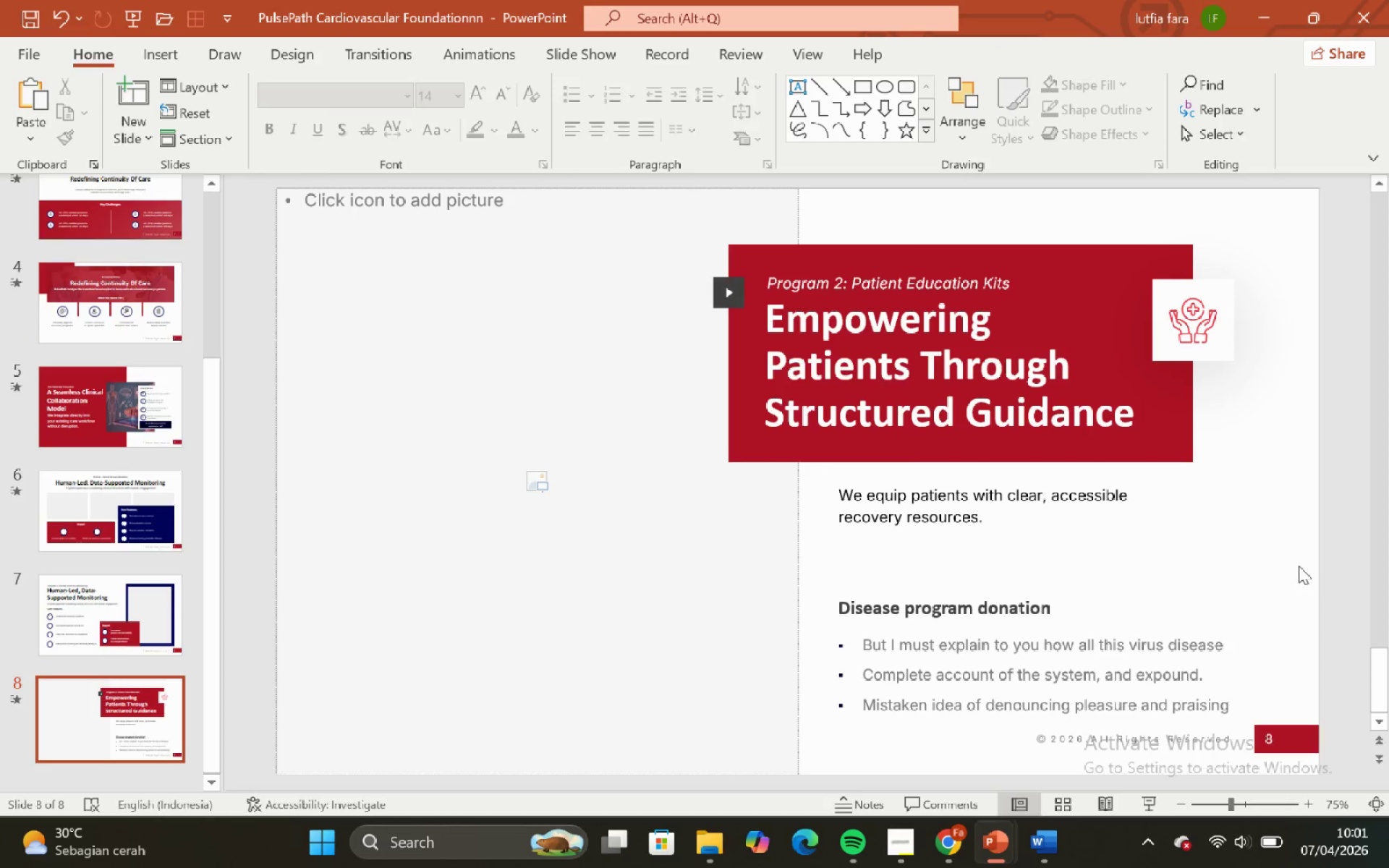 
left_click_drag(start_coordinate=[1301, 566], to_coordinate=[674, 773])
 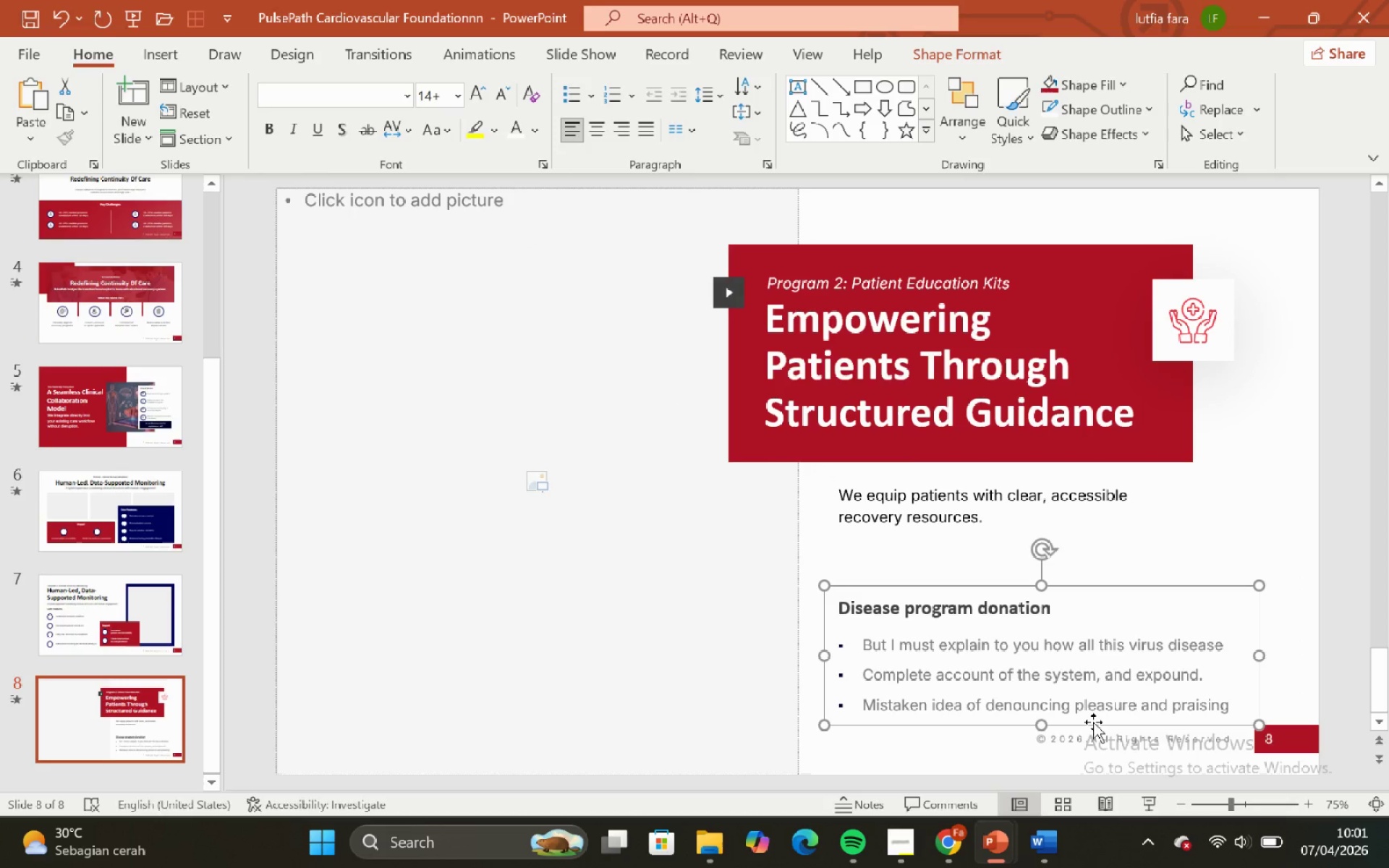 
left_click_drag(start_coordinate=[1093, 722], to_coordinate=[1094, 668])
 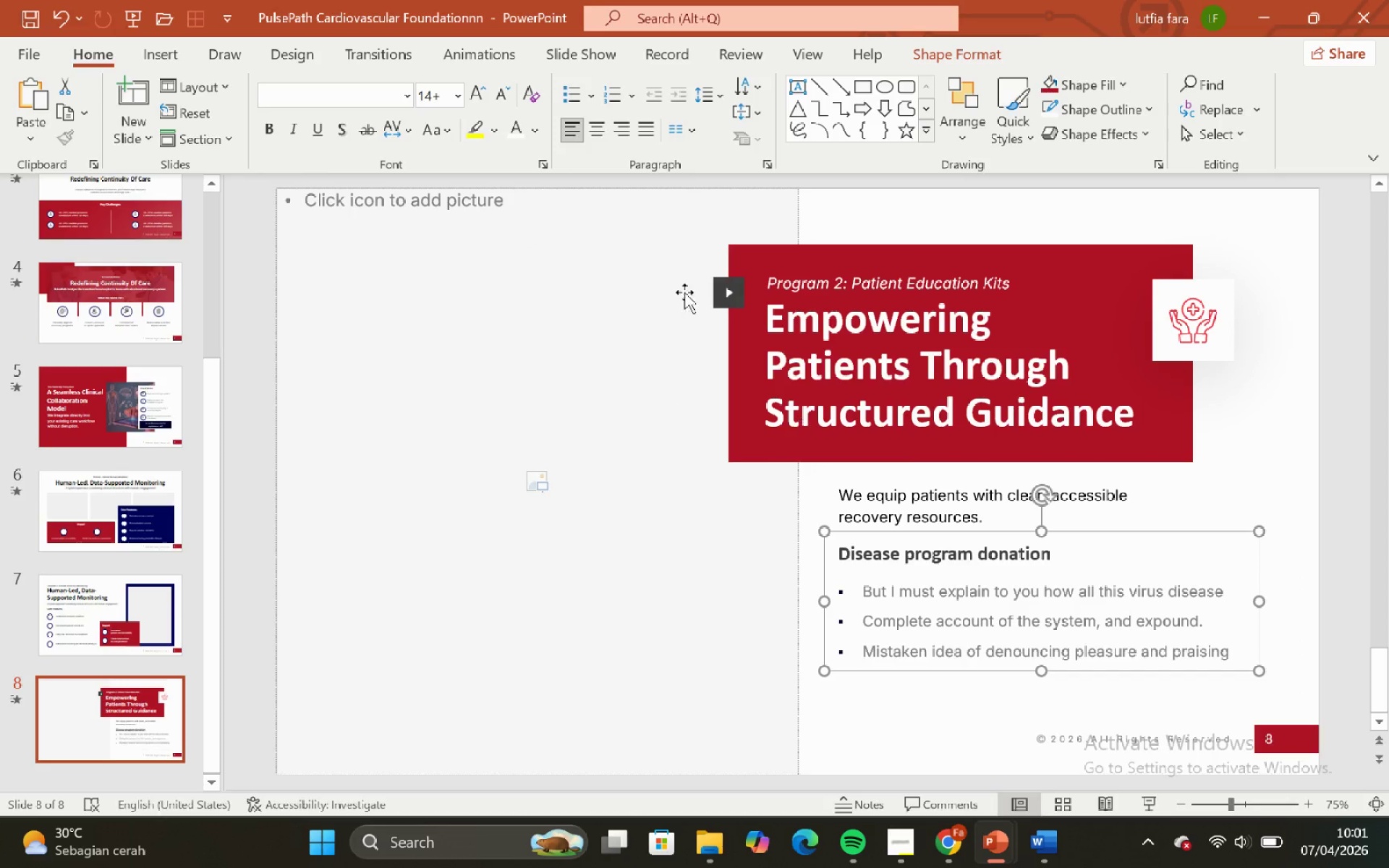 
hold_key(key=ShiftLeft, duration=1.53)
 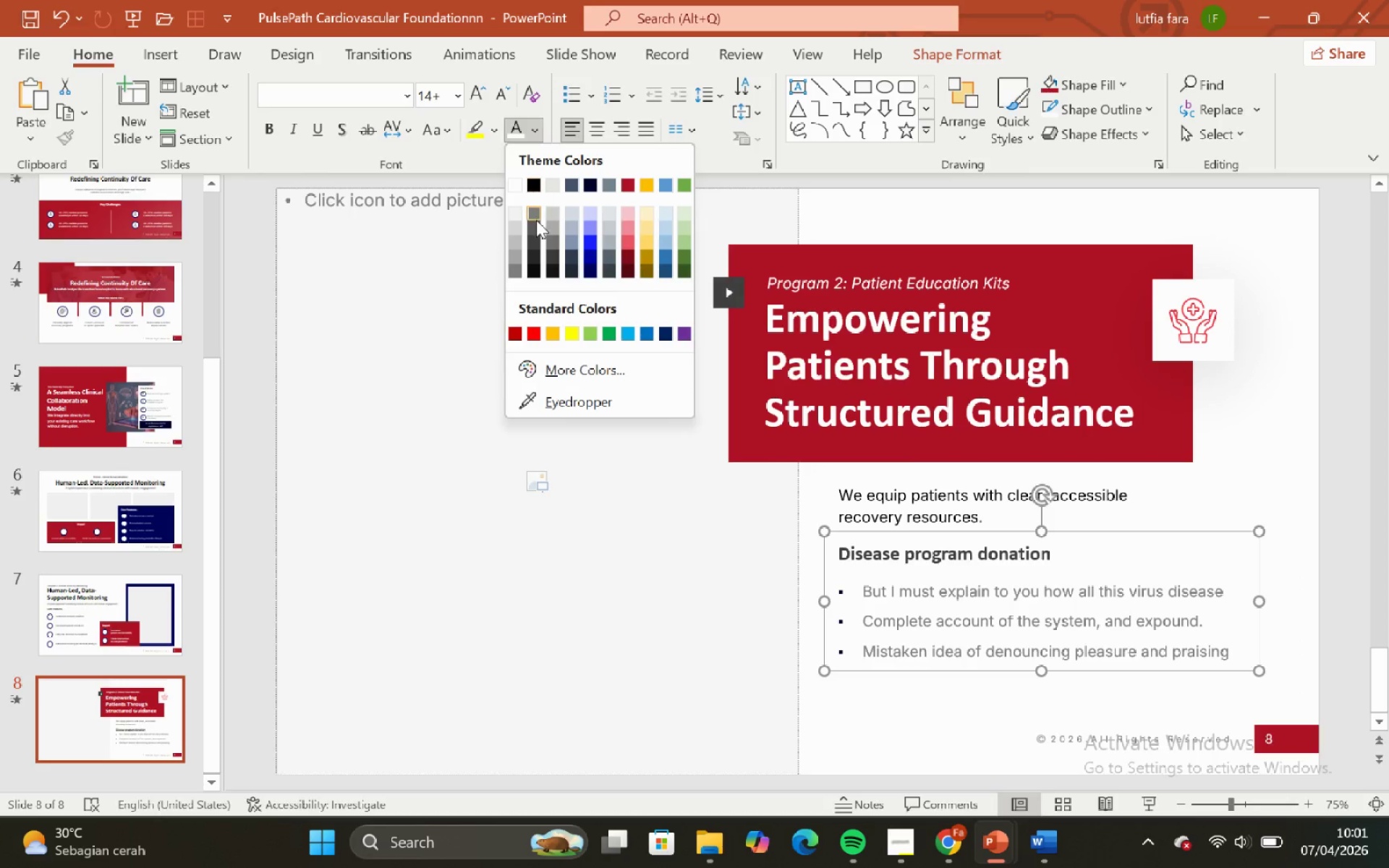 
left_click([533, 189])
 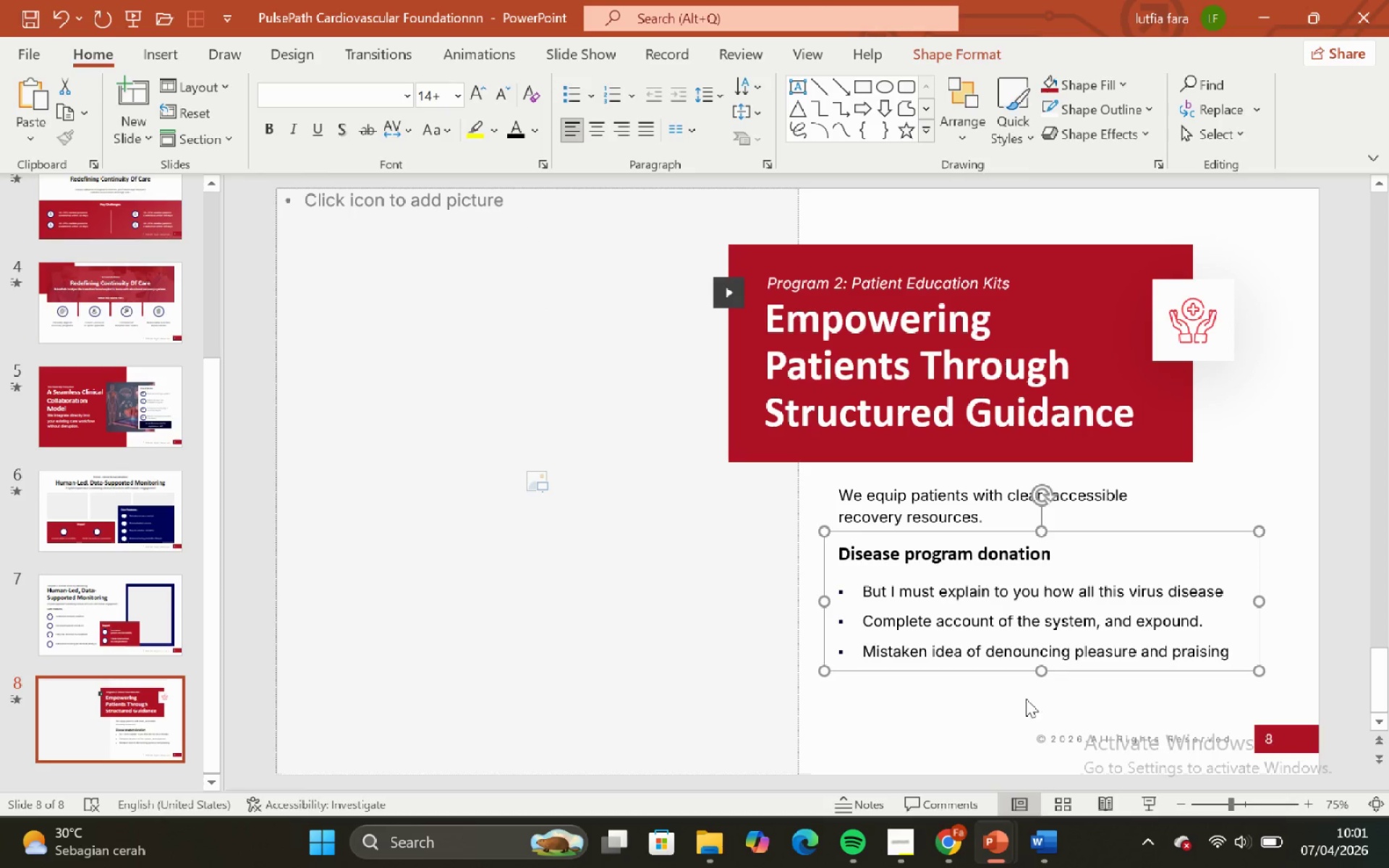 
left_click_drag(start_coordinate=[1049, 713], to_coordinate=[1037, 736])
 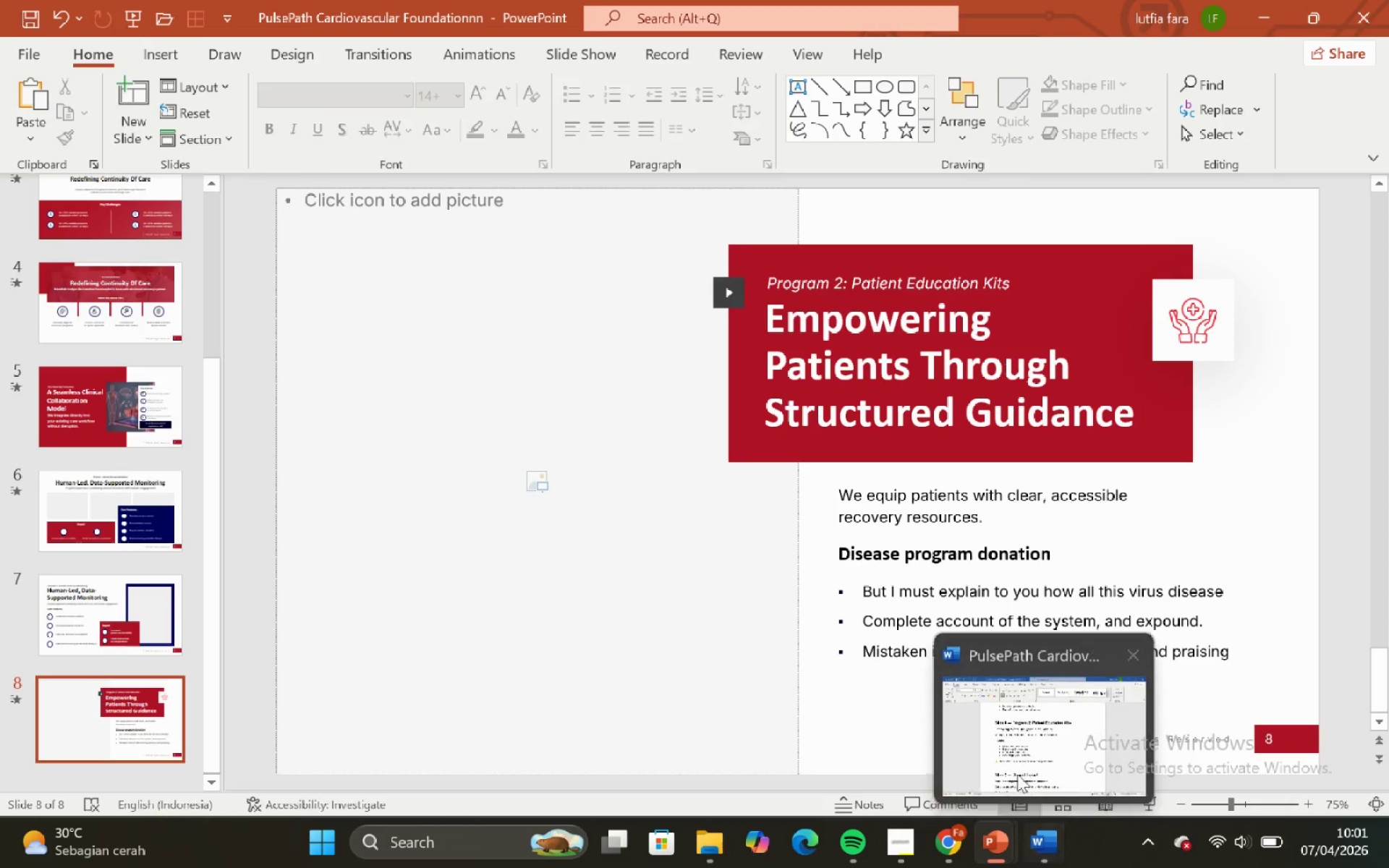 
left_click_drag(start_coordinate=[1006, 759], to_coordinate=[996, 752])
 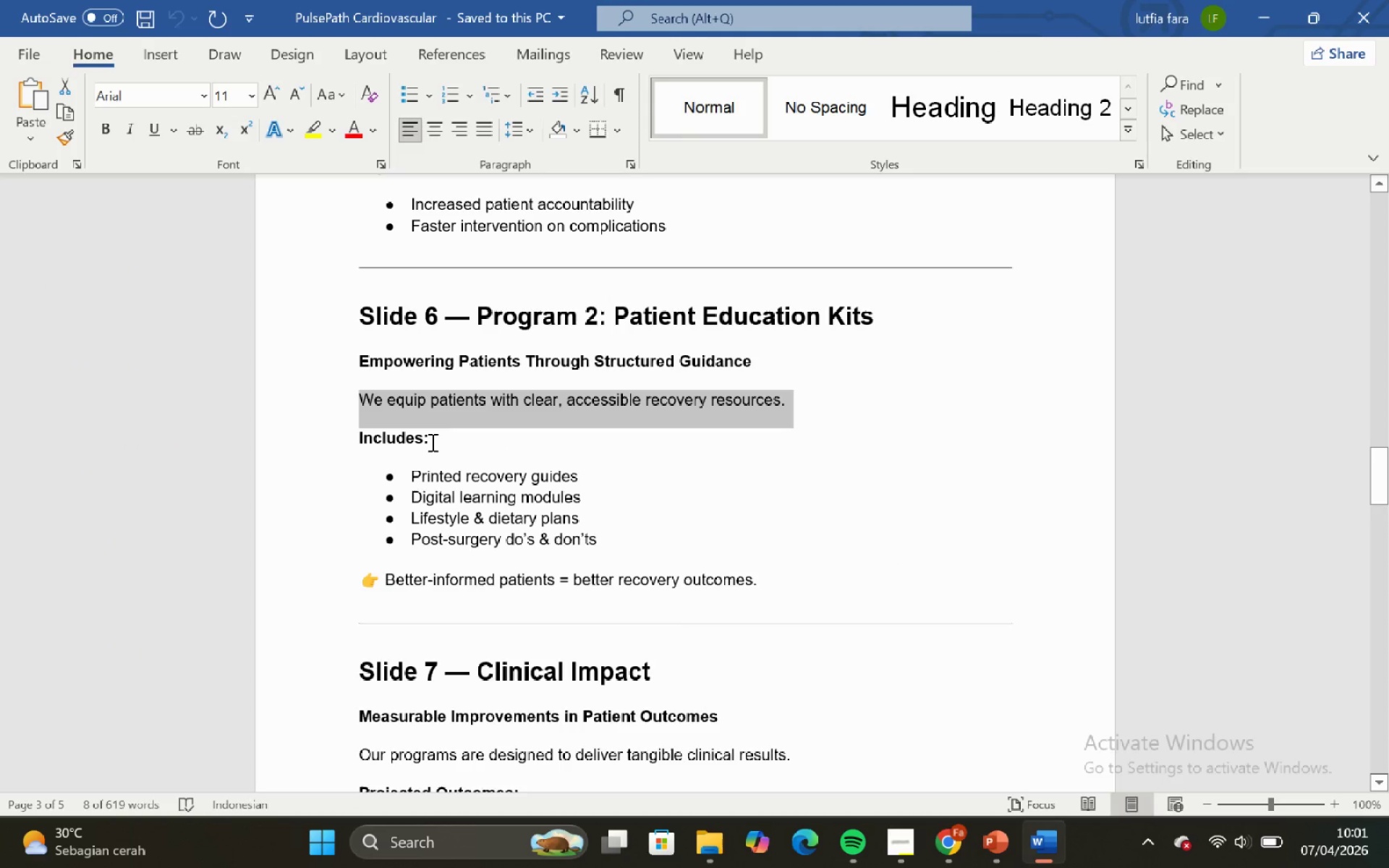 
left_click_drag(start_coordinate=[423, 441], to_coordinate=[332, 441])
 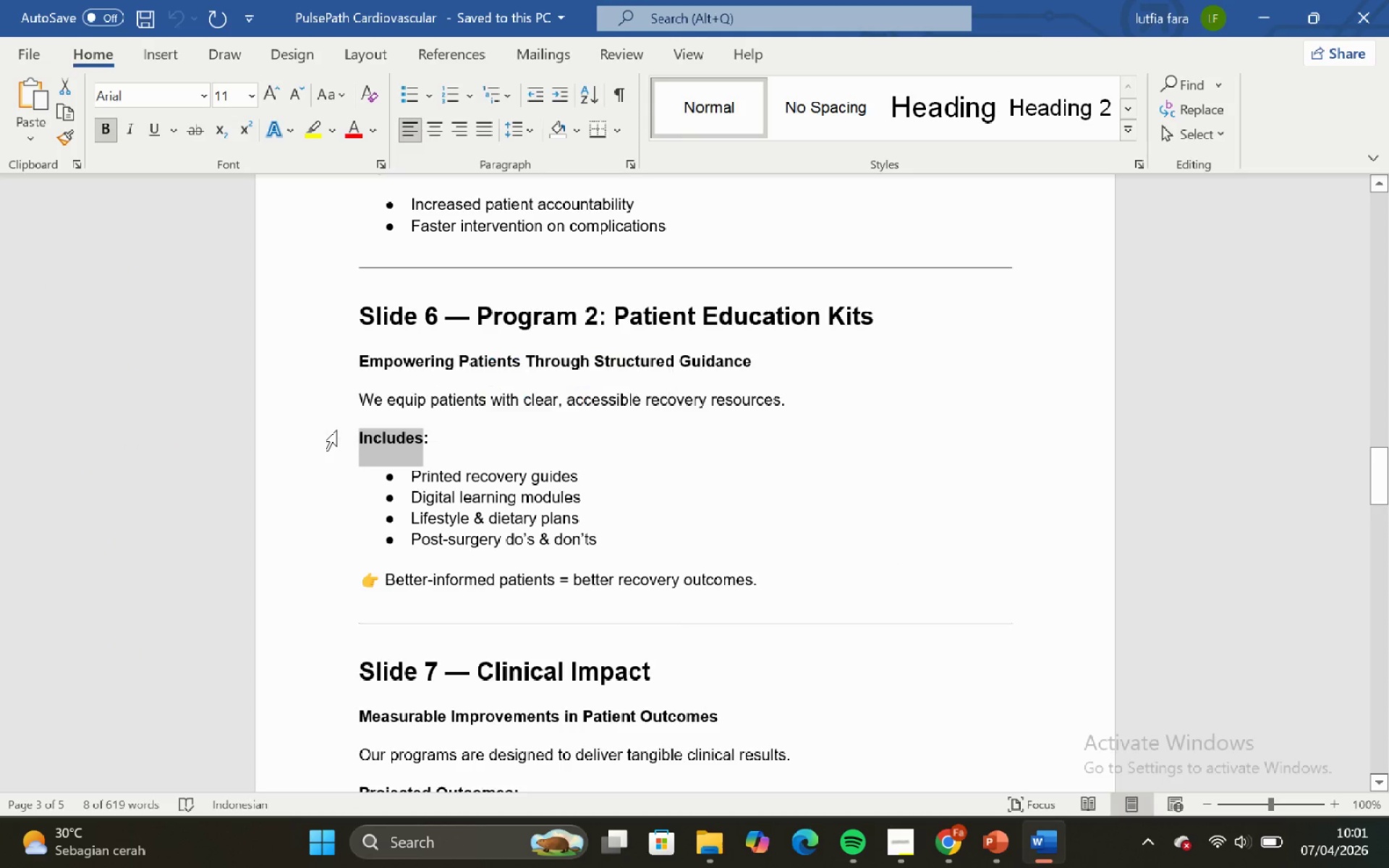 
key(Control+C)
 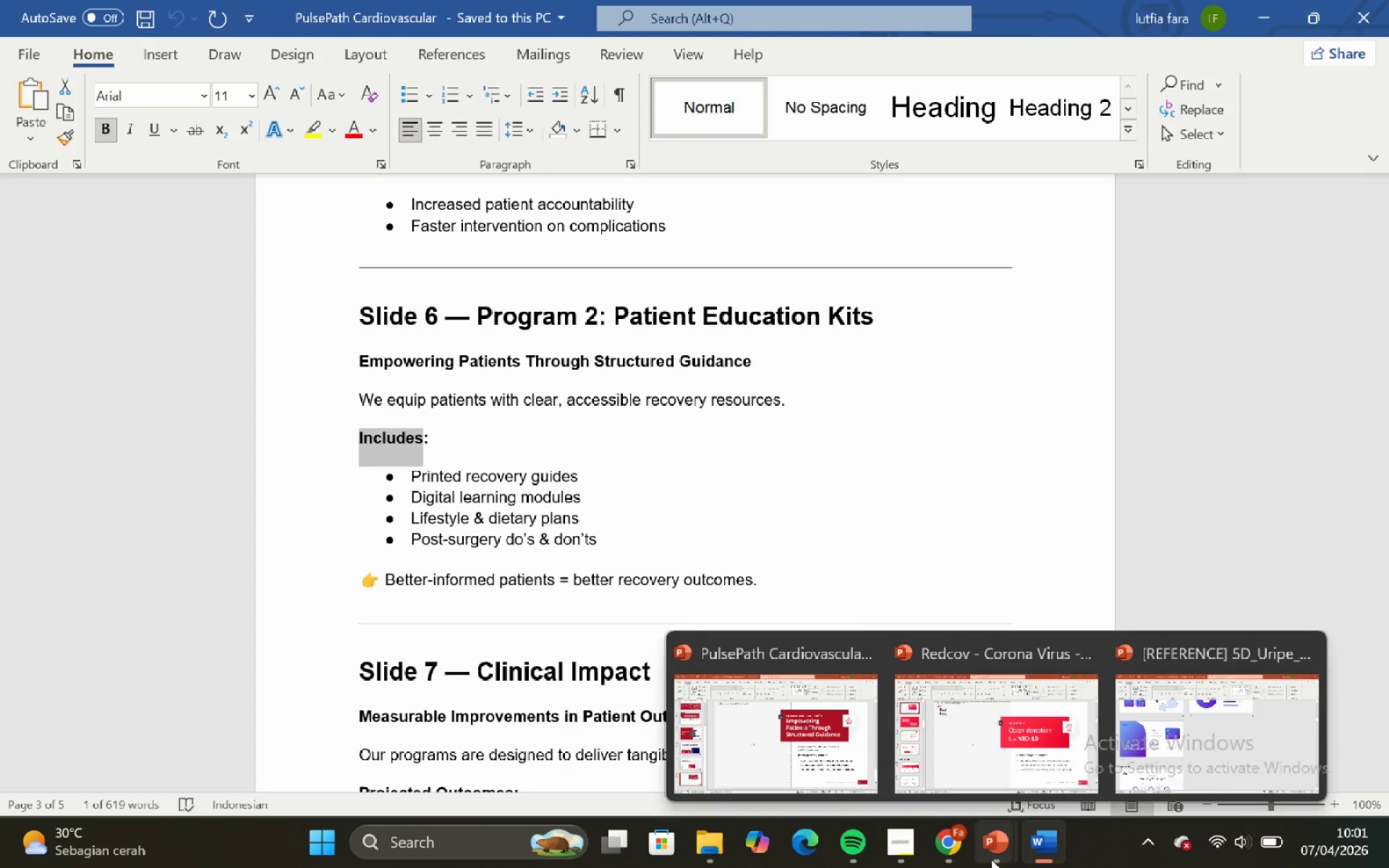 
left_click([847, 765])
 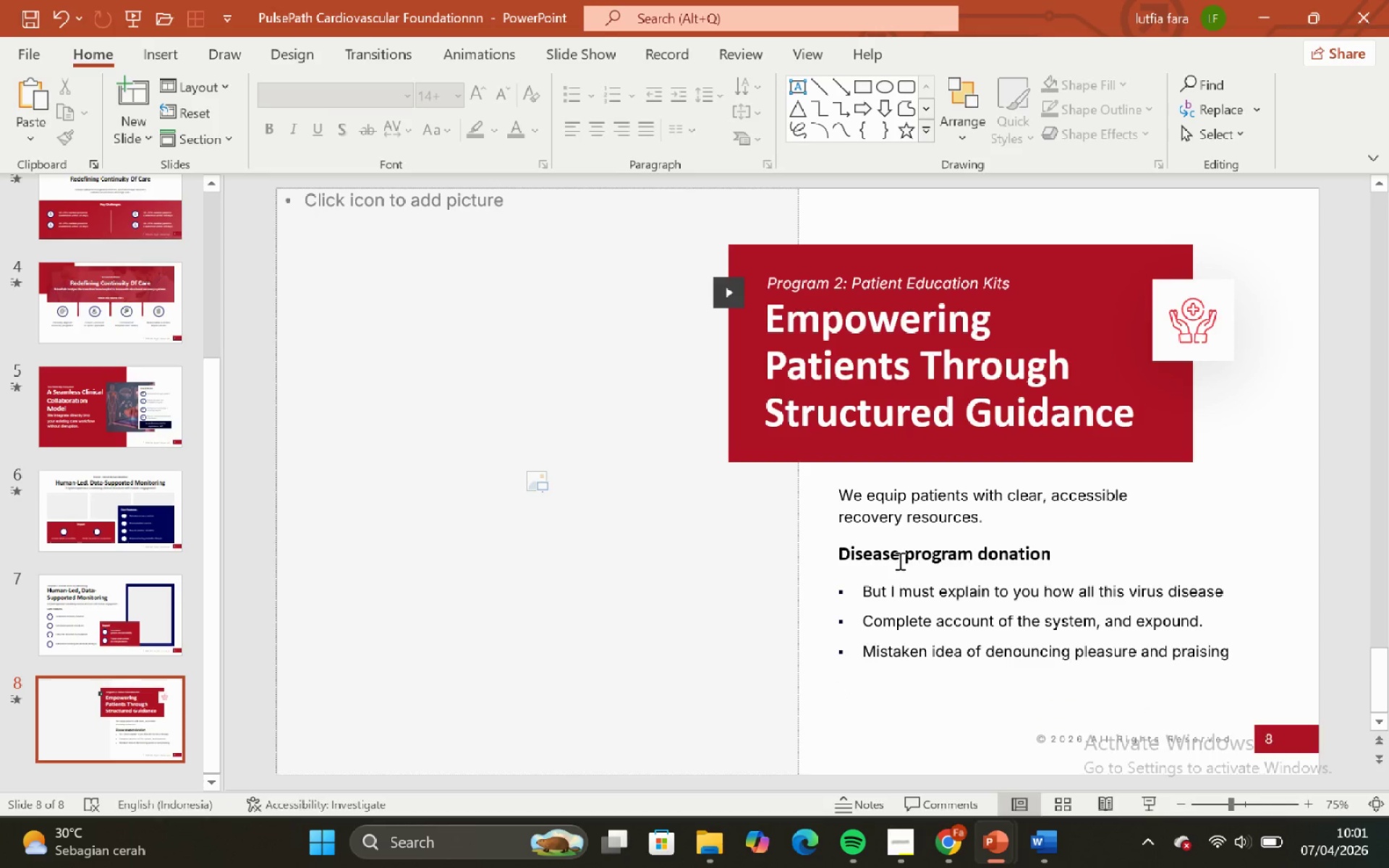 
left_click([901, 553])
 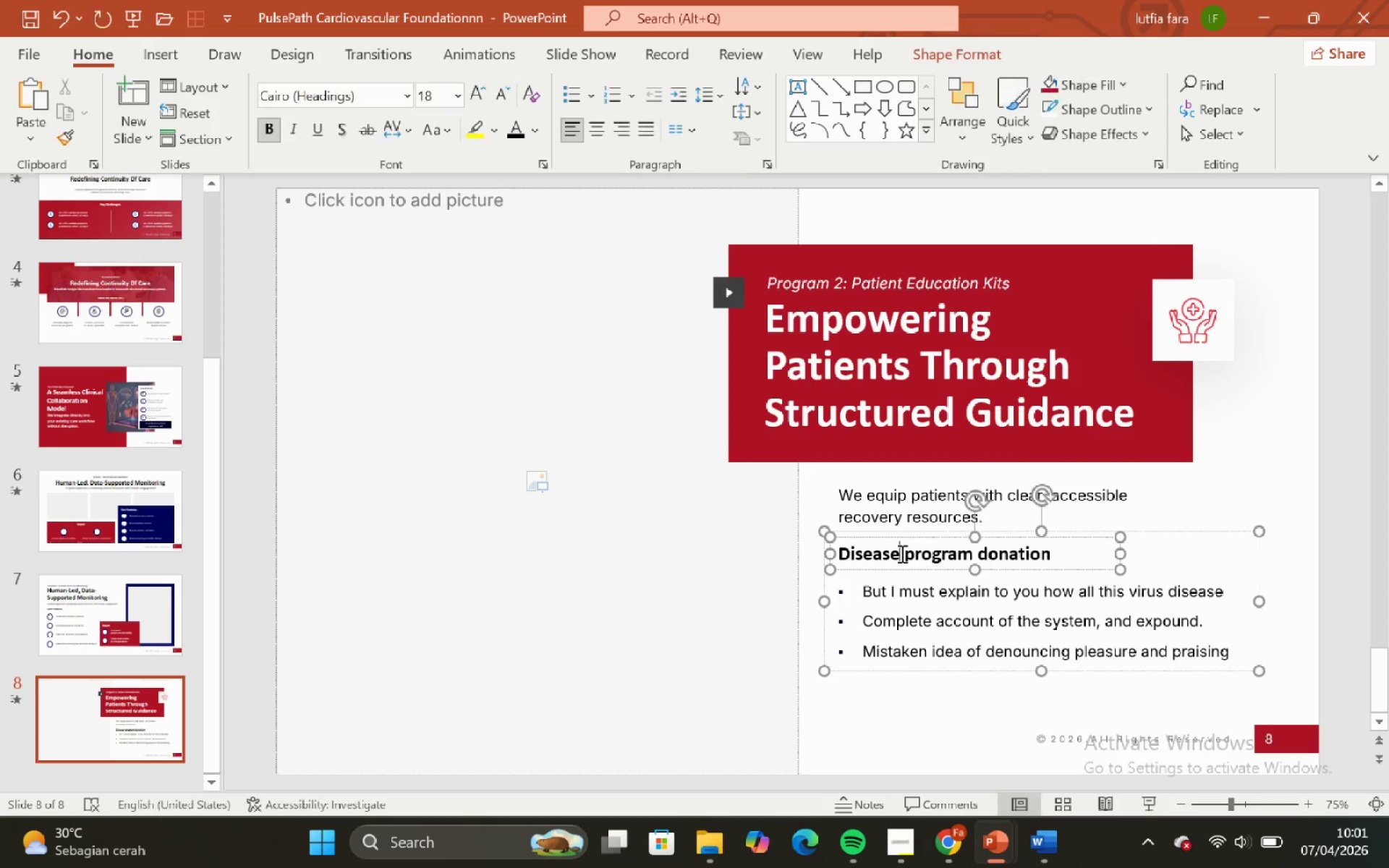 
key(Control+A)
 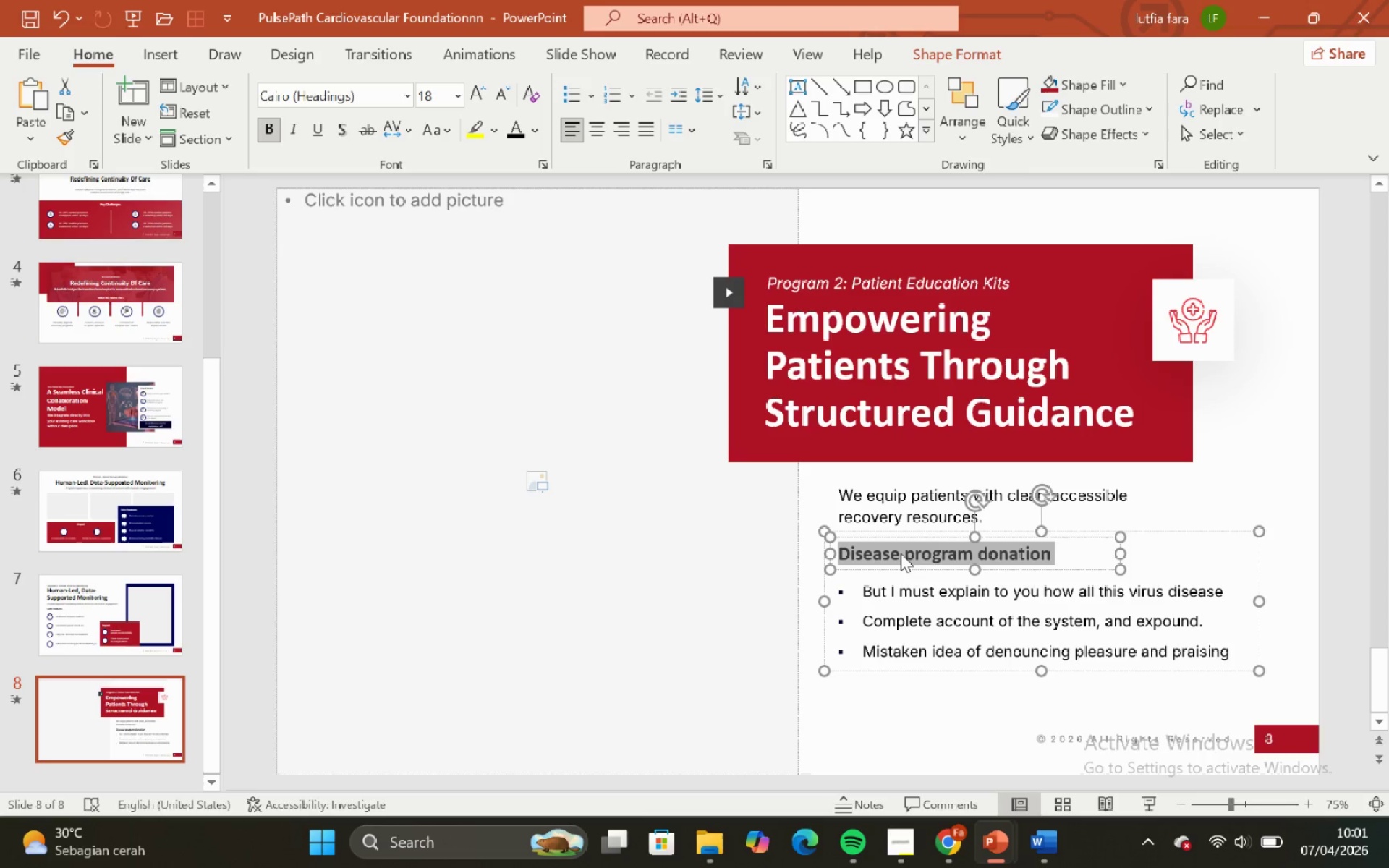 
right_click([901, 553])
 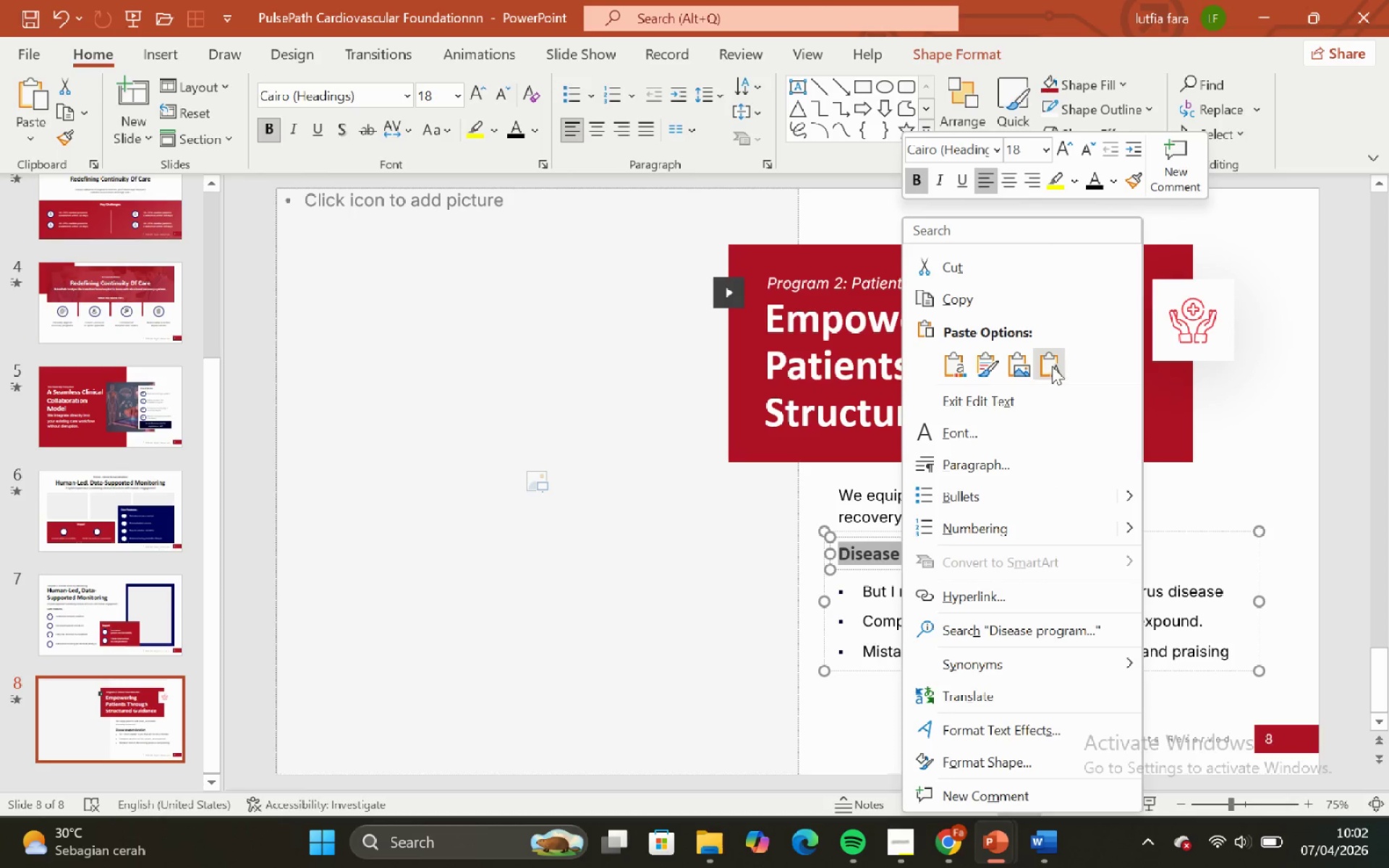 
left_click([1052, 366])
 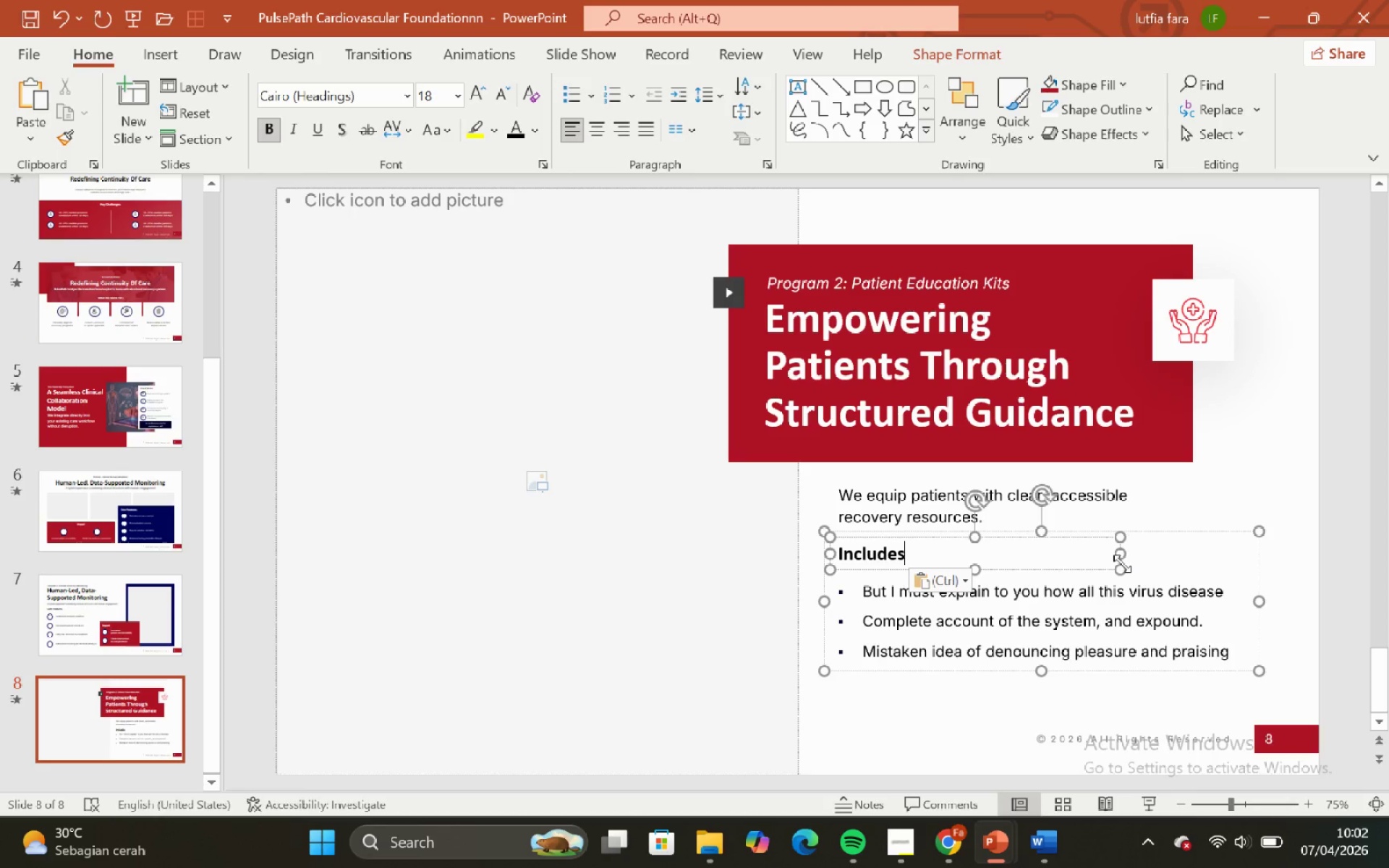 
left_click_drag(start_coordinate=[1121, 556], to_coordinate=[933, 566])
 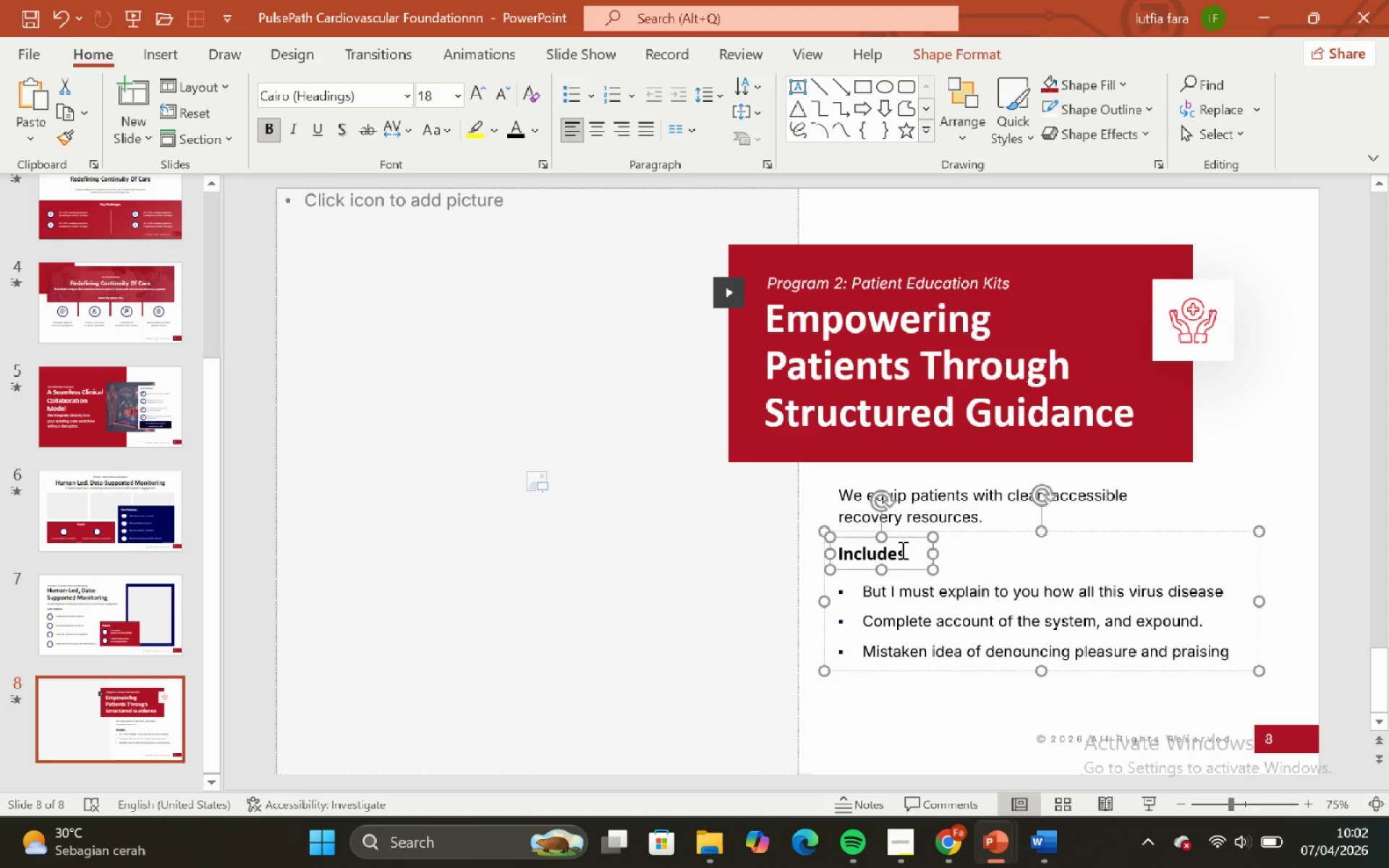 
left_click([901, 550])
 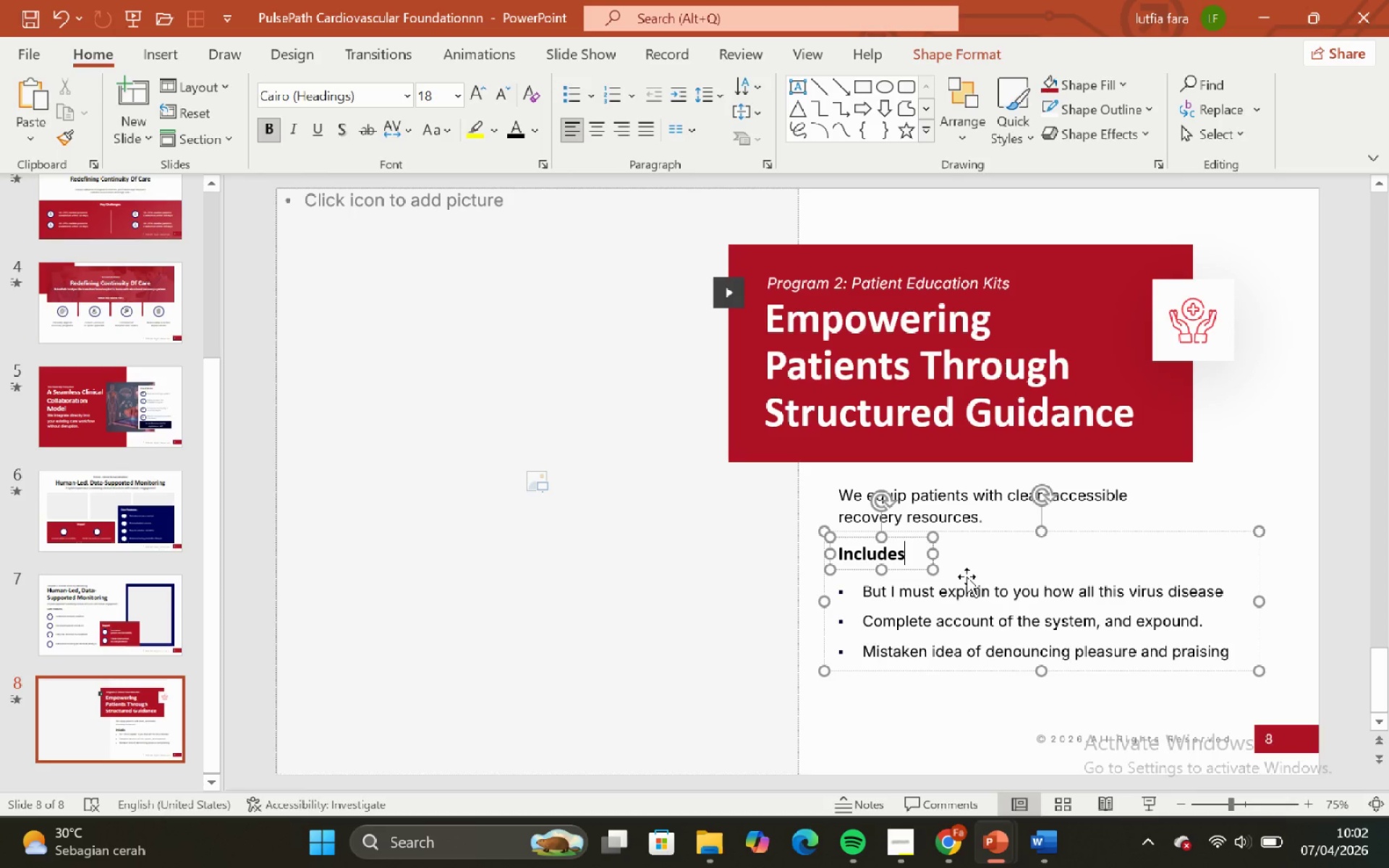 
key(Shift+ShiftRight)
 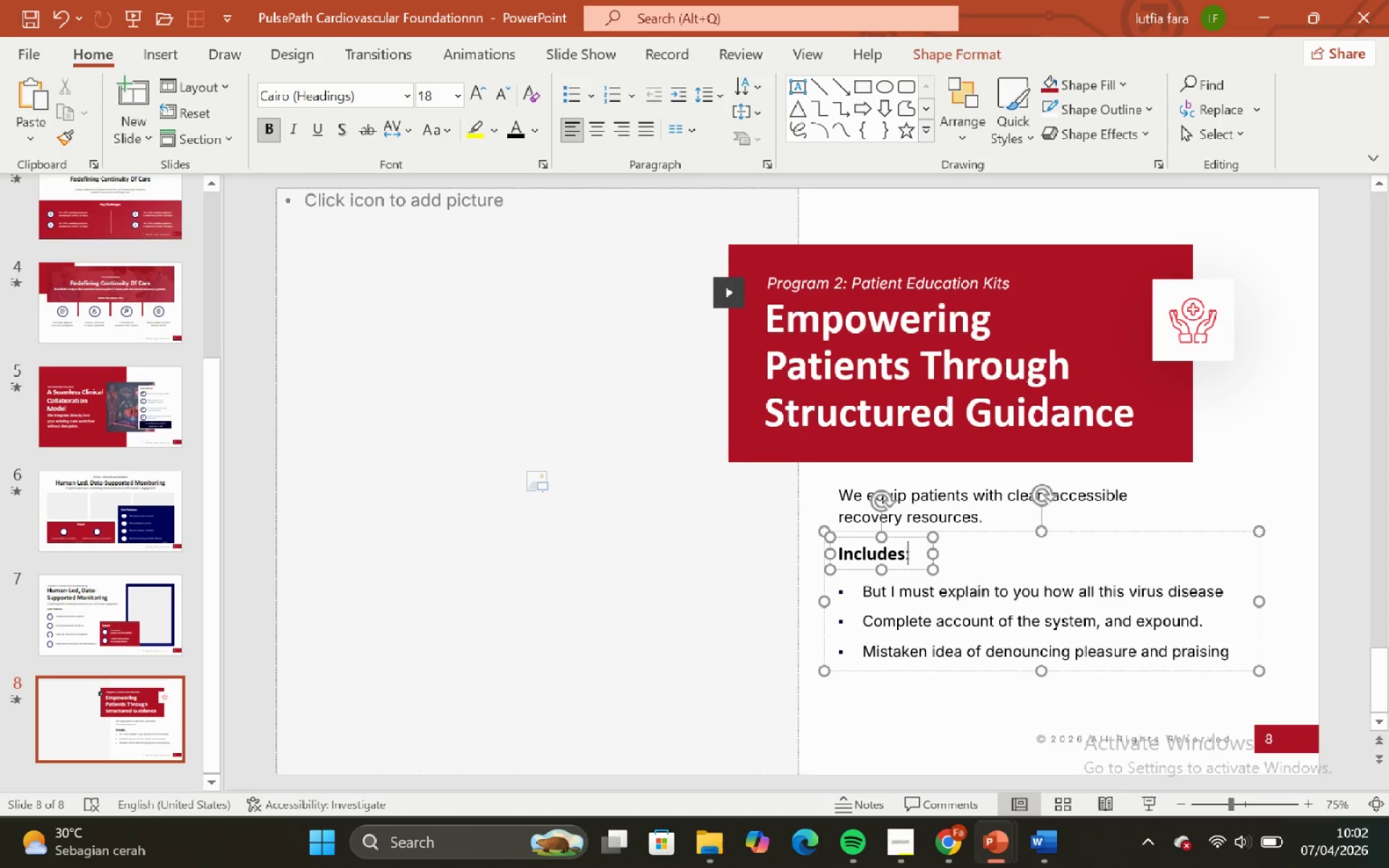 
key(Shift+Semicolon)
 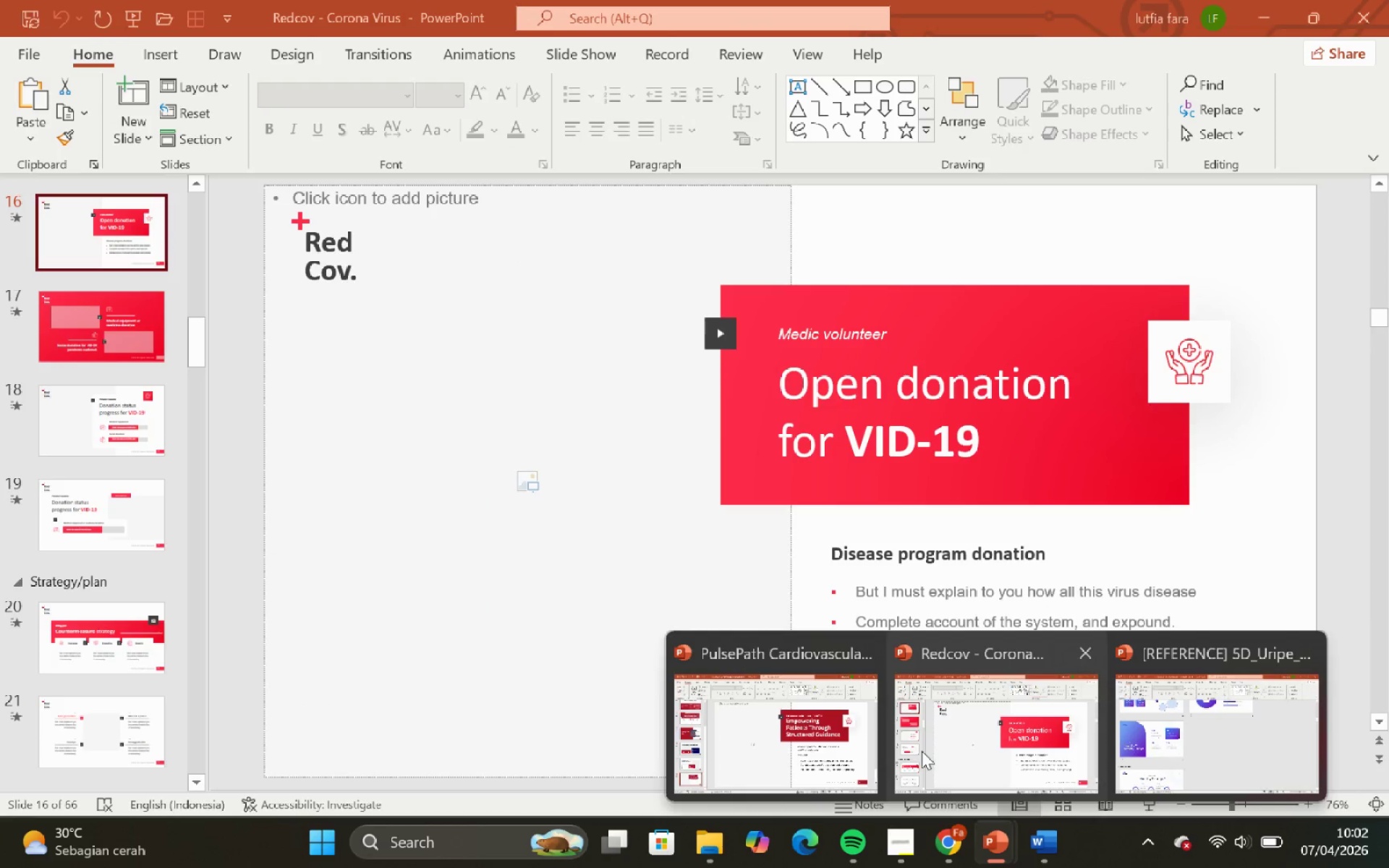 
wait(7.89)
 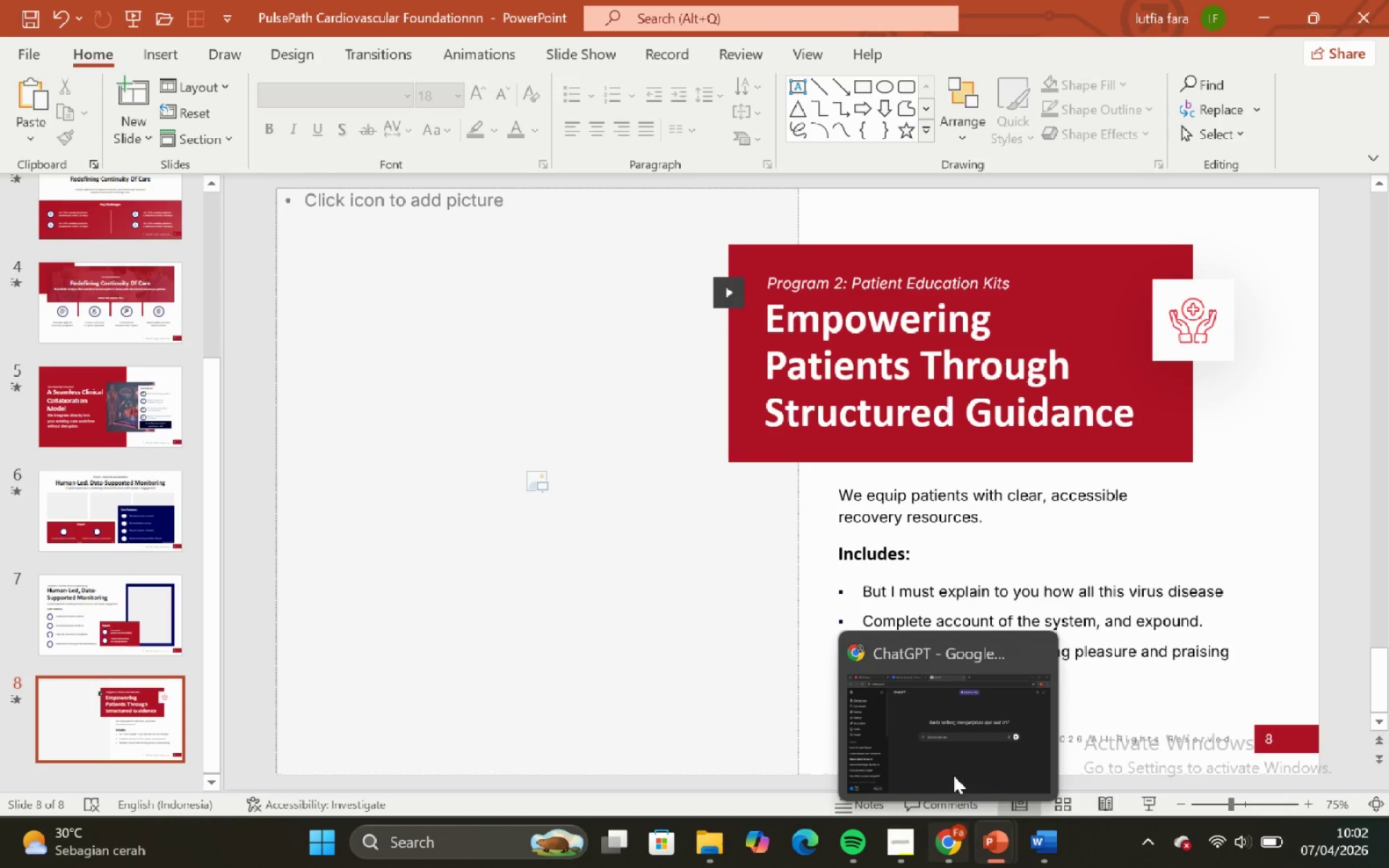 
scroll: coordinate [69, 470], scroll_direction: up, amount: 1.0
 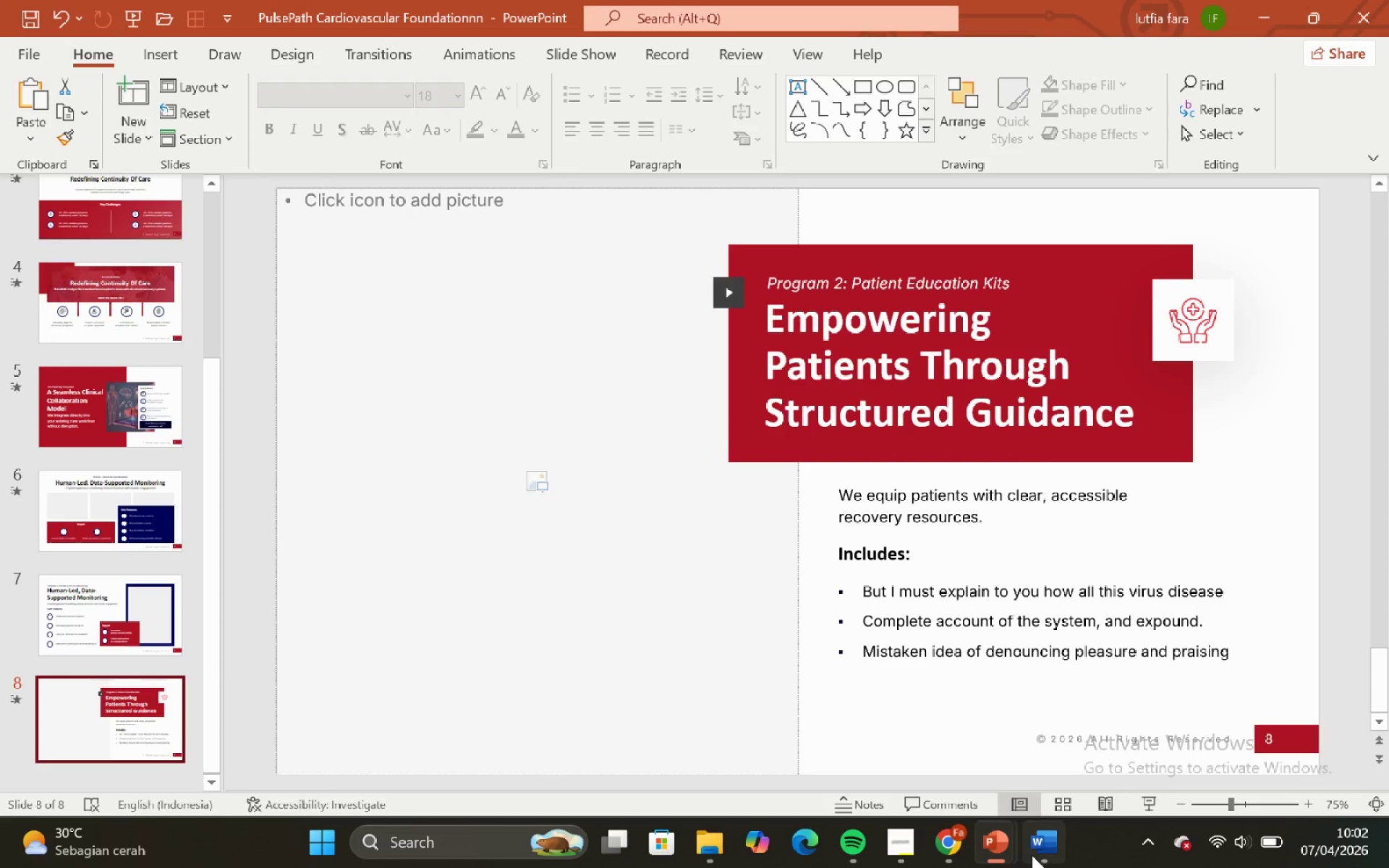 
left_click([1032, 855])
 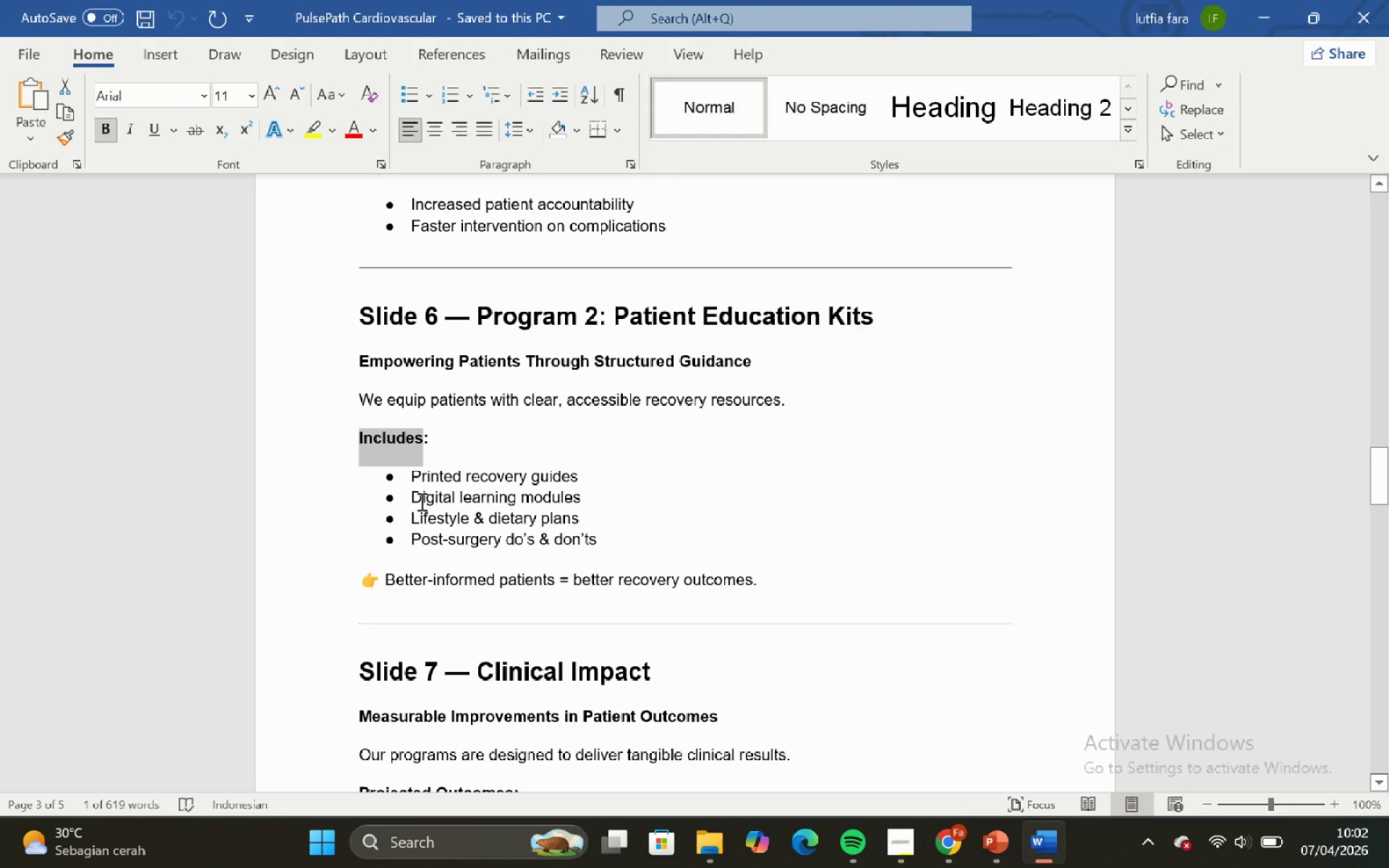 
left_click([407, 463])
 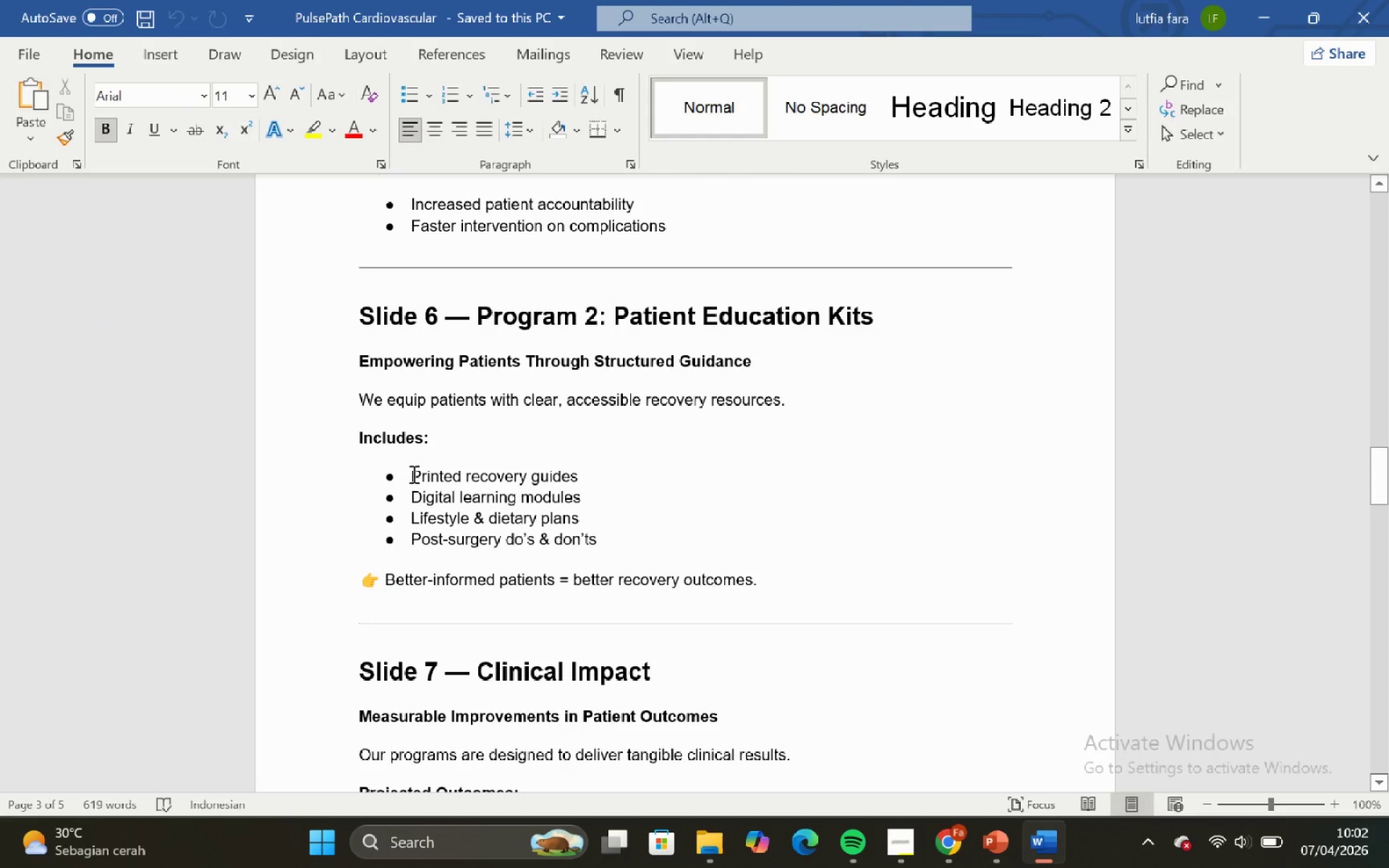 
left_click_drag(start_coordinate=[416, 477], to_coordinate=[640, 535])
 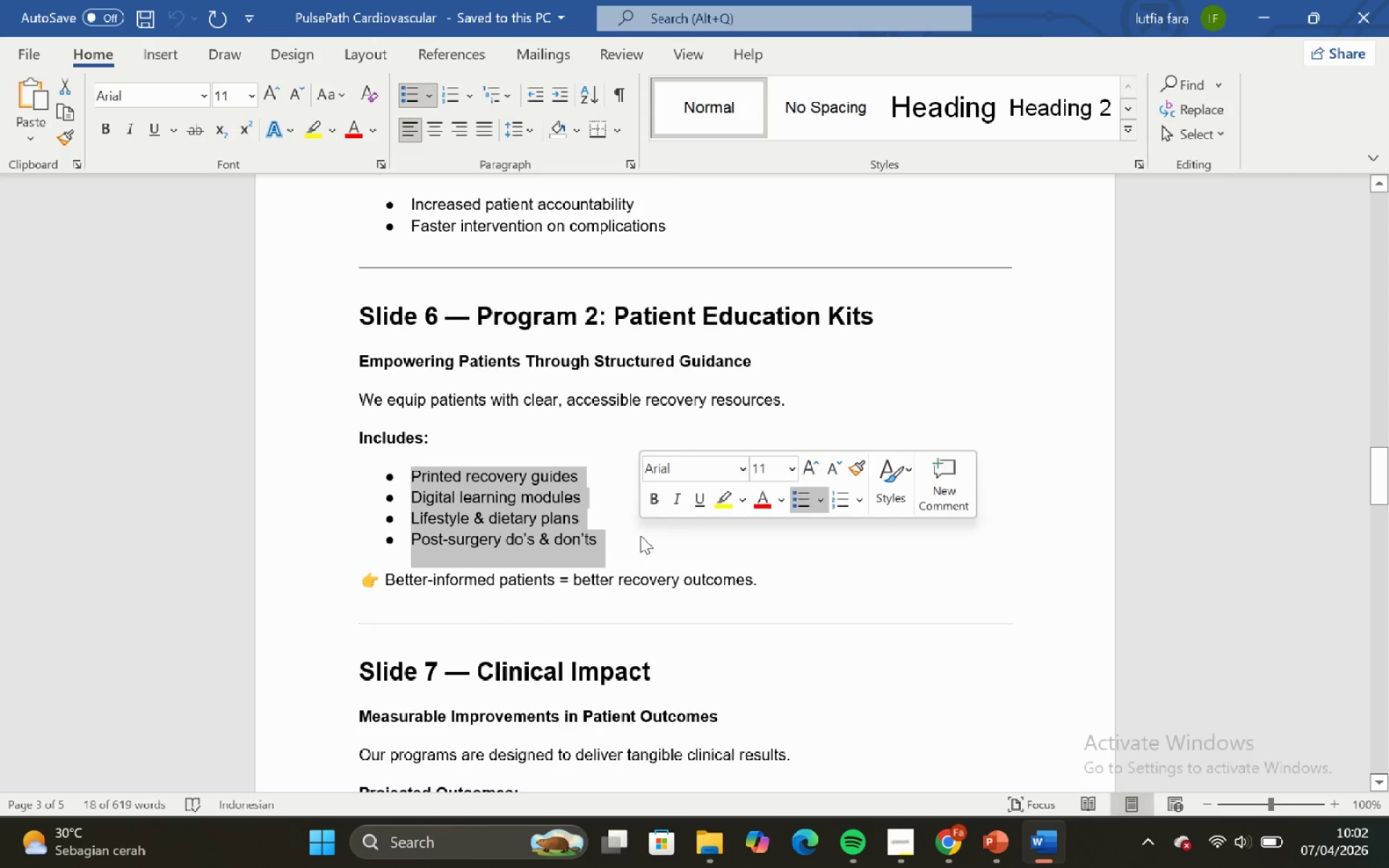 
key(Control+C)
 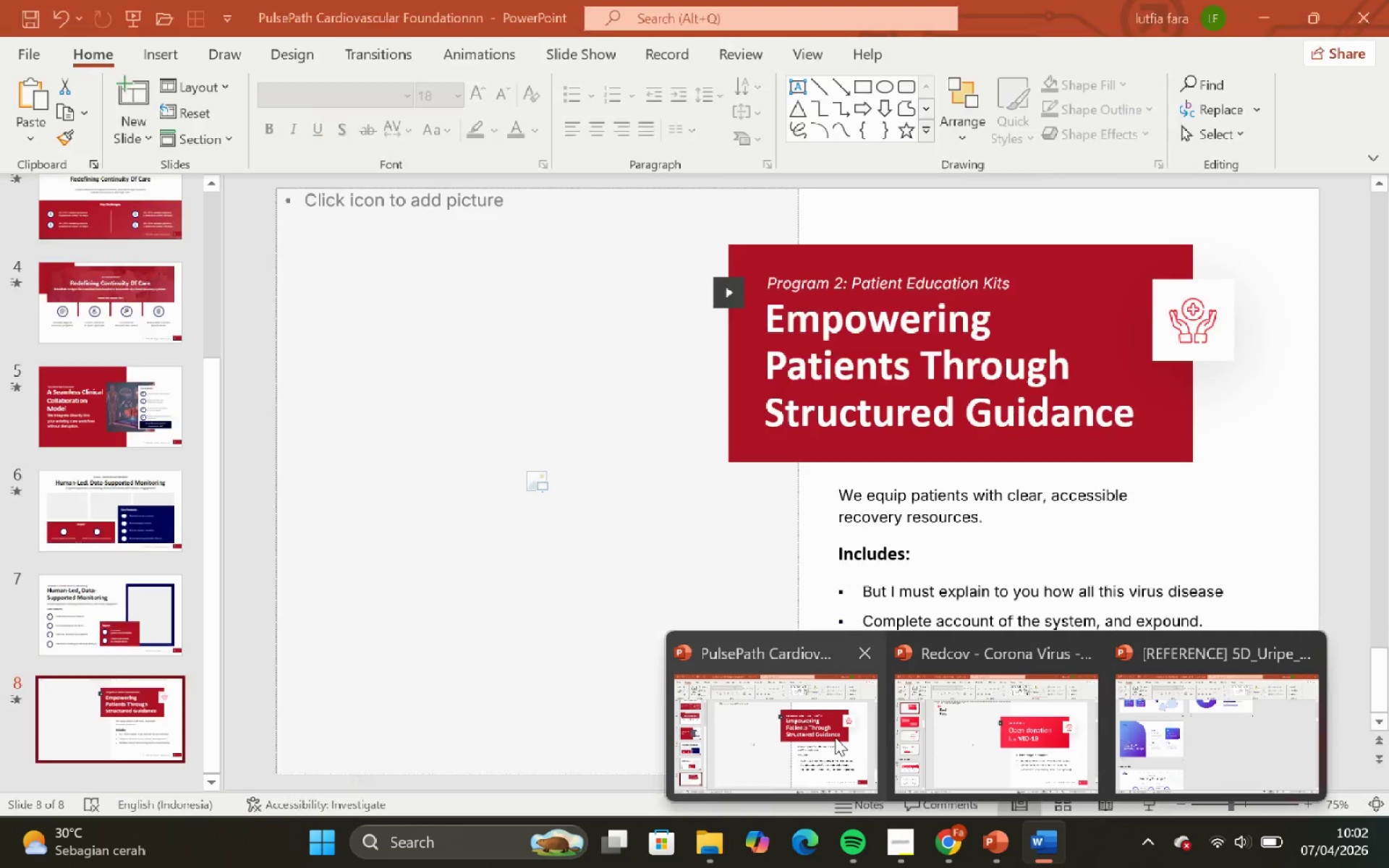 
left_click([987, 623])
 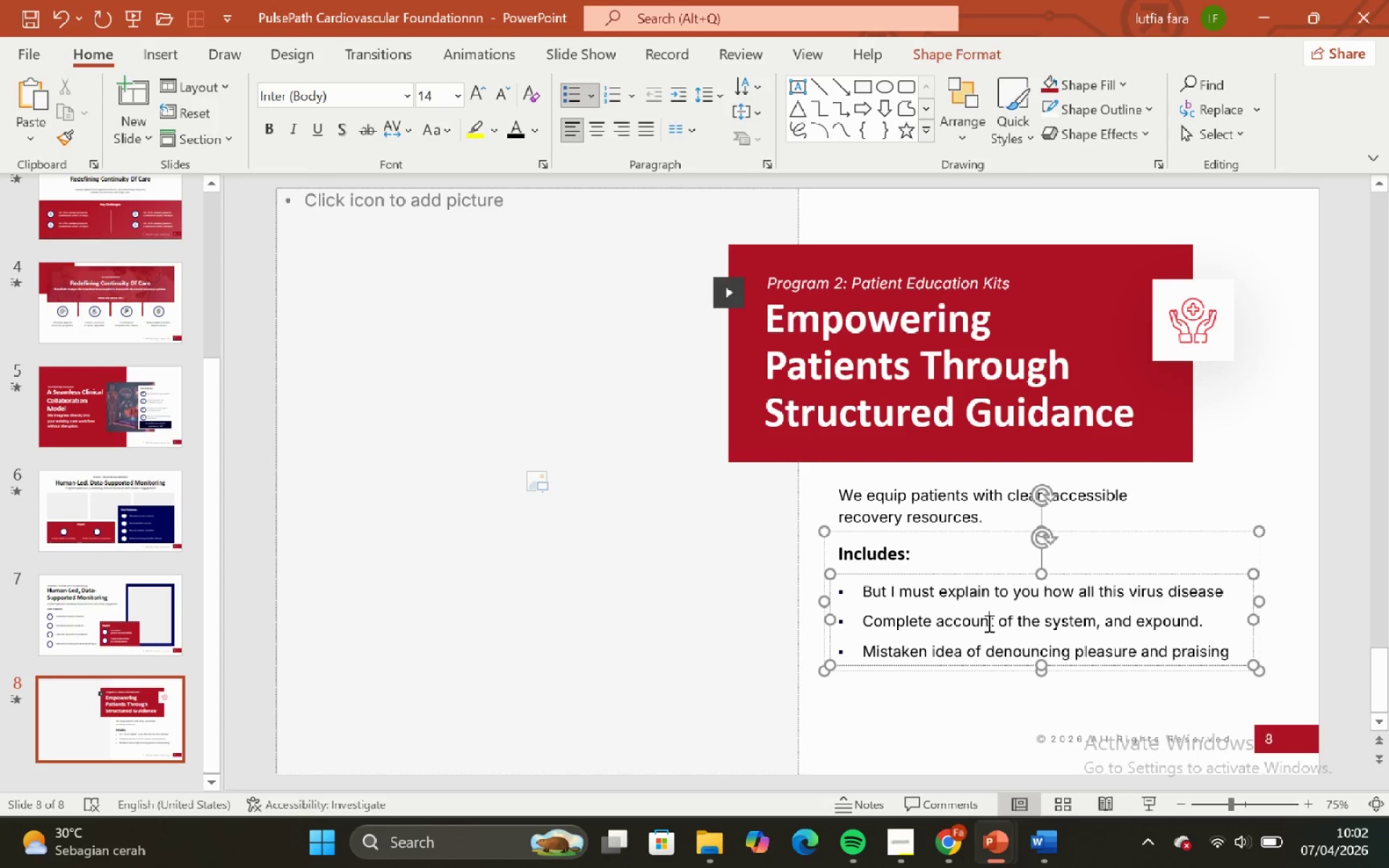 
key(Control+A)
 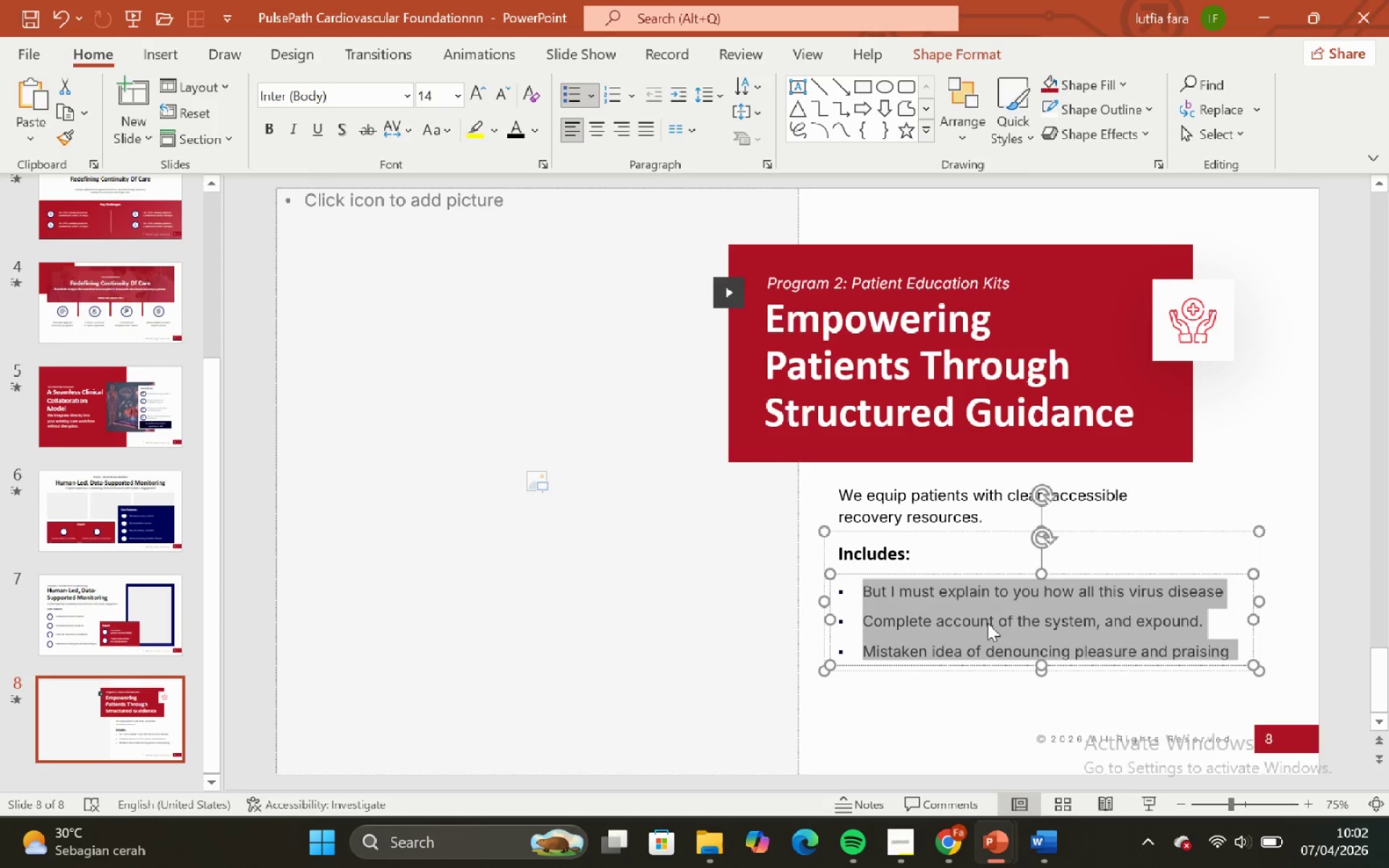 
right_click([987, 623])
 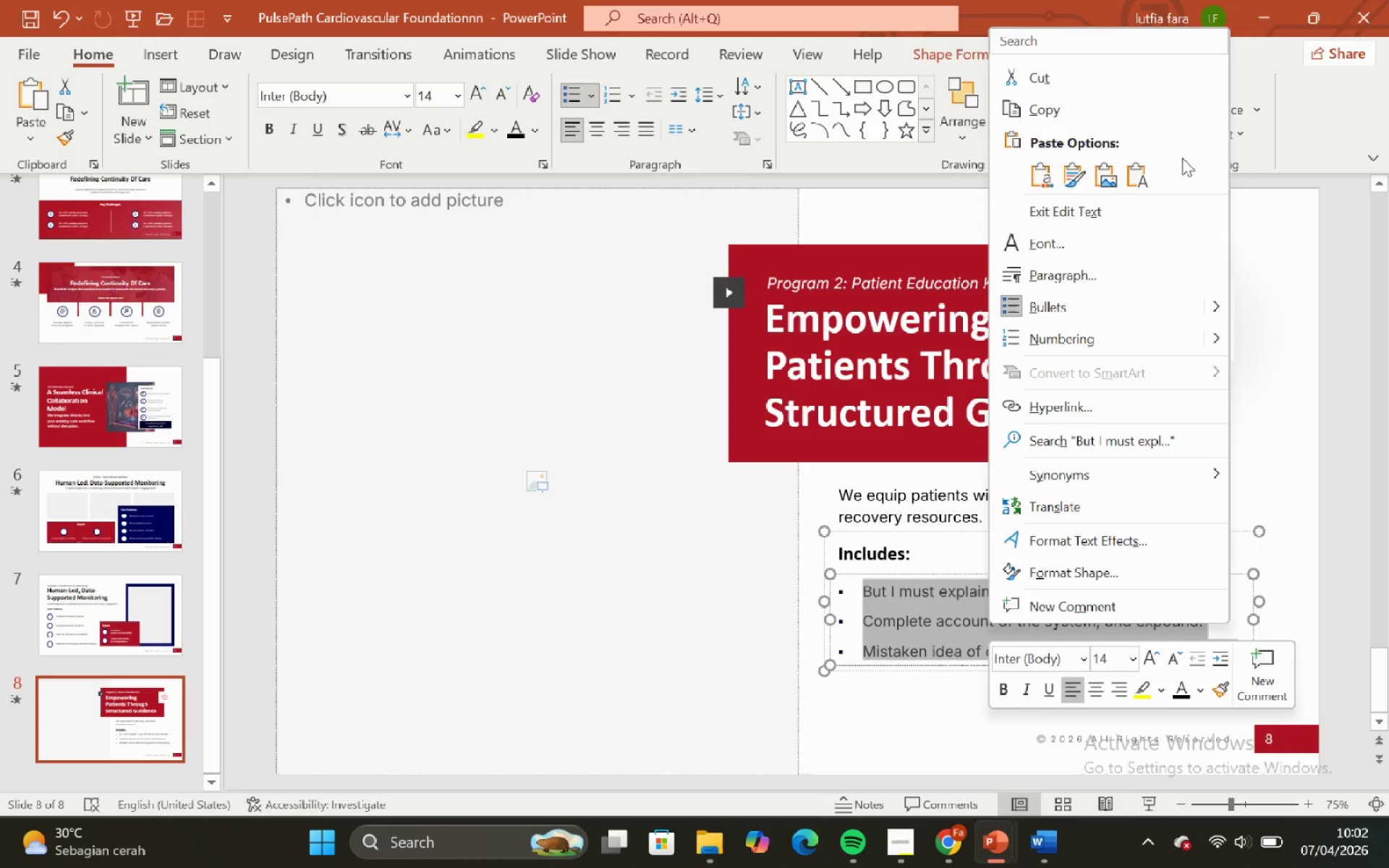 
left_click([1149, 164])
 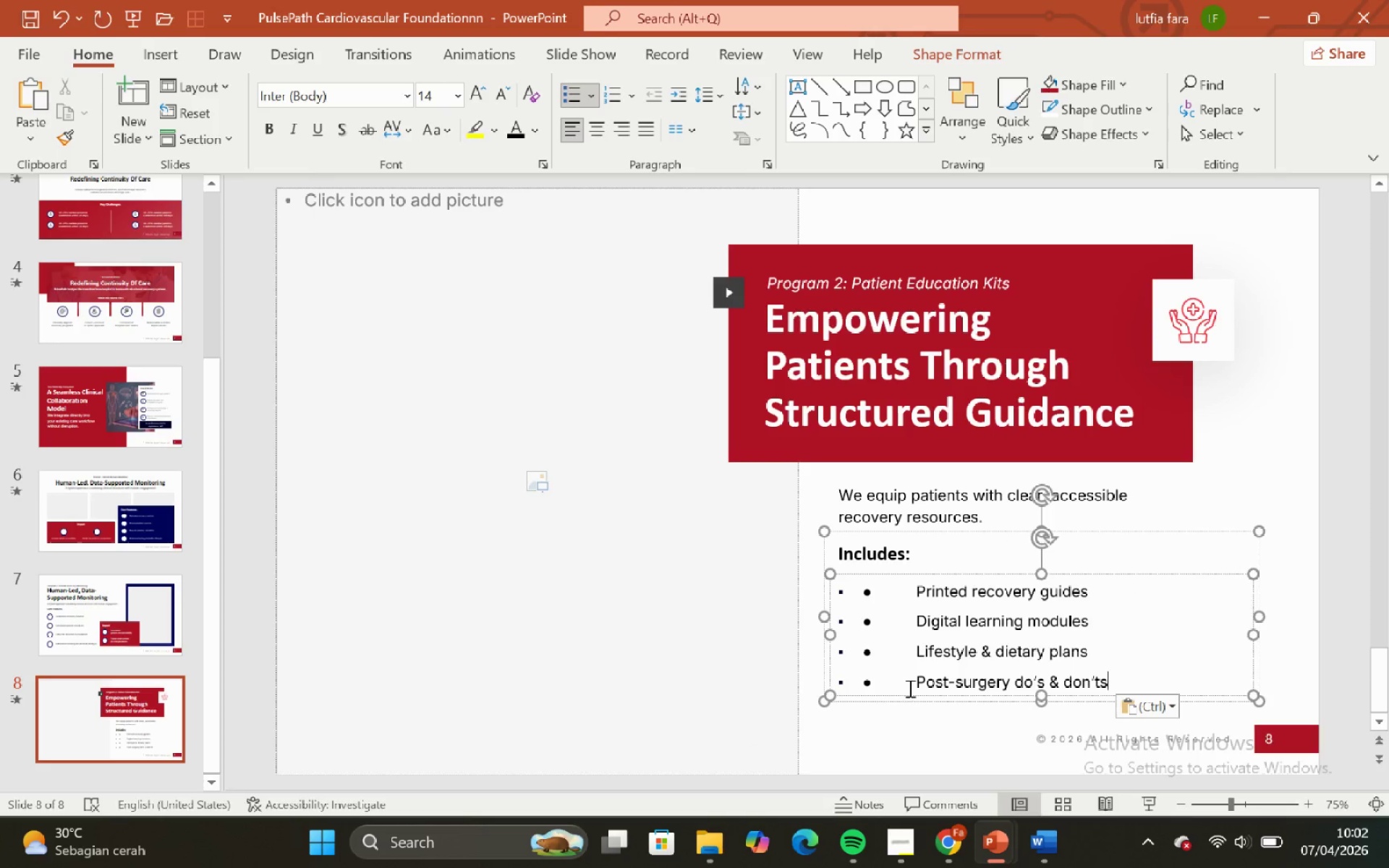 
left_click([912, 684])
 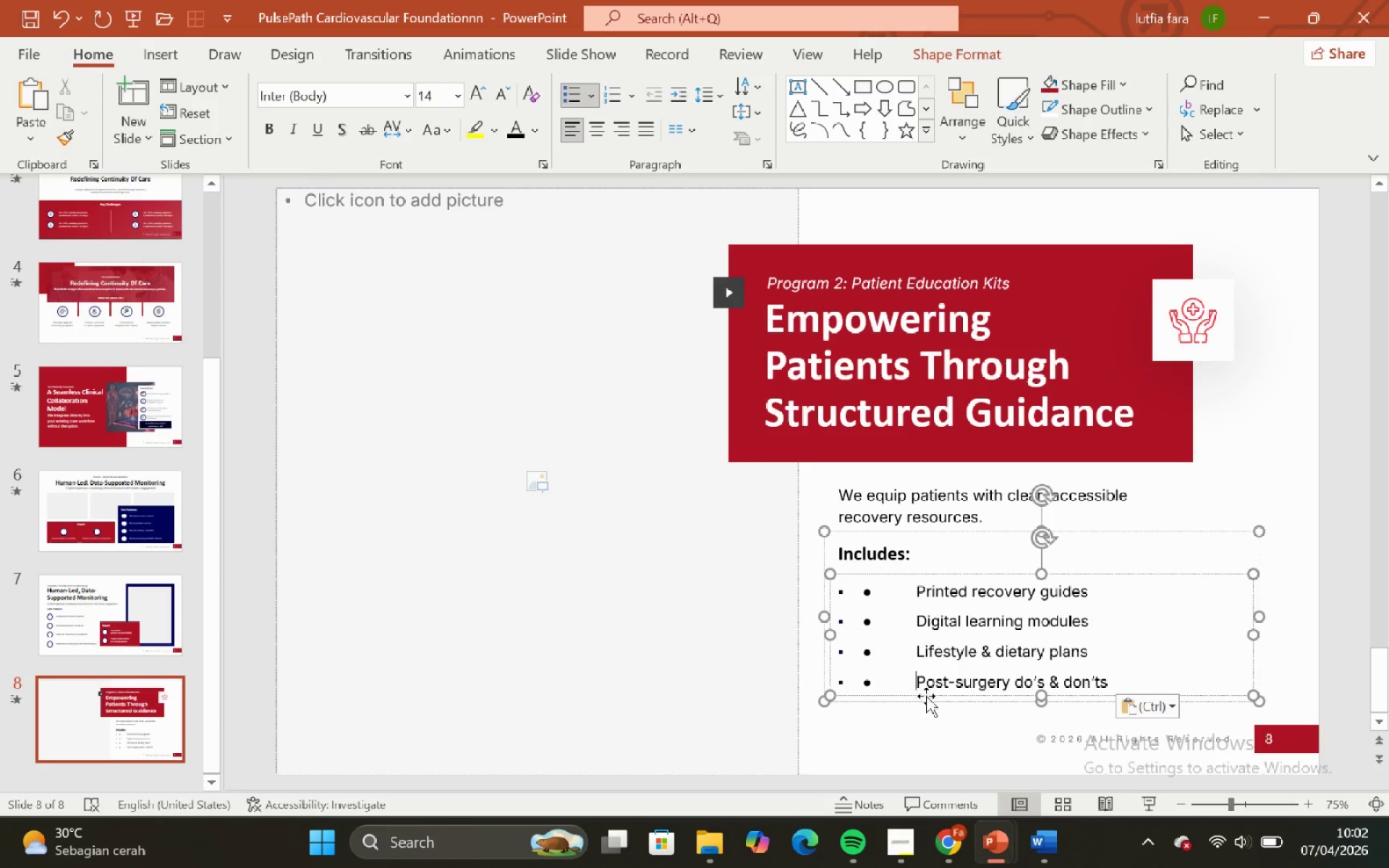 
key(Backspace)
 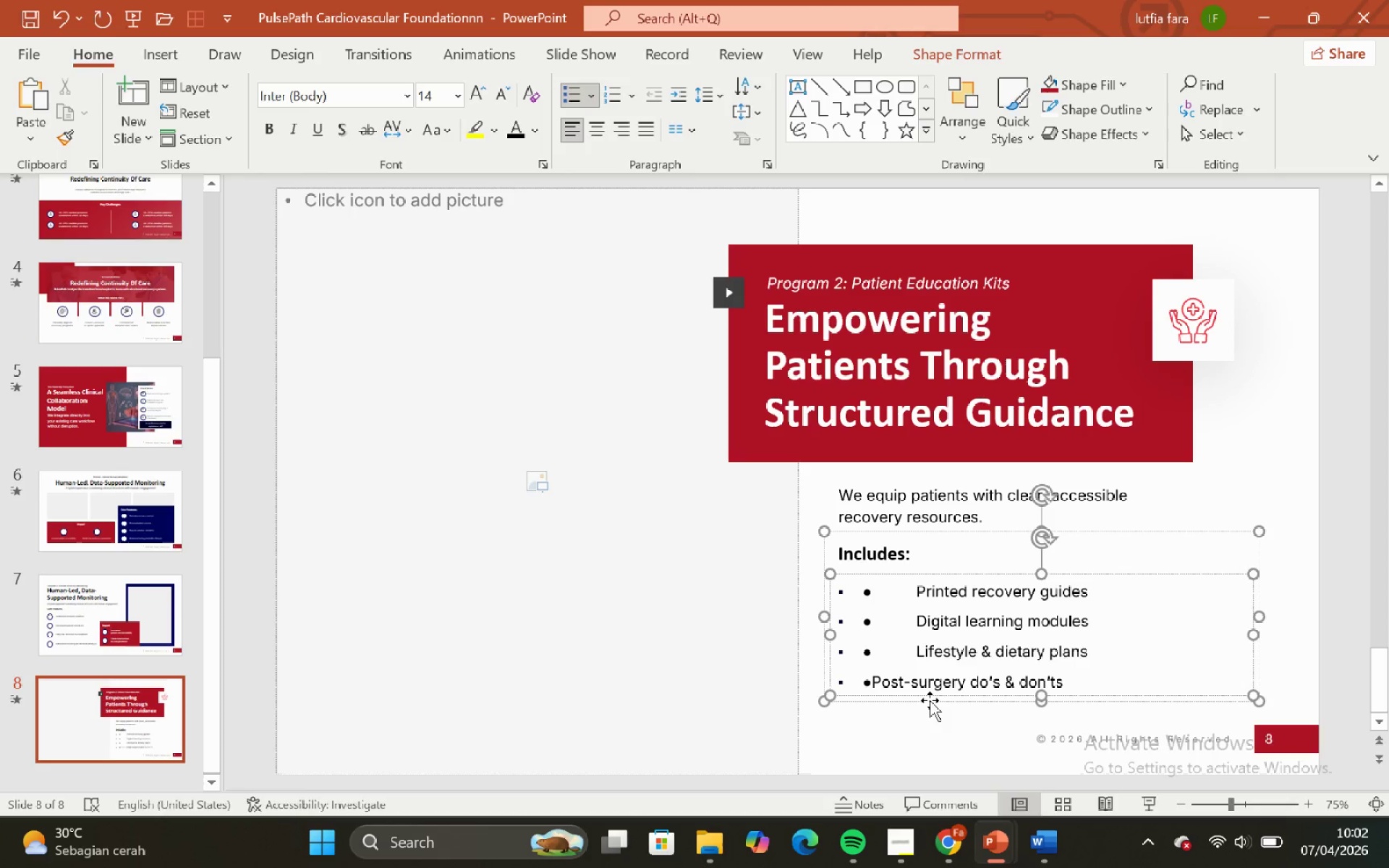 
key(Backspace)
 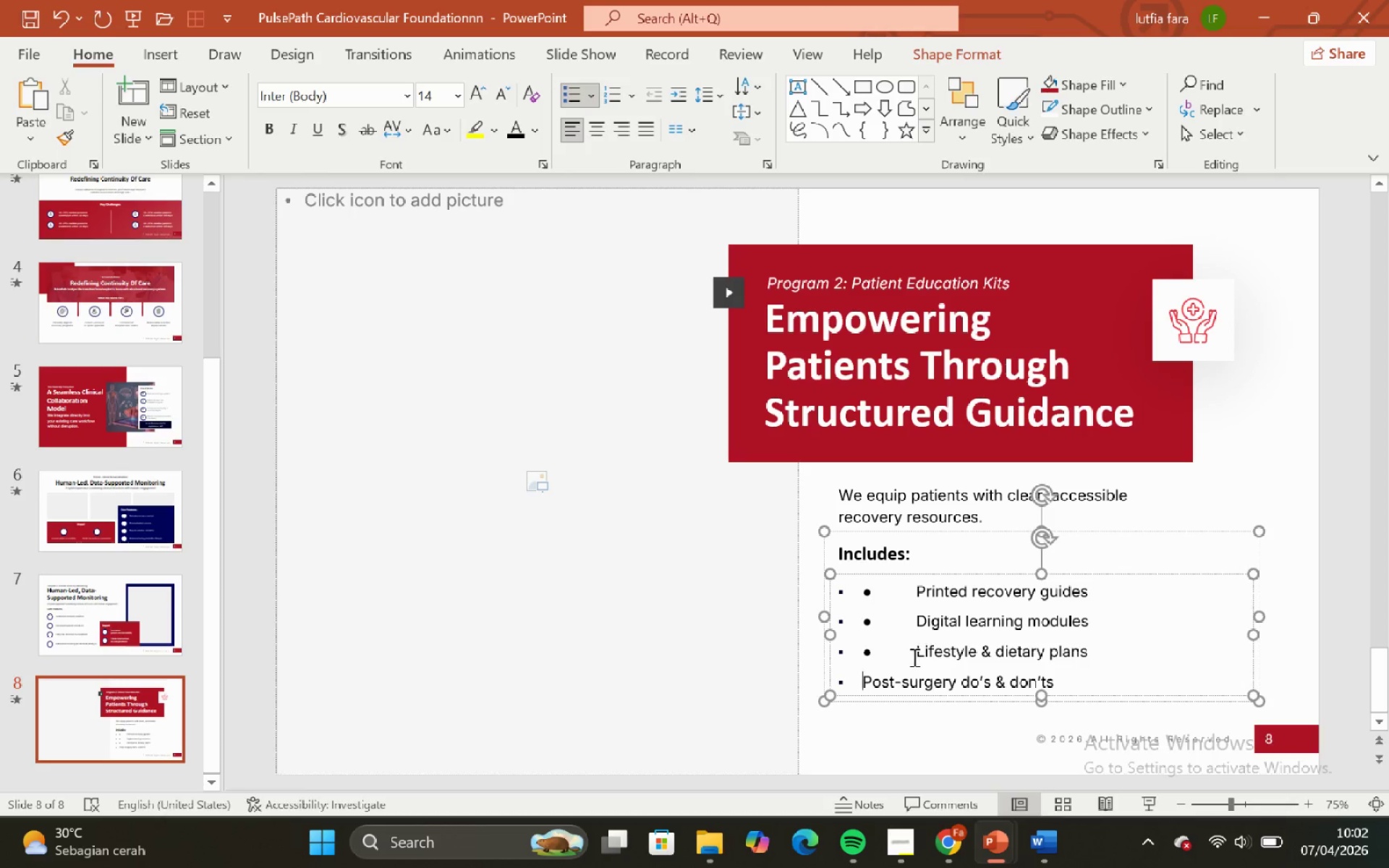 
left_click([915, 657])
 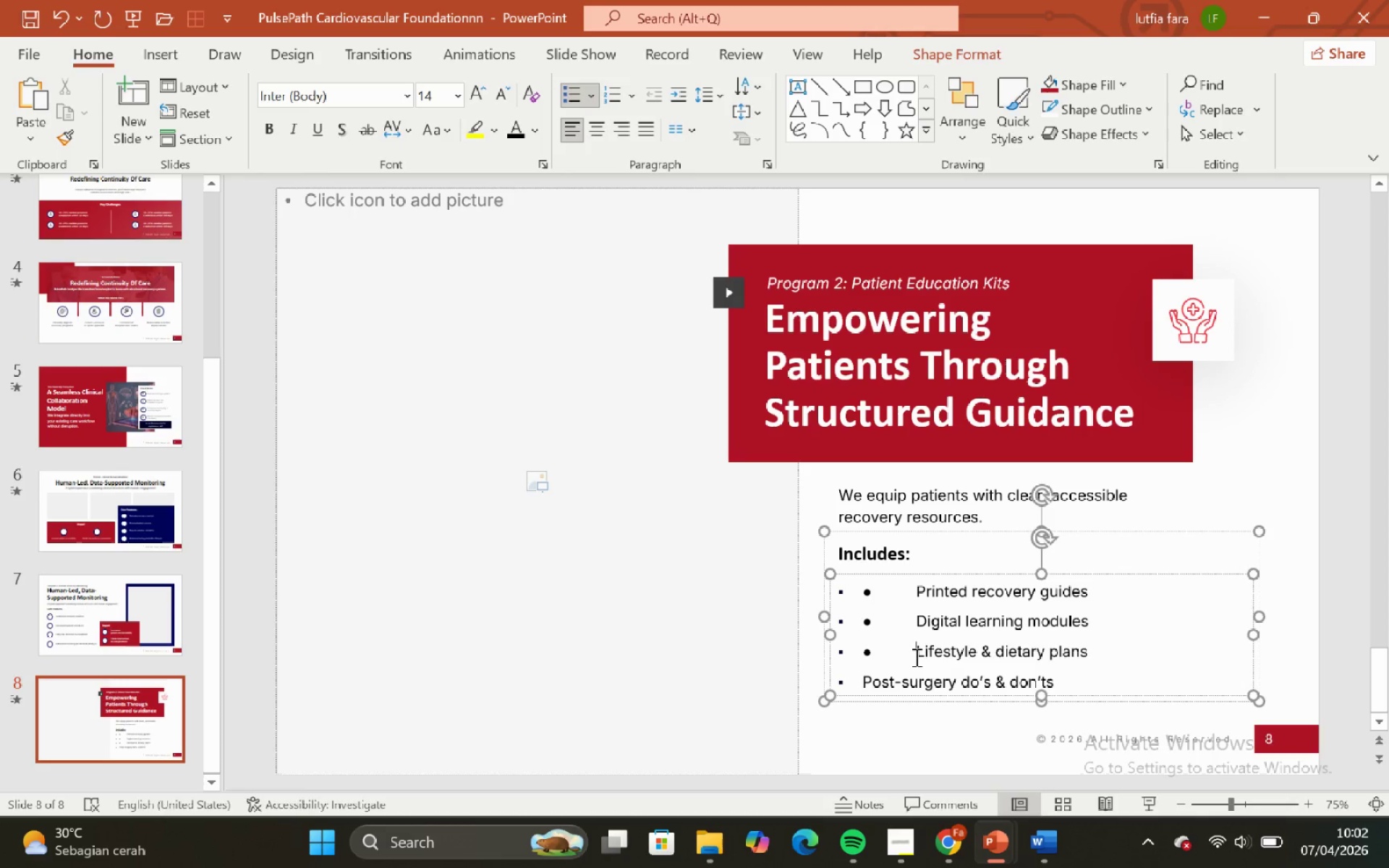 
key(Backspace)
 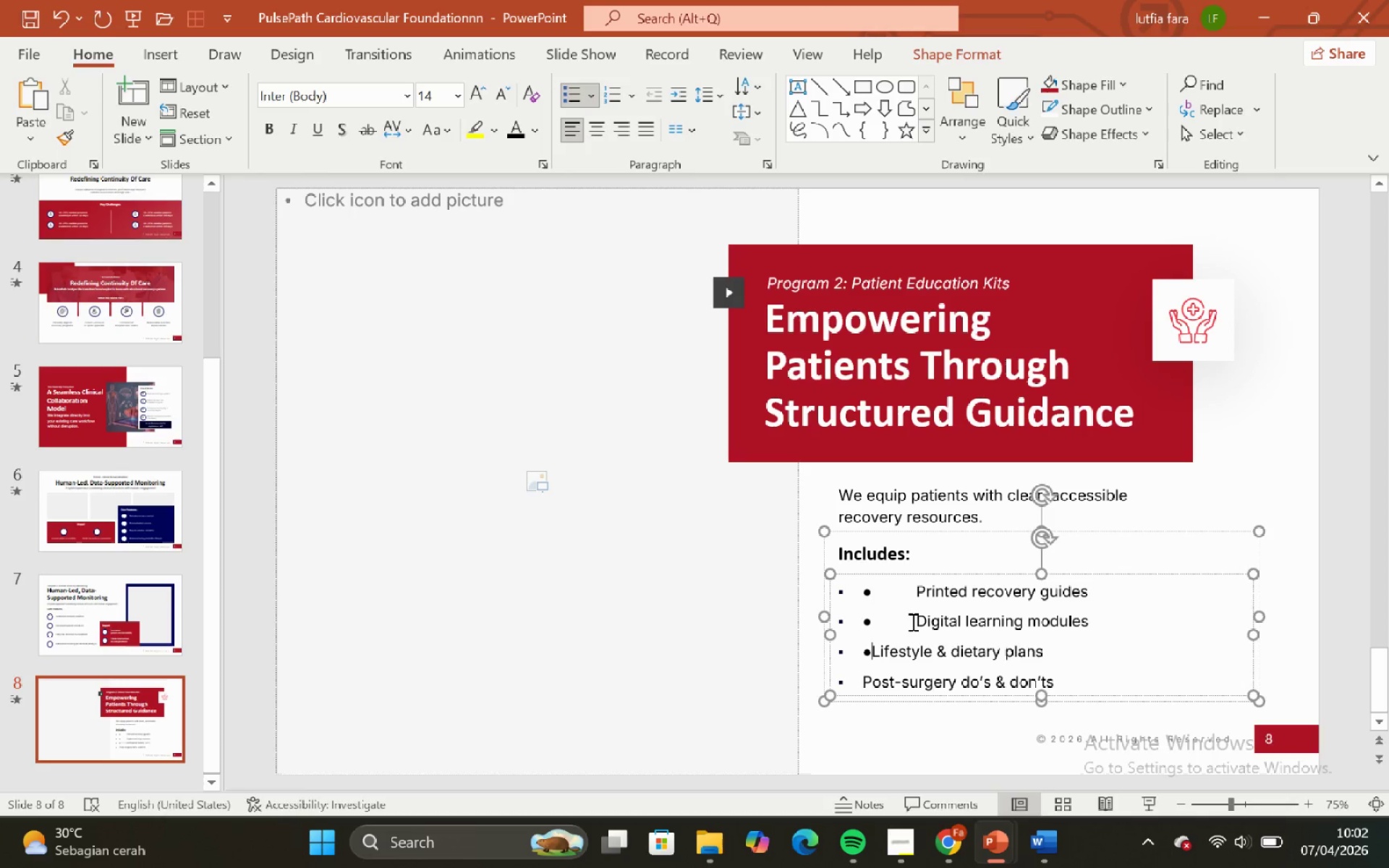 
key(Backspace)
 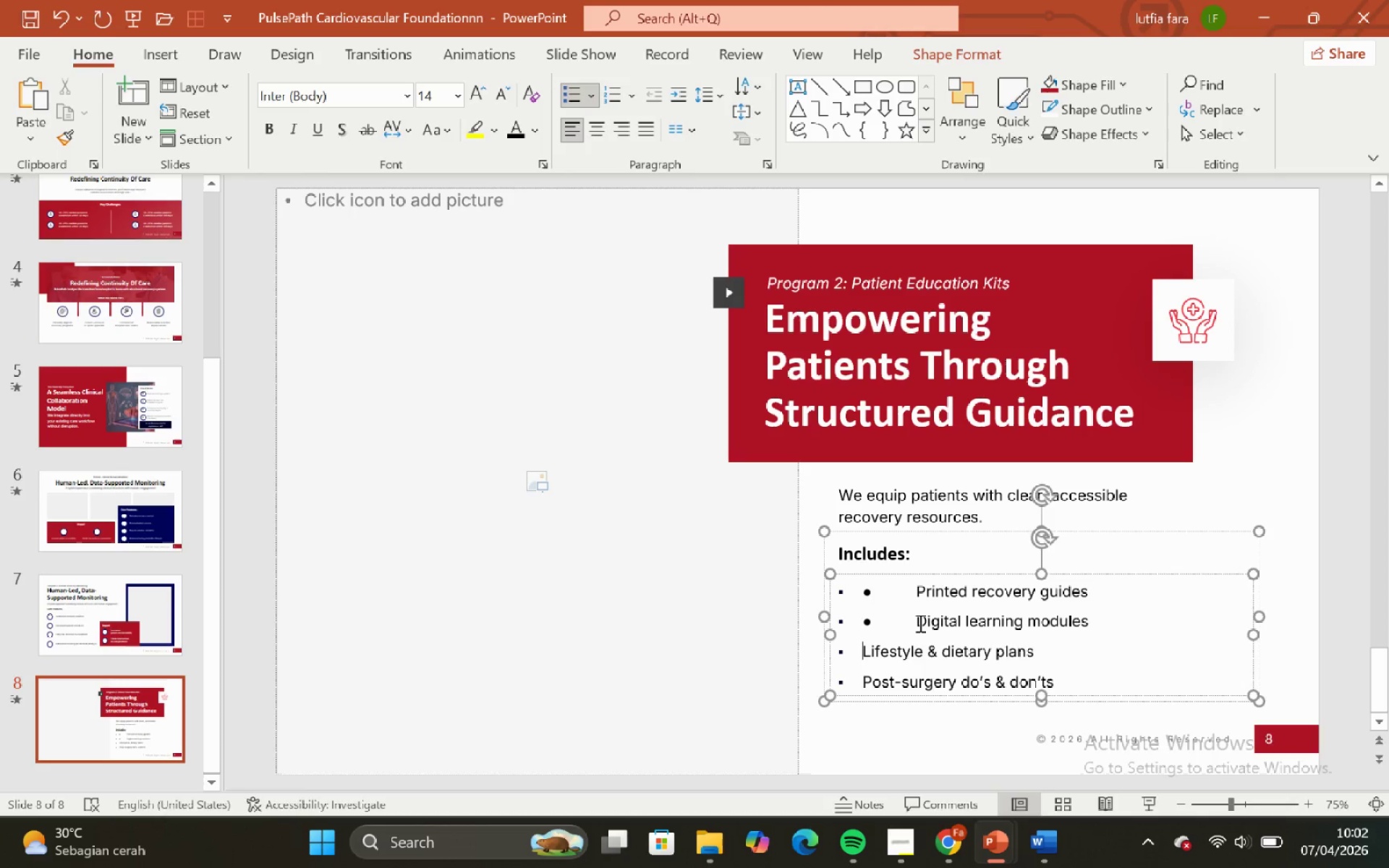 
left_click([919, 623])
 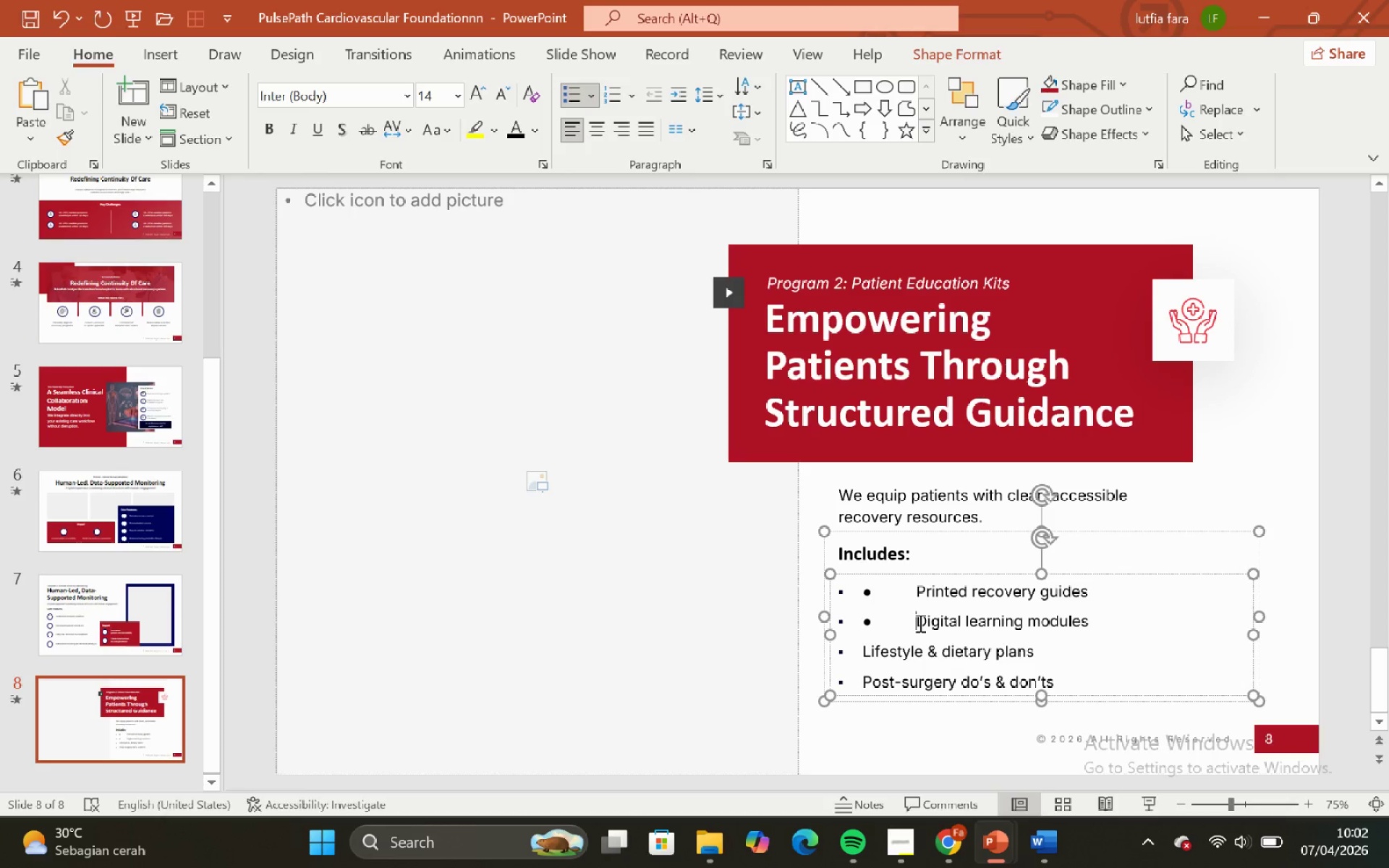 
key(Backspace)
 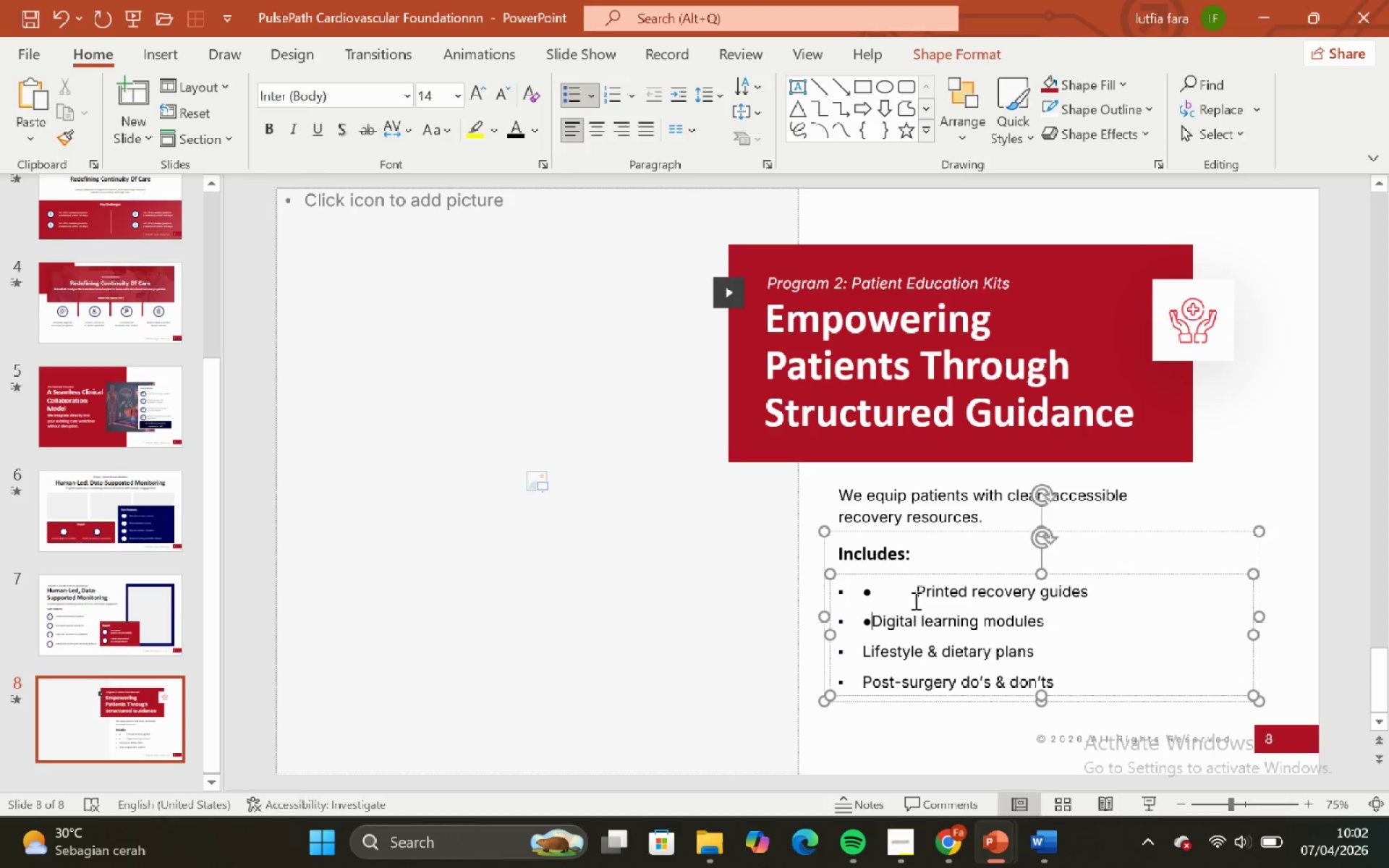 
key(Backspace)
 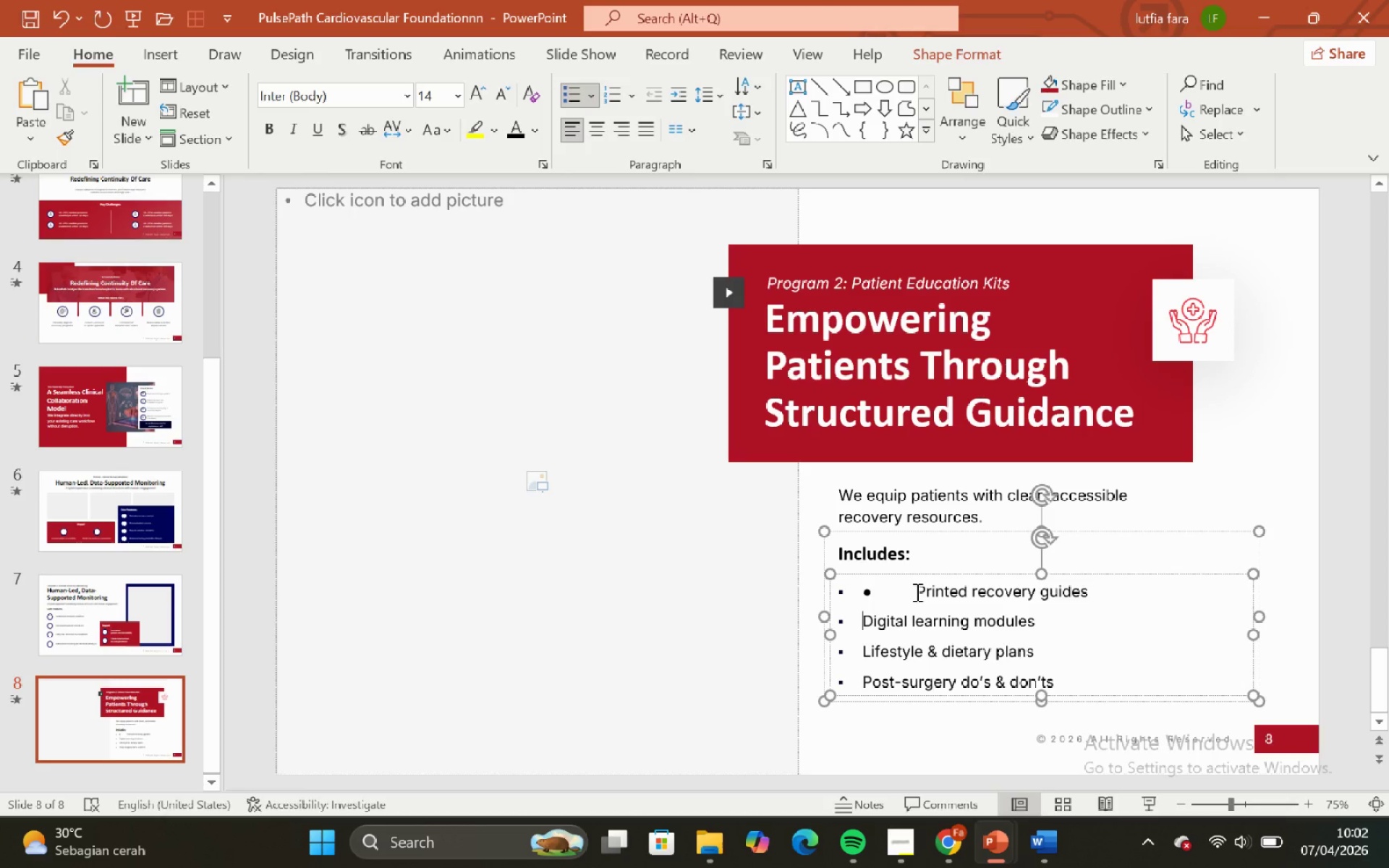 
left_click([916, 592])
 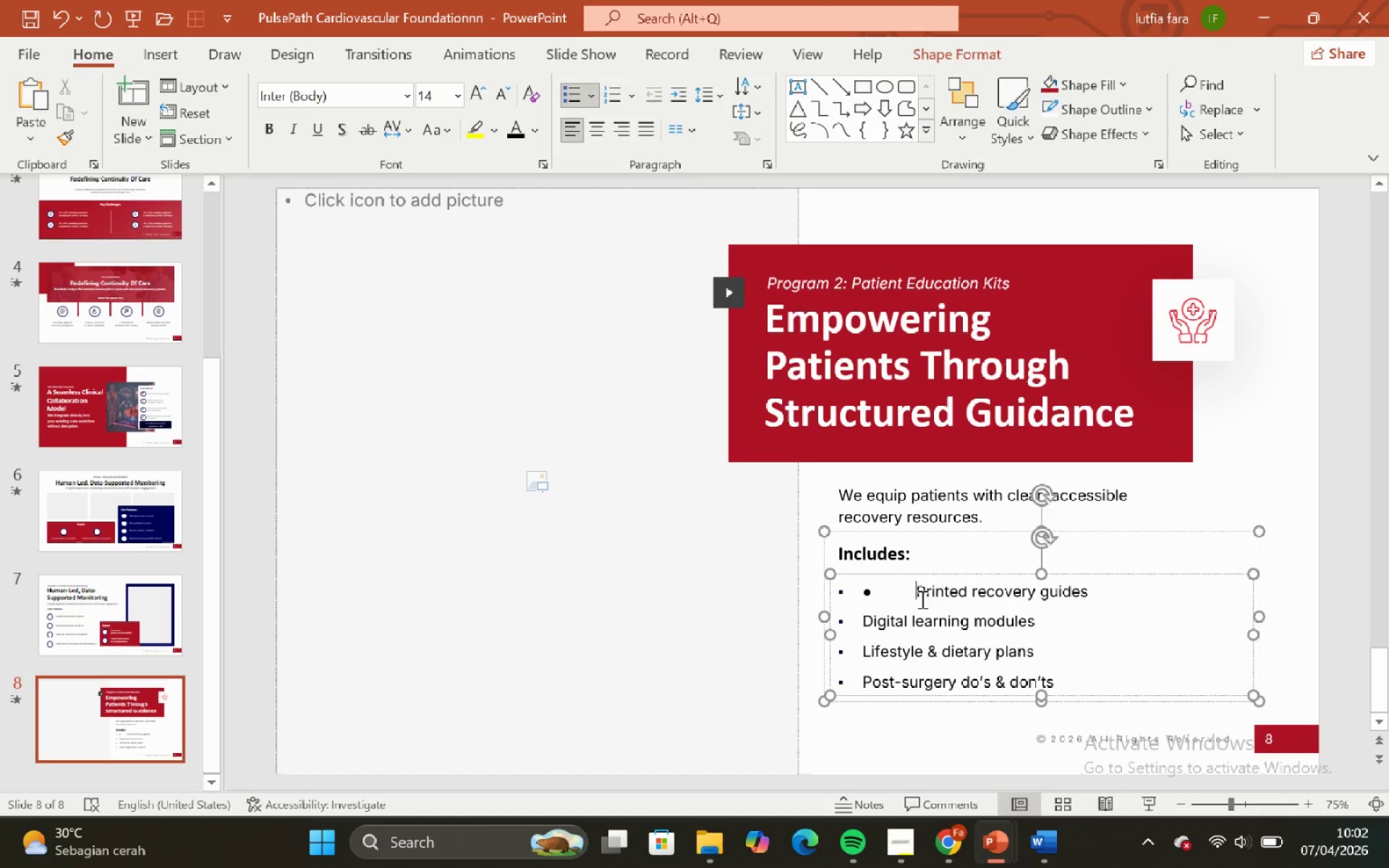 
key(Backspace)
 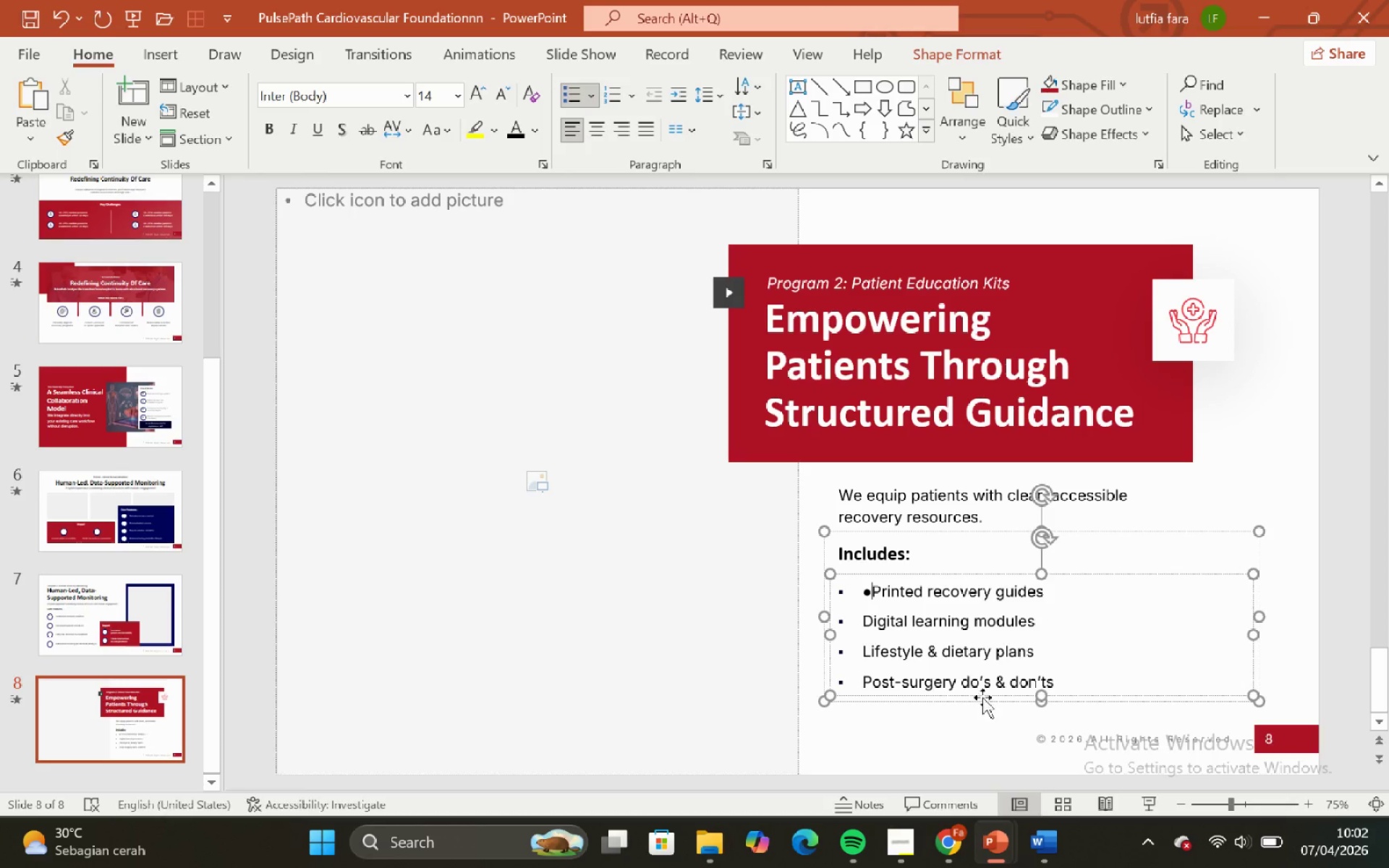 
key(Backspace)
 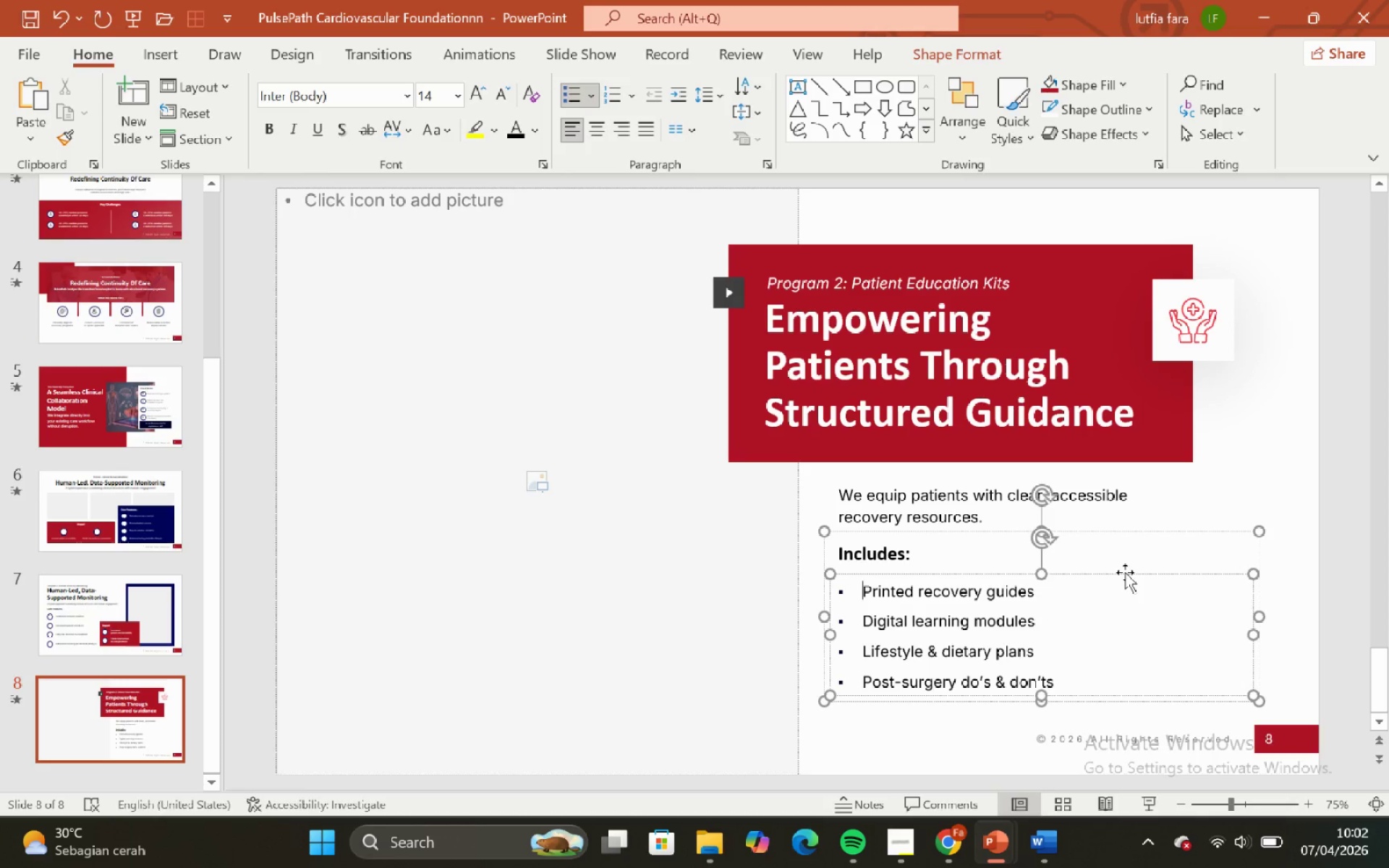 
left_click([1125, 572])
 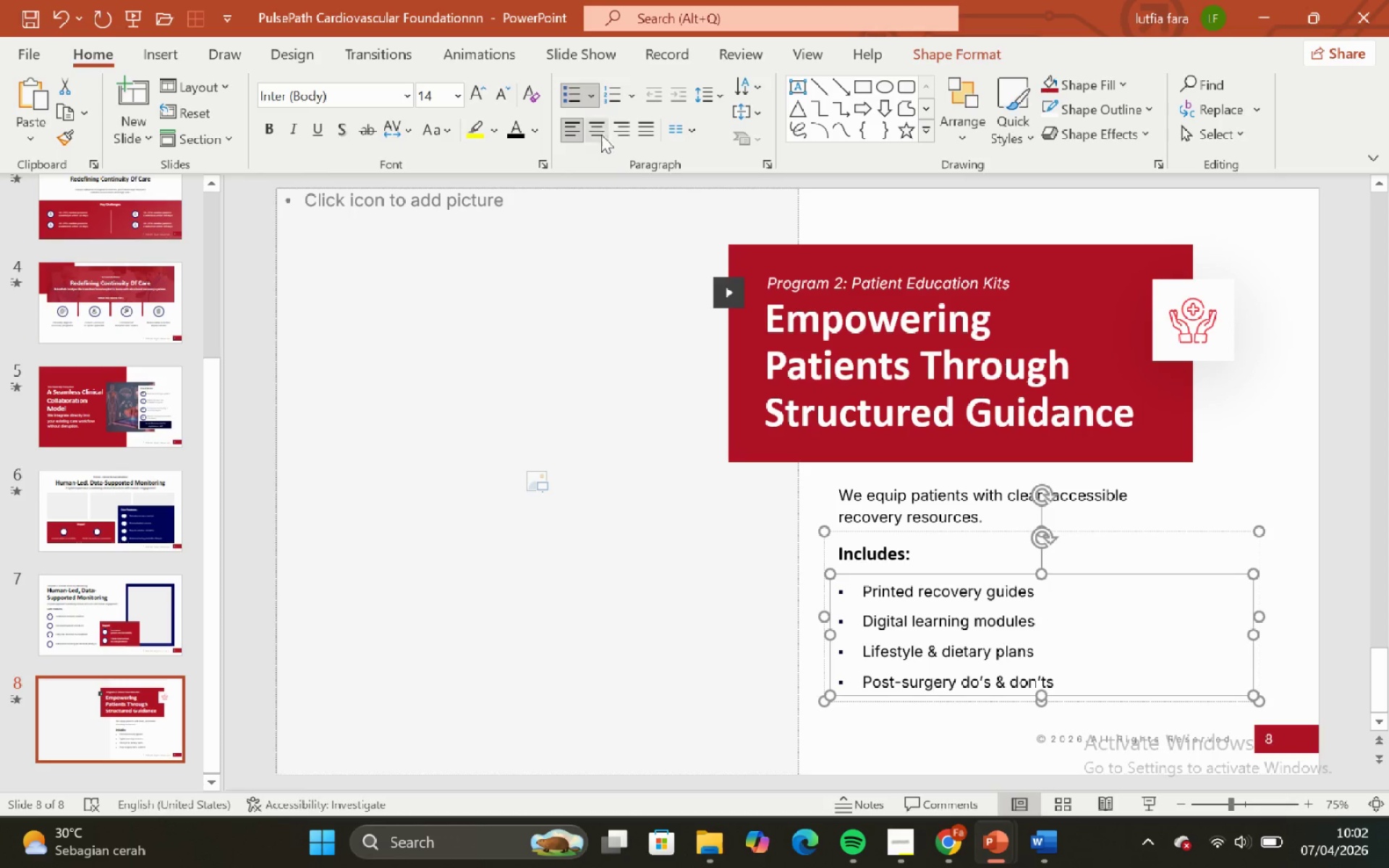 
left_click([596, 96])
 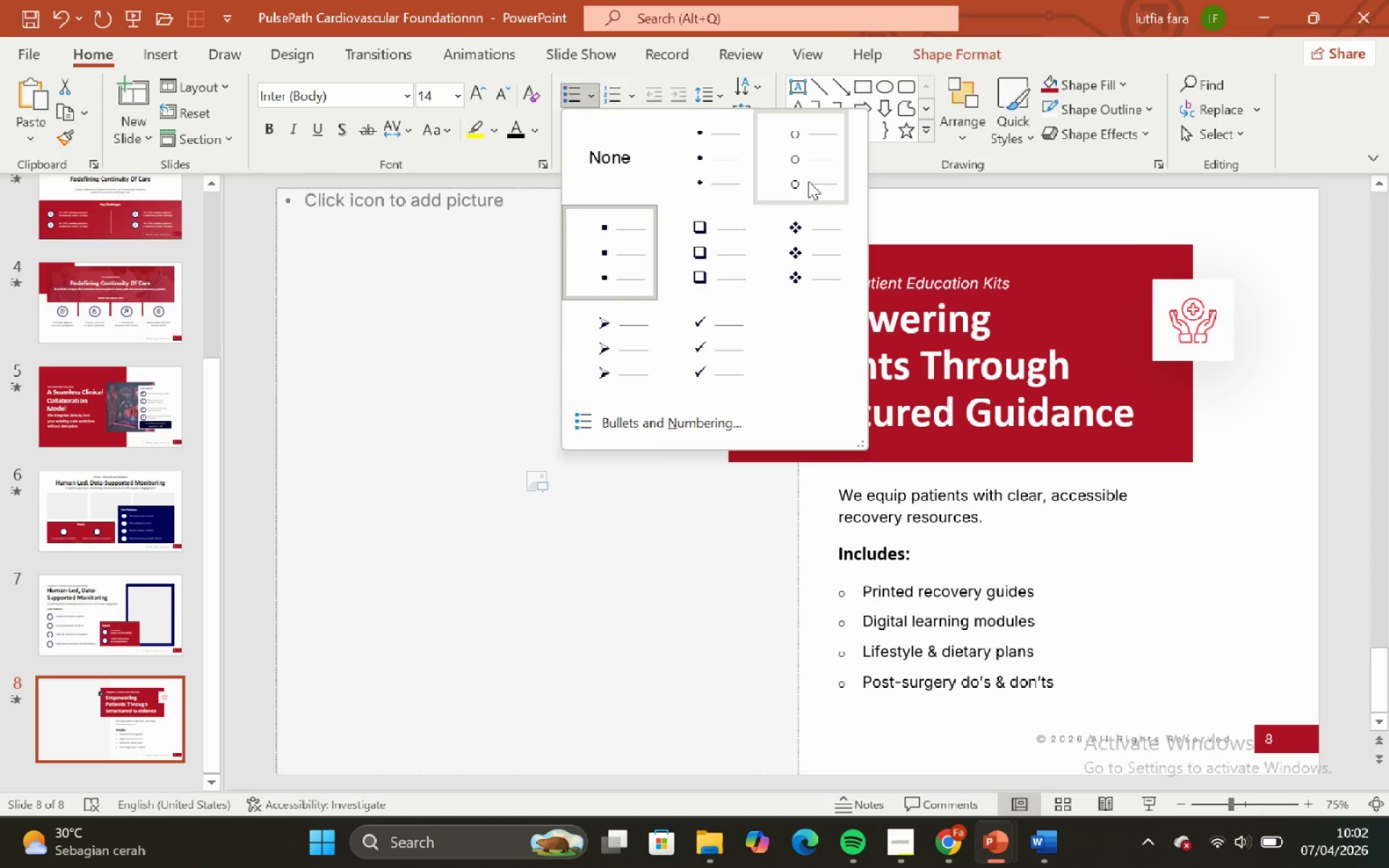 
left_click([808, 181])
 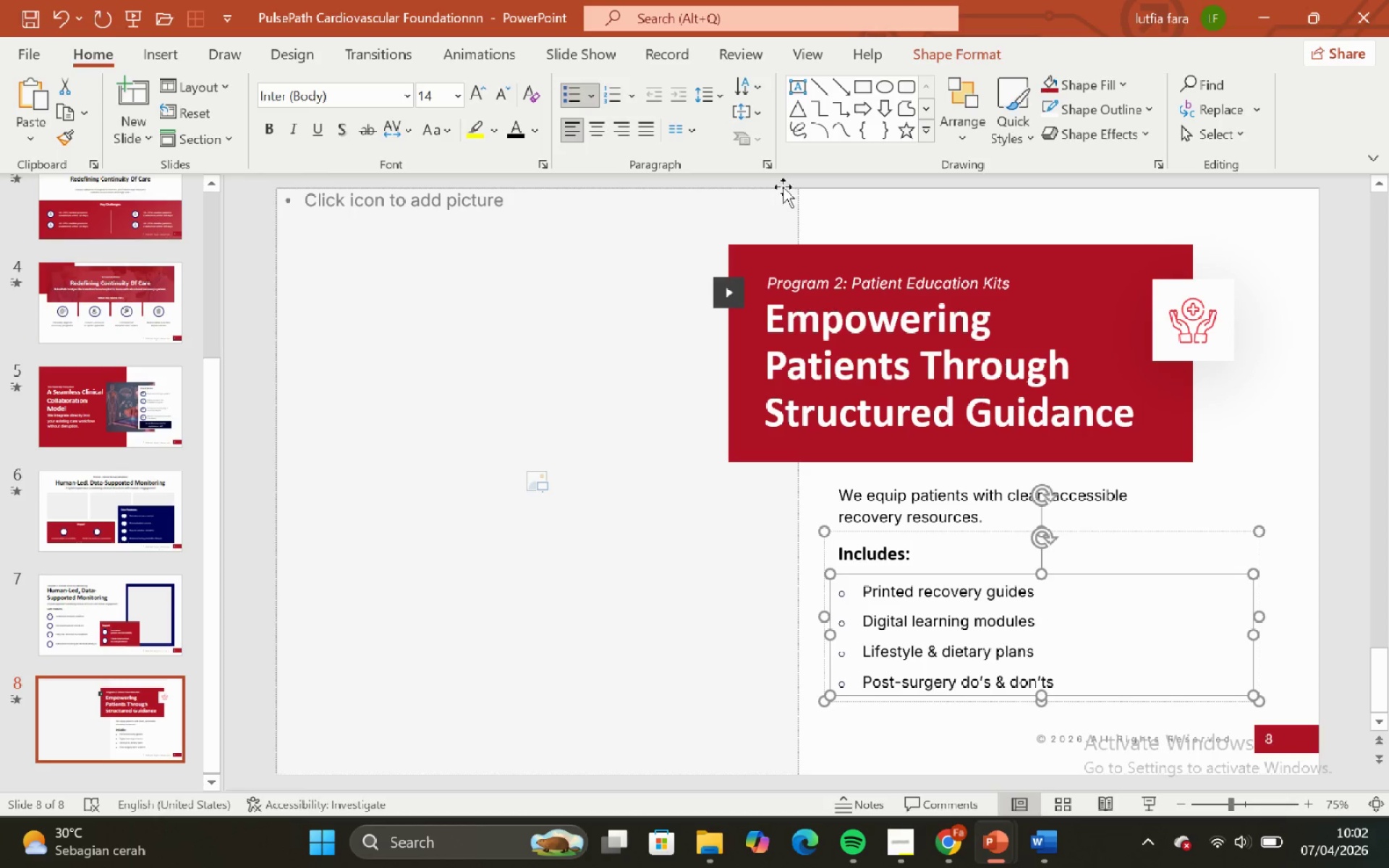 
left_click([765, 167])
 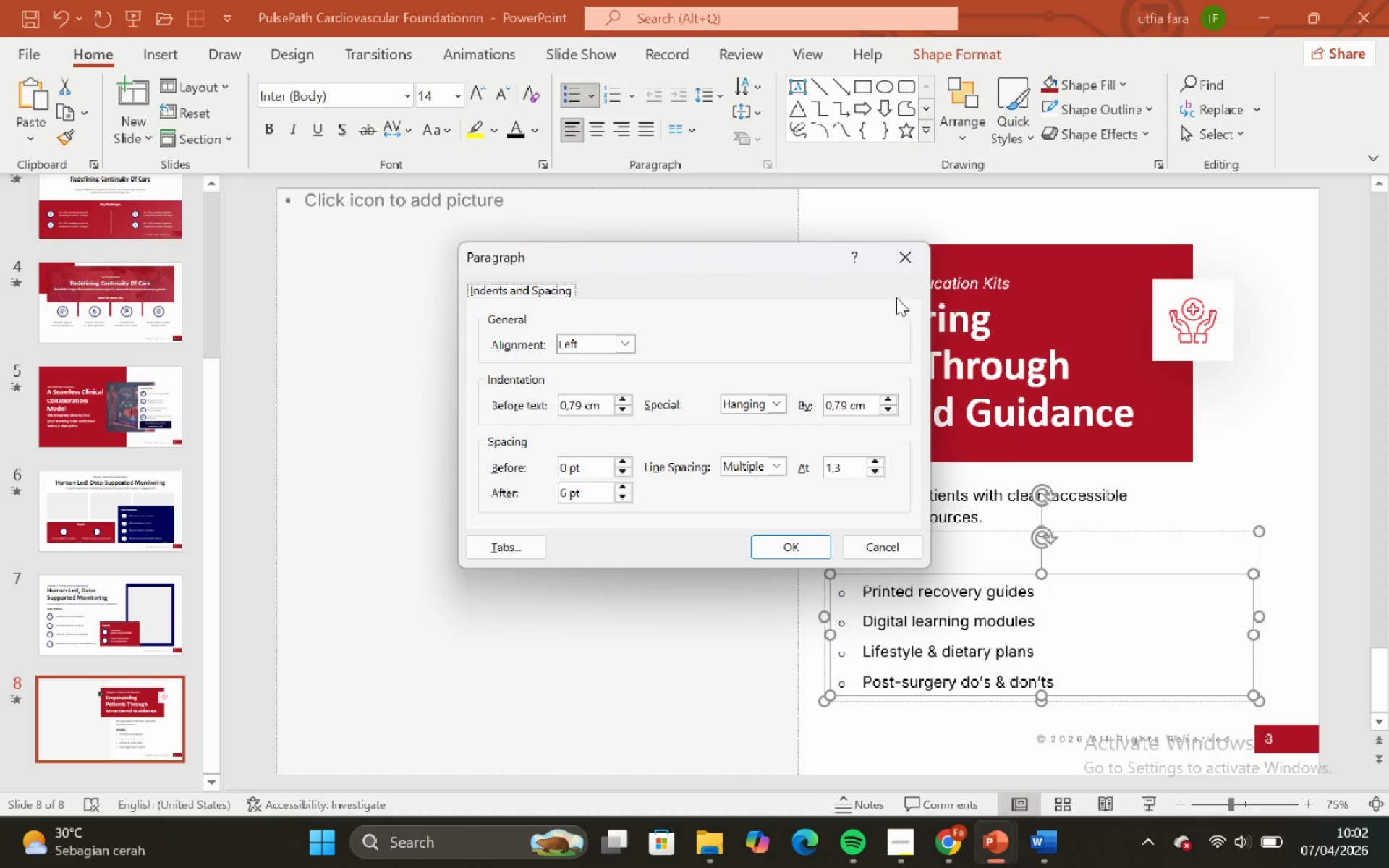 
double_click([967, 194])
 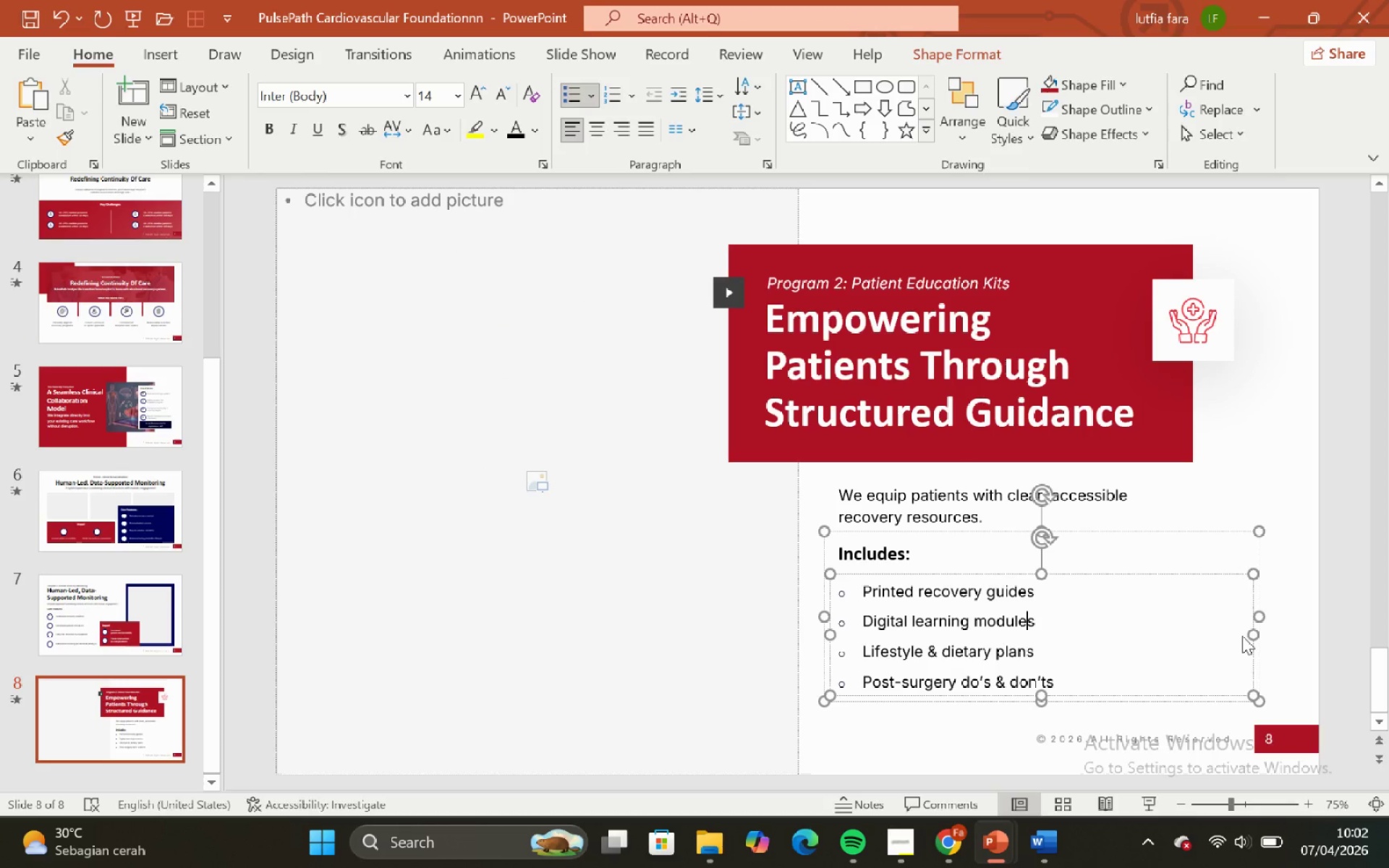 
left_click_drag(start_coordinate=[1249, 640], to_coordinate=[1095, 632])
 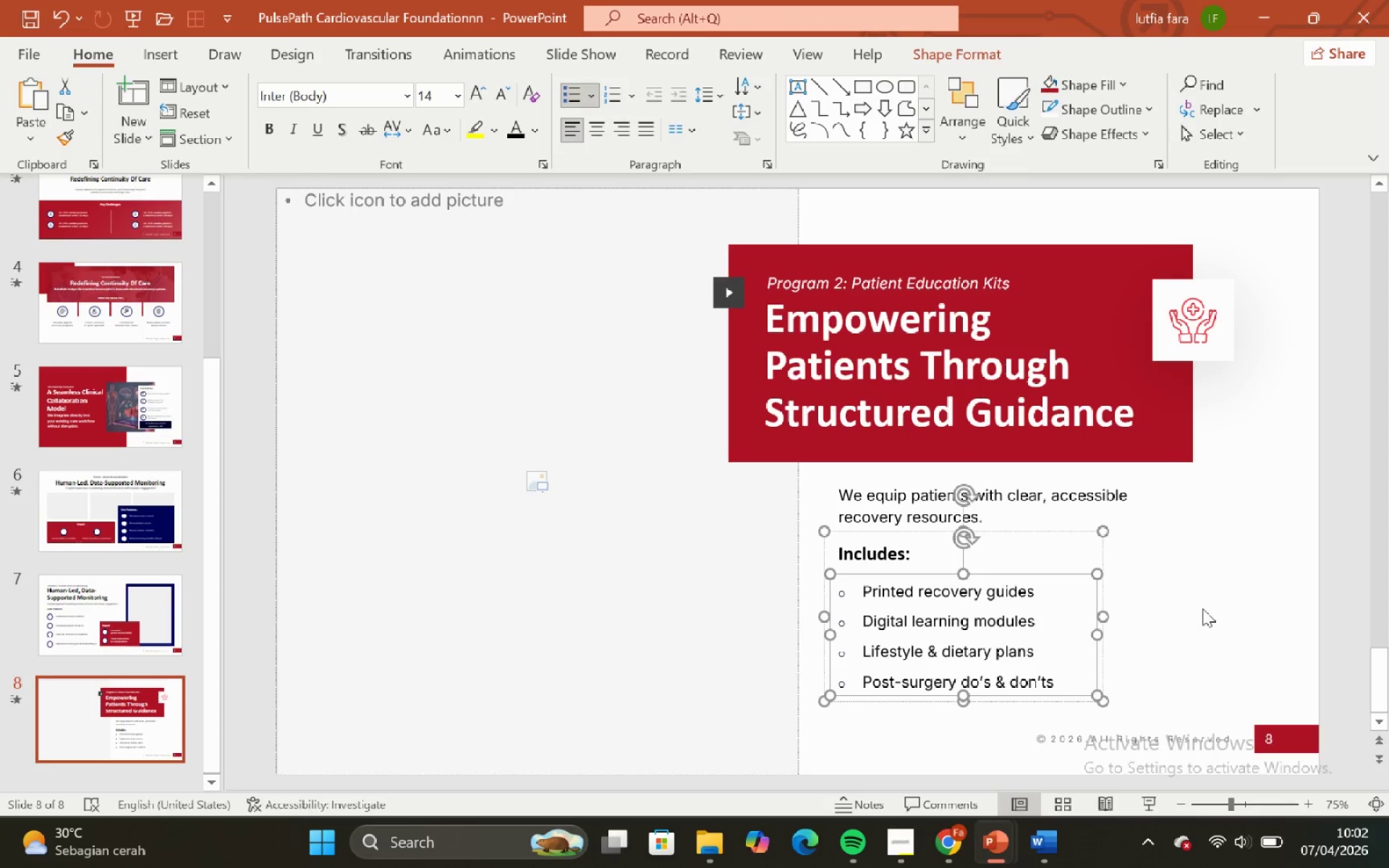 
left_click([1202, 608])
 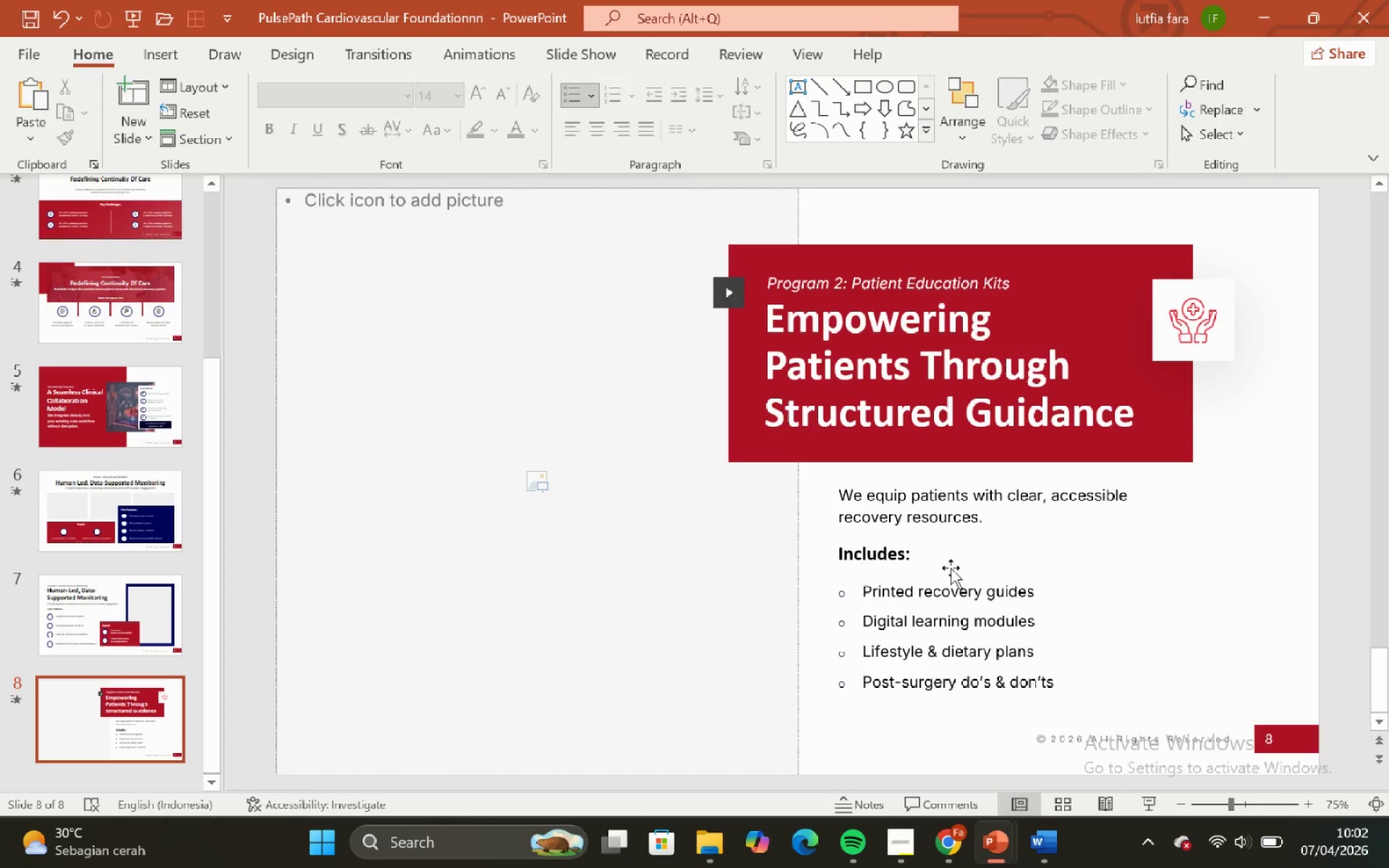 
left_click([965, 535])
 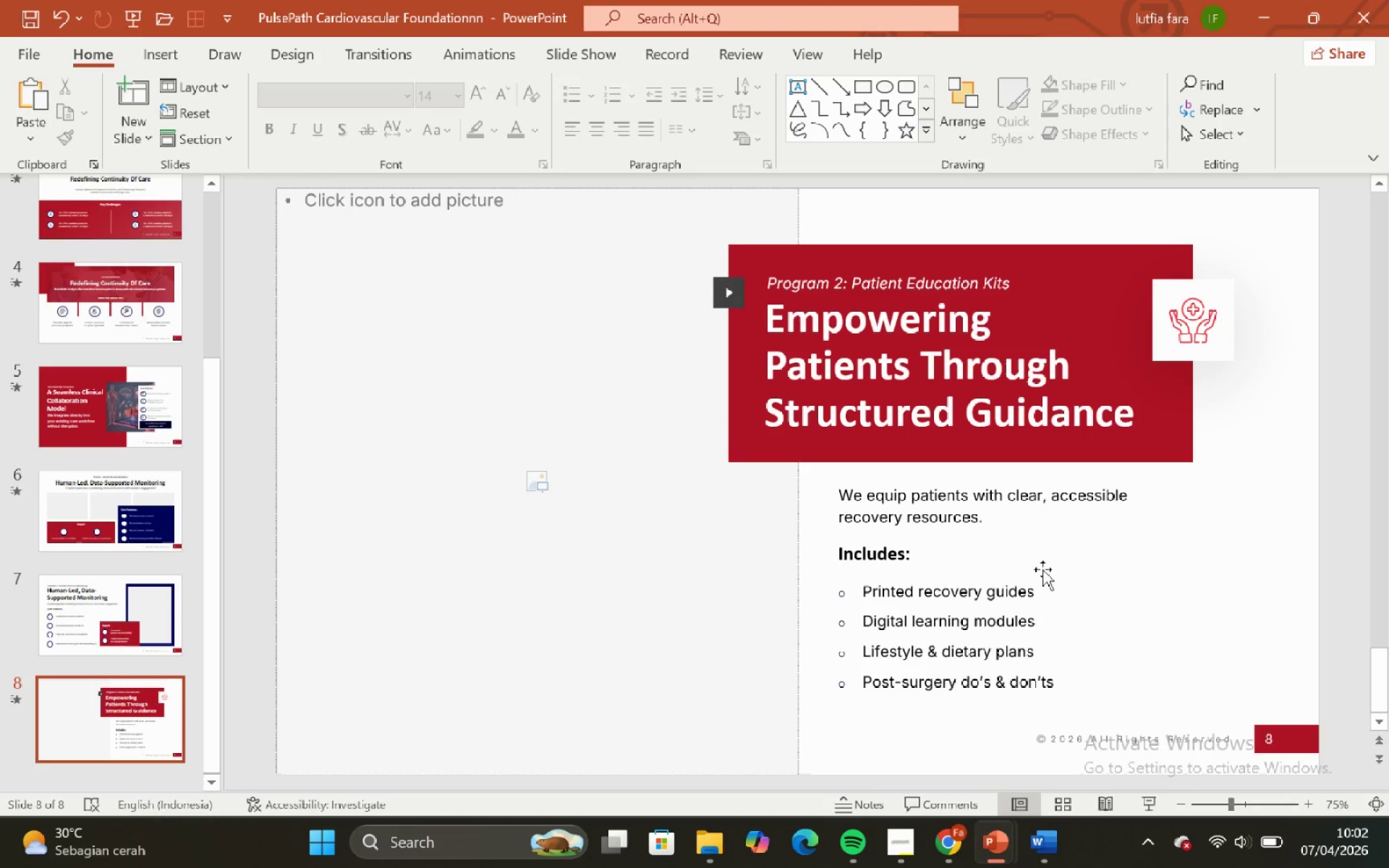 
double_click([1056, 586])
 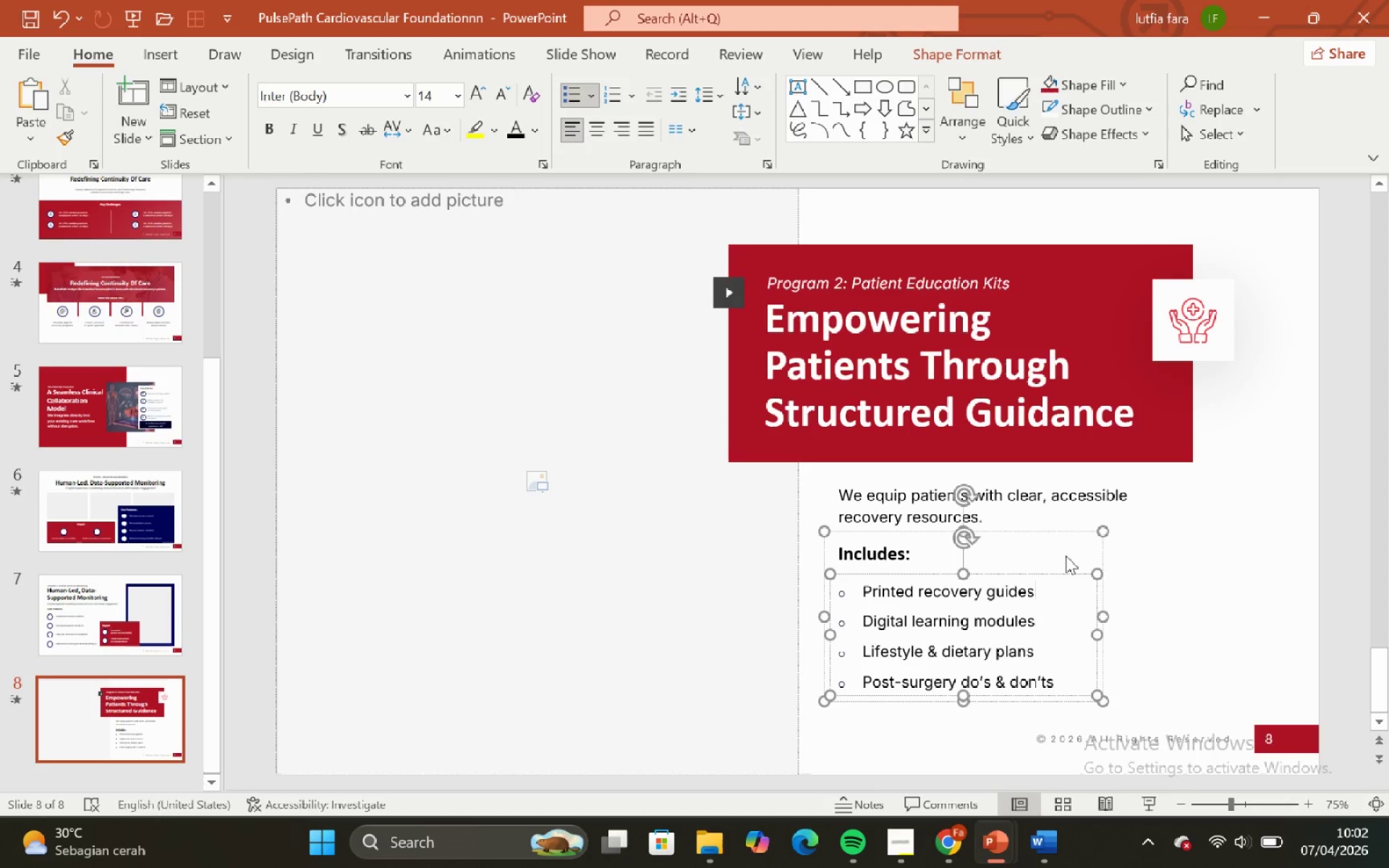 
left_click([1074, 526])
 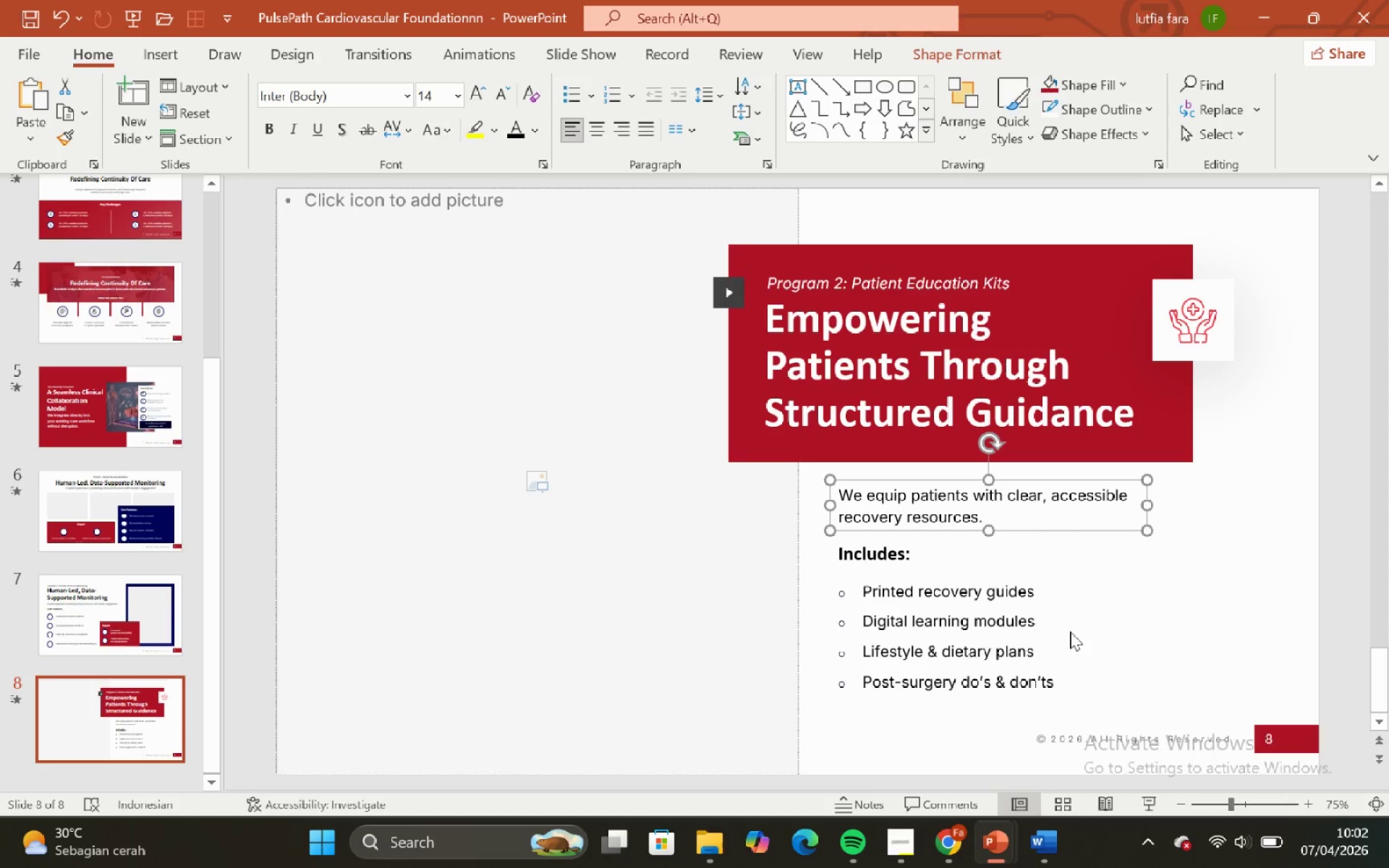 
left_click_drag(start_coordinate=[1070, 631], to_coordinate=[1068, 637])
 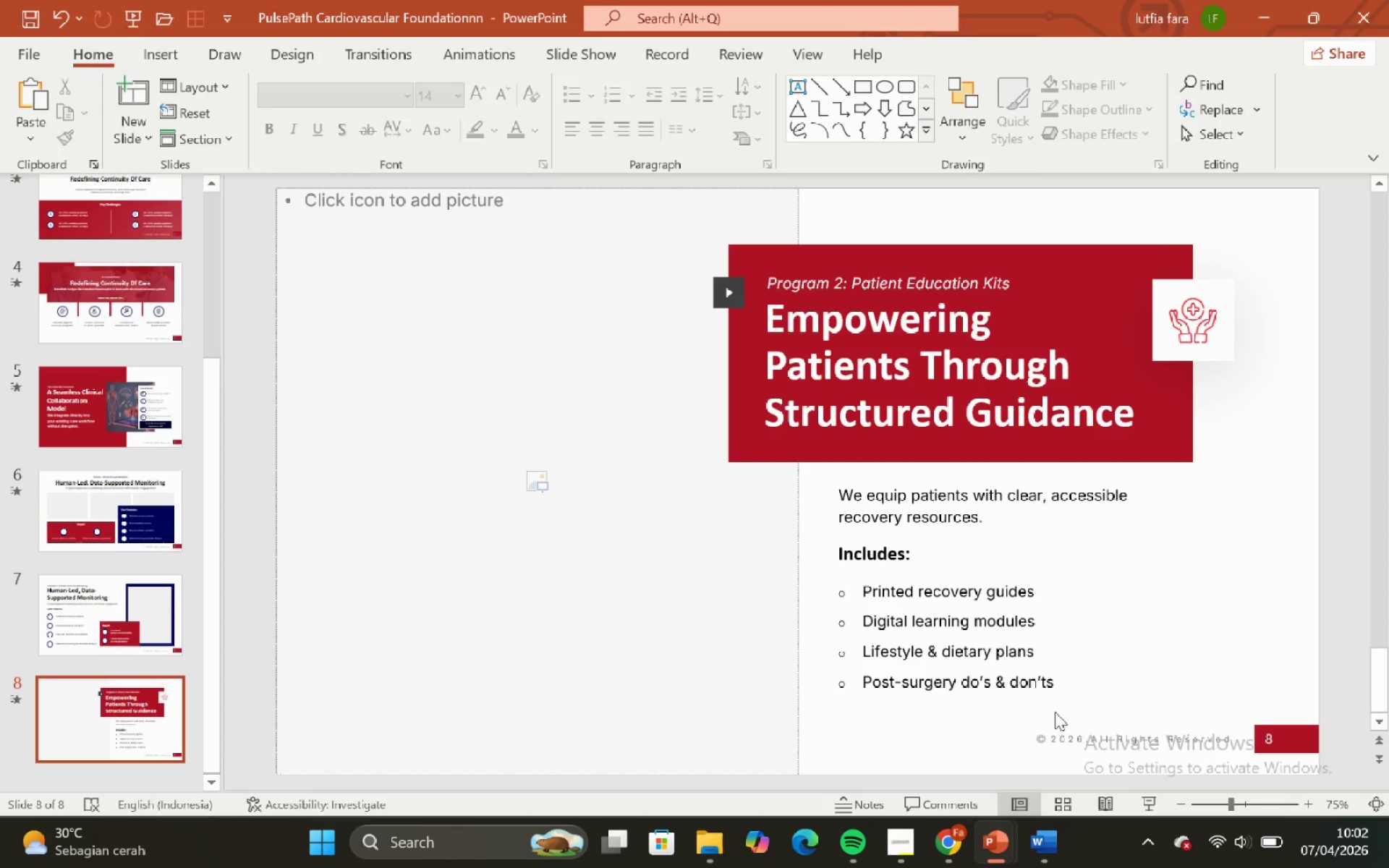 
left_click_drag(start_coordinate=[1055, 712], to_coordinate=[1050, 707])
 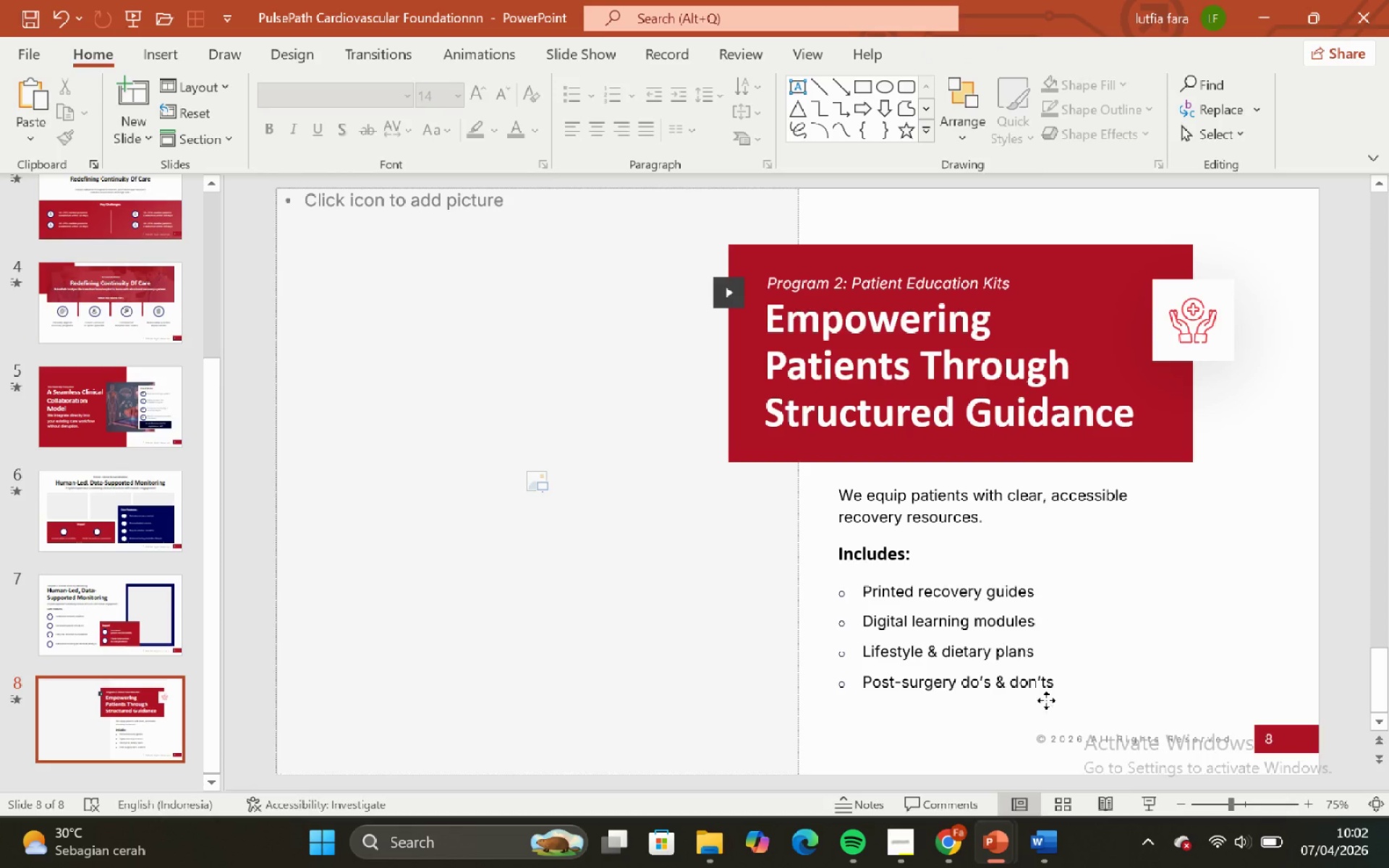 
left_click([1046, 700])
 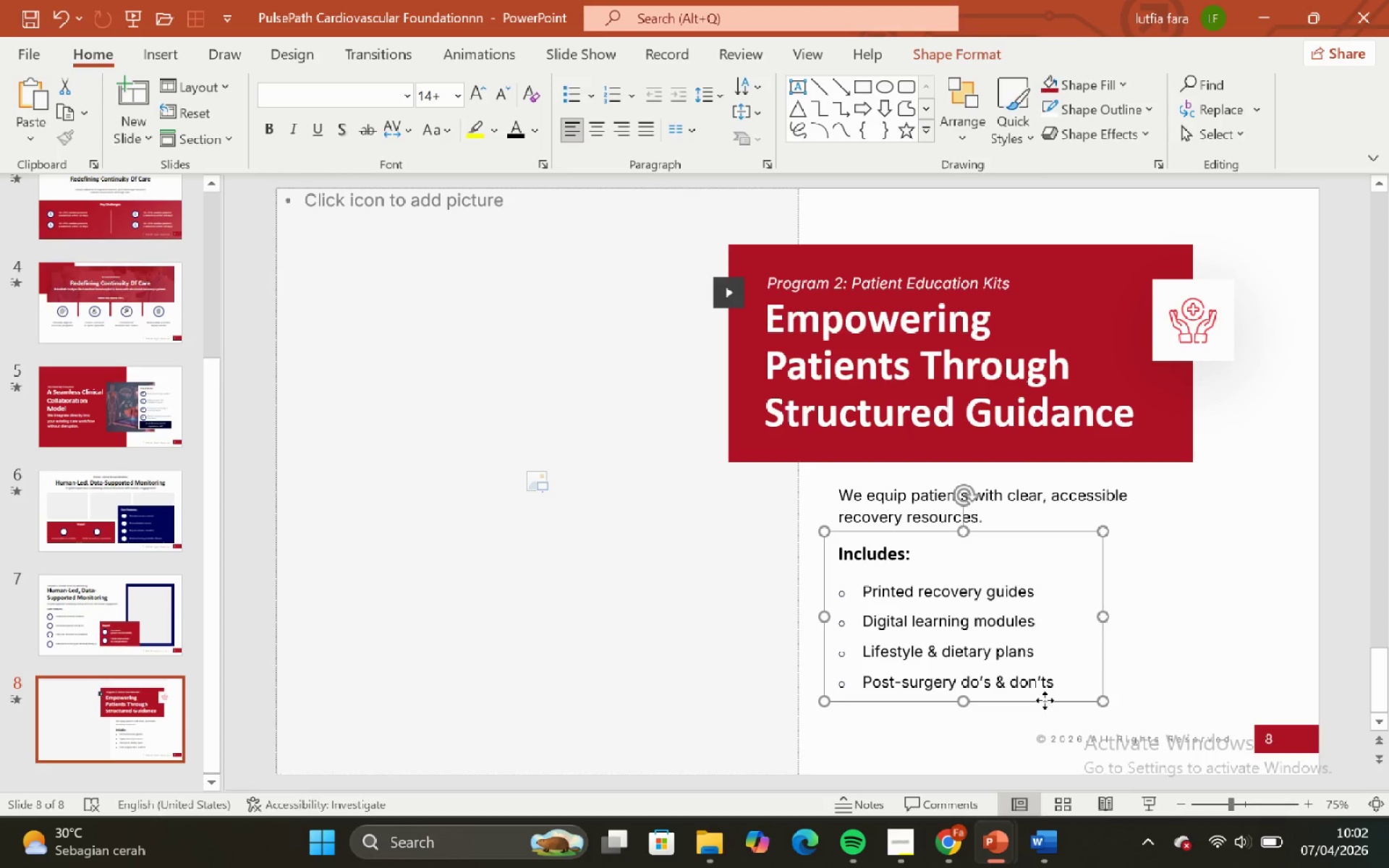 
left_click_drag(start_coordinate=[1045, 700], to_coordinate=[1038, 712])
 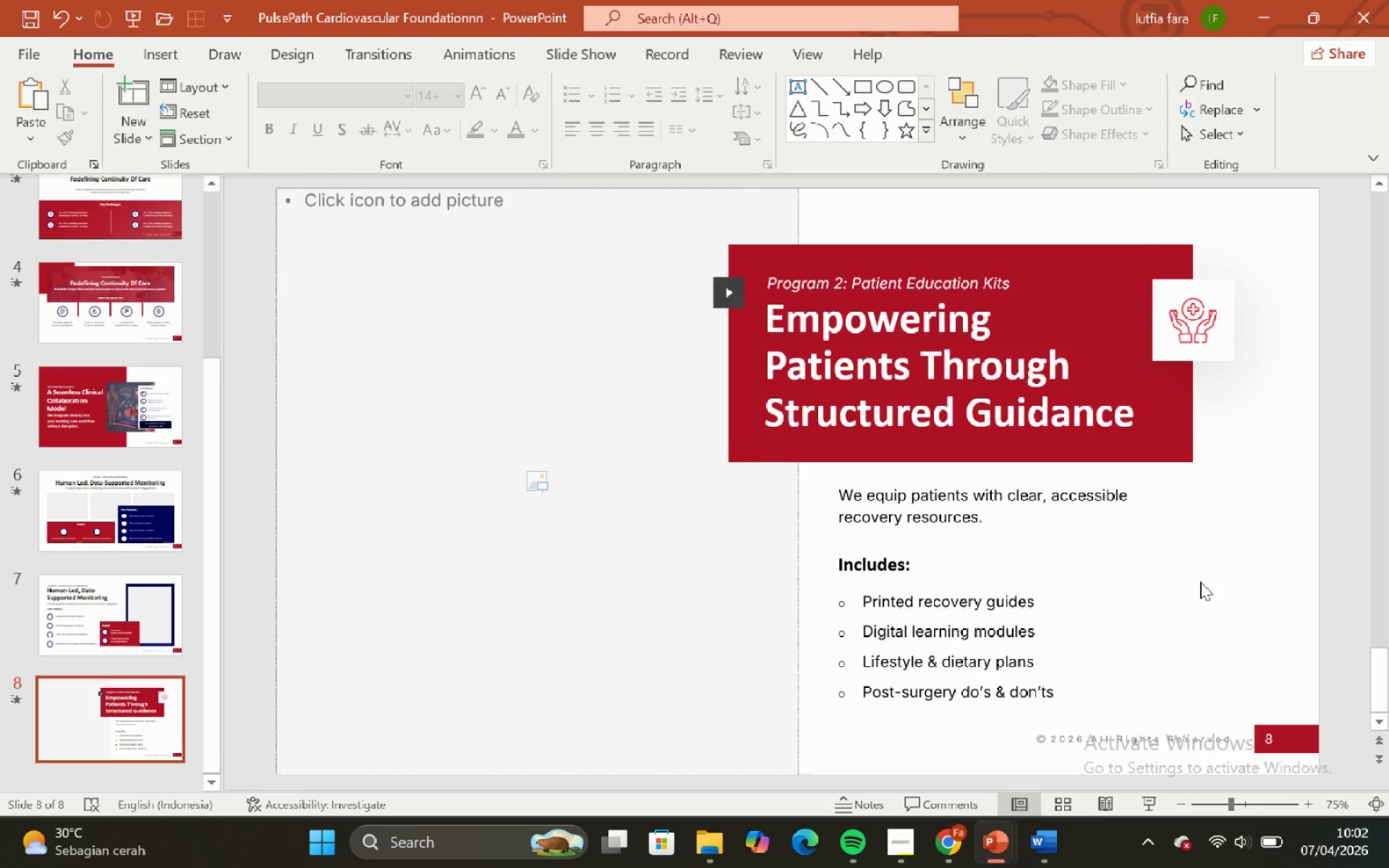 
hold_key(key=ShiftLeft, duration=1.53)
 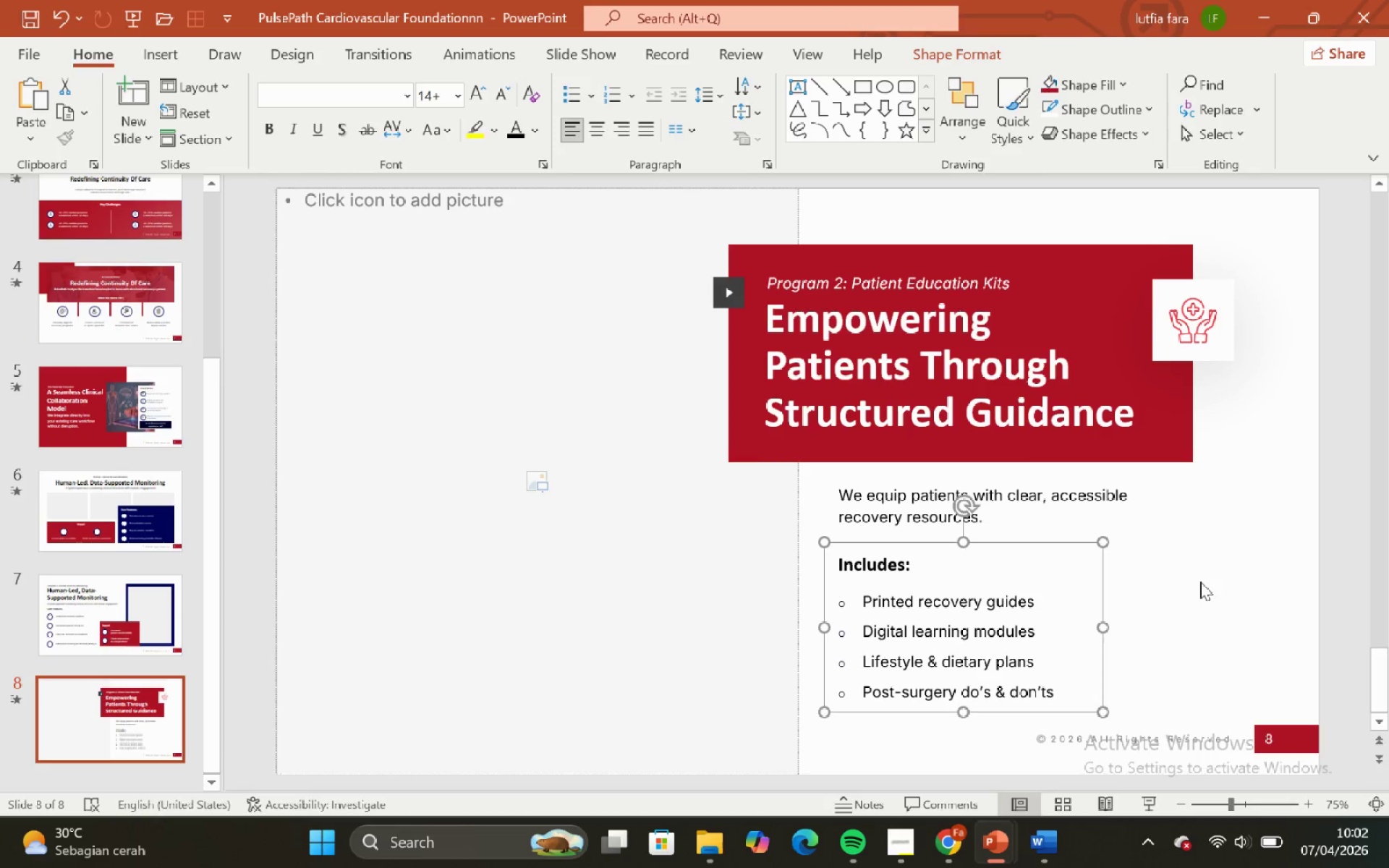 
left_click([1200, 582])
 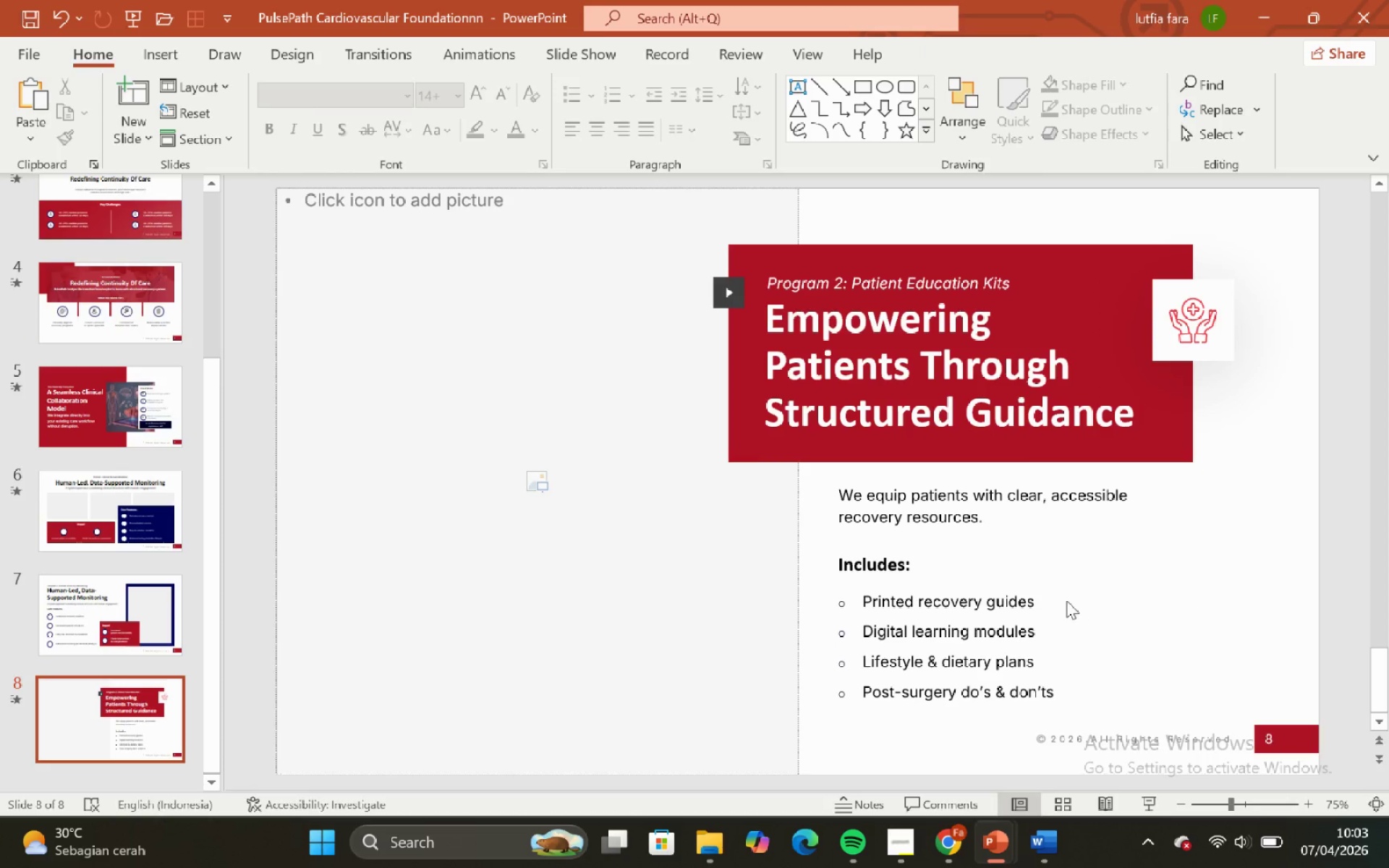 
left_click([1066, 600])
 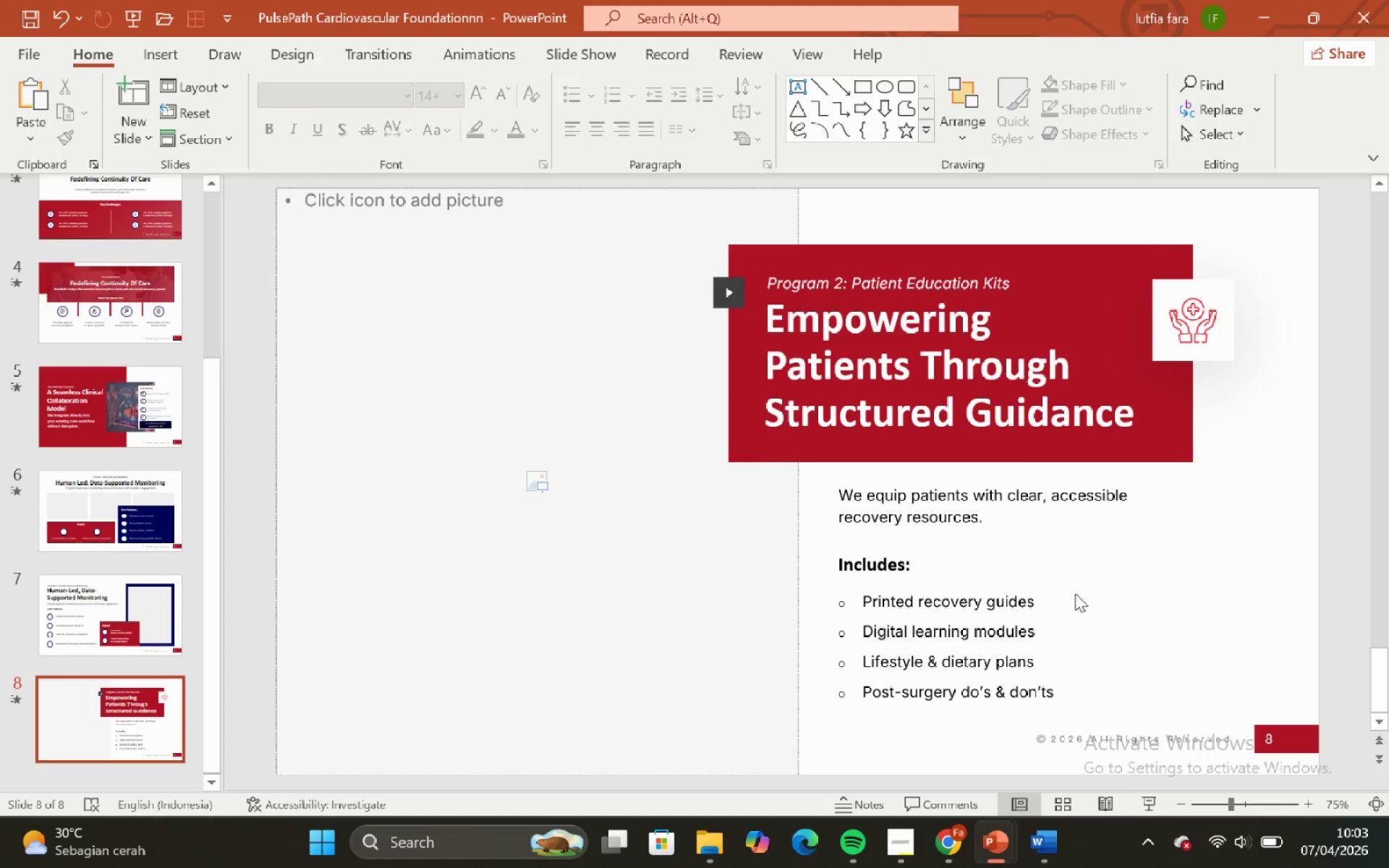 
left_click([1042, 590])
 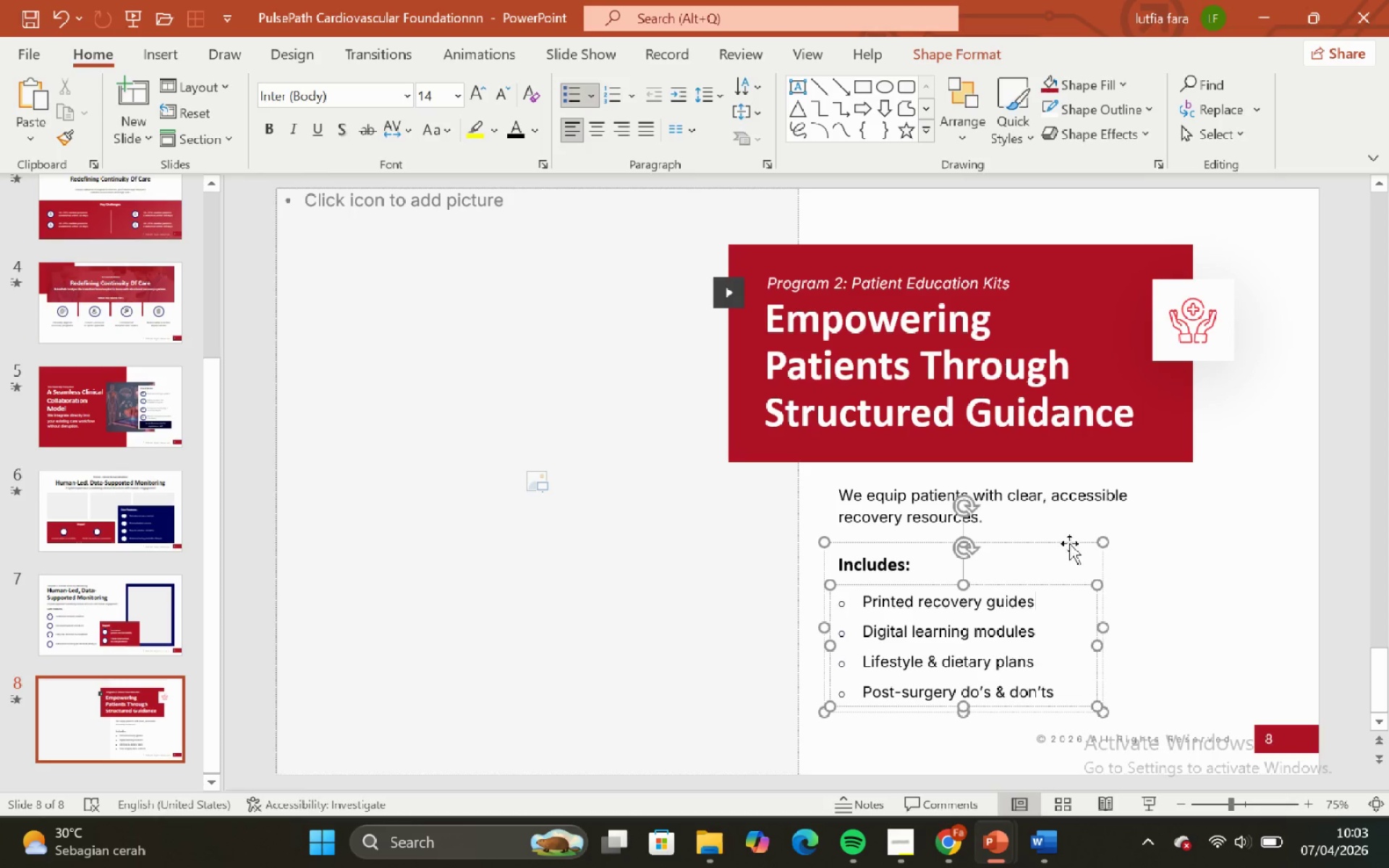 
left_click([1069, 539])
 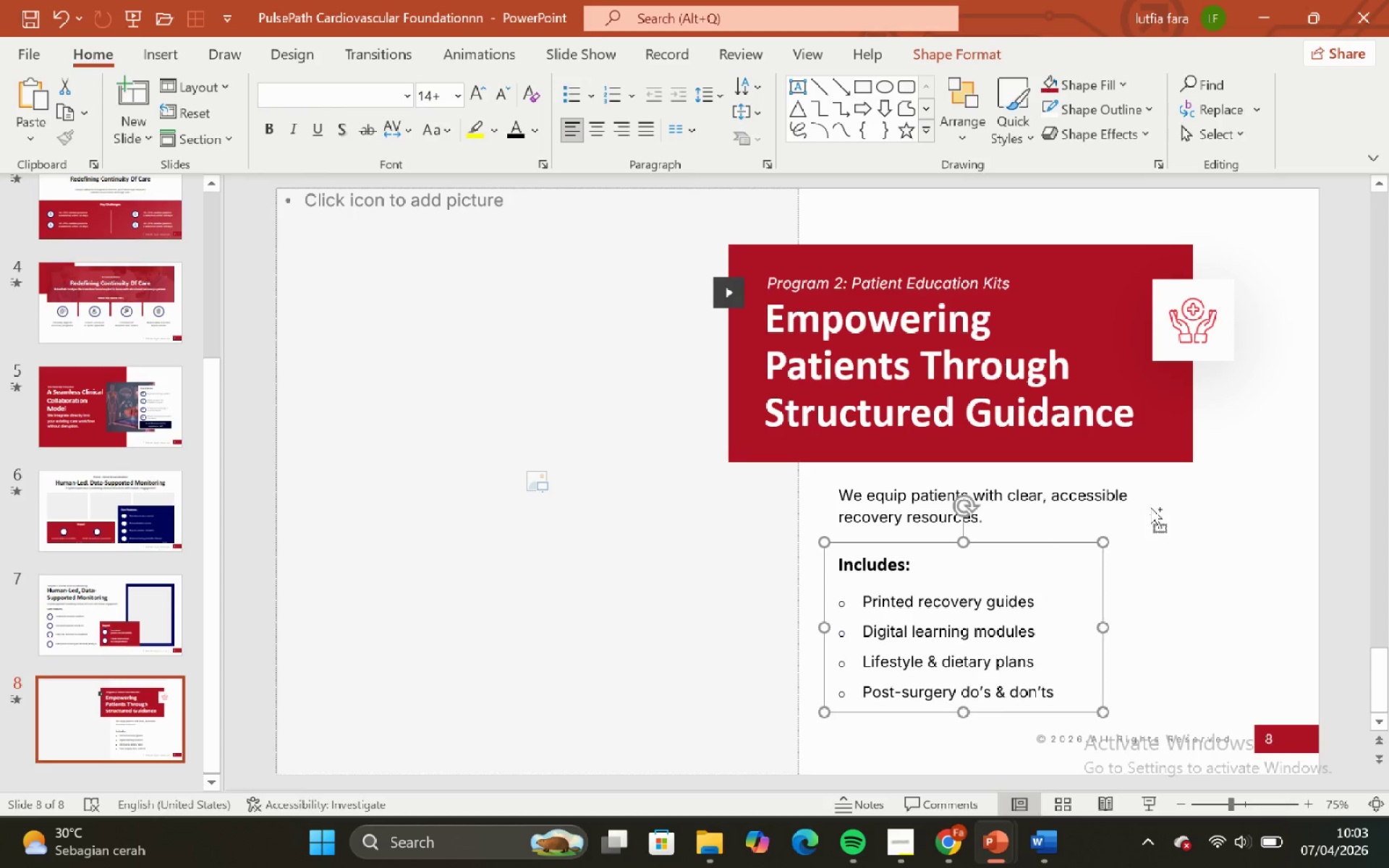 
key(Control+Shift+G)
 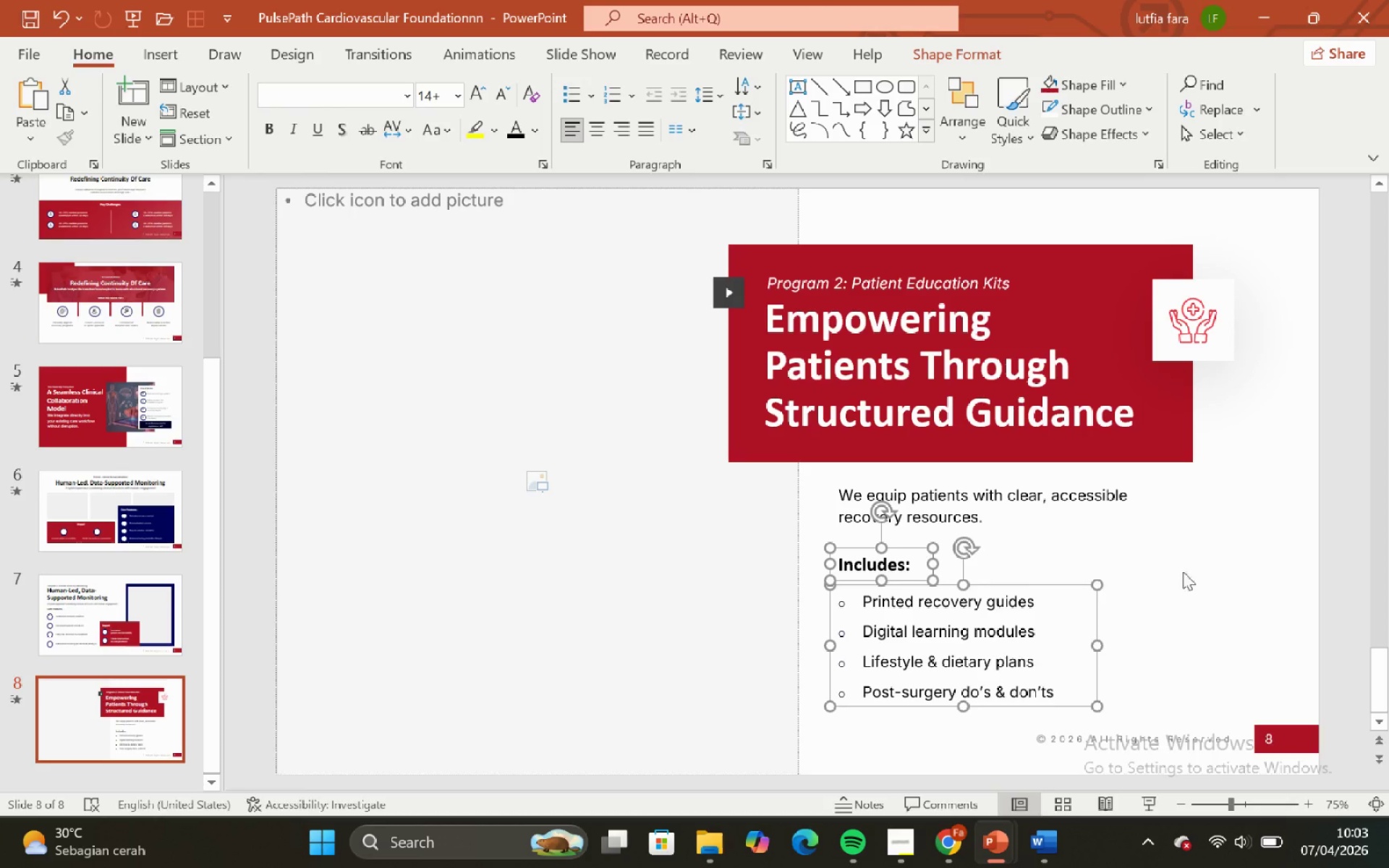 
left_click([1187, 579])
 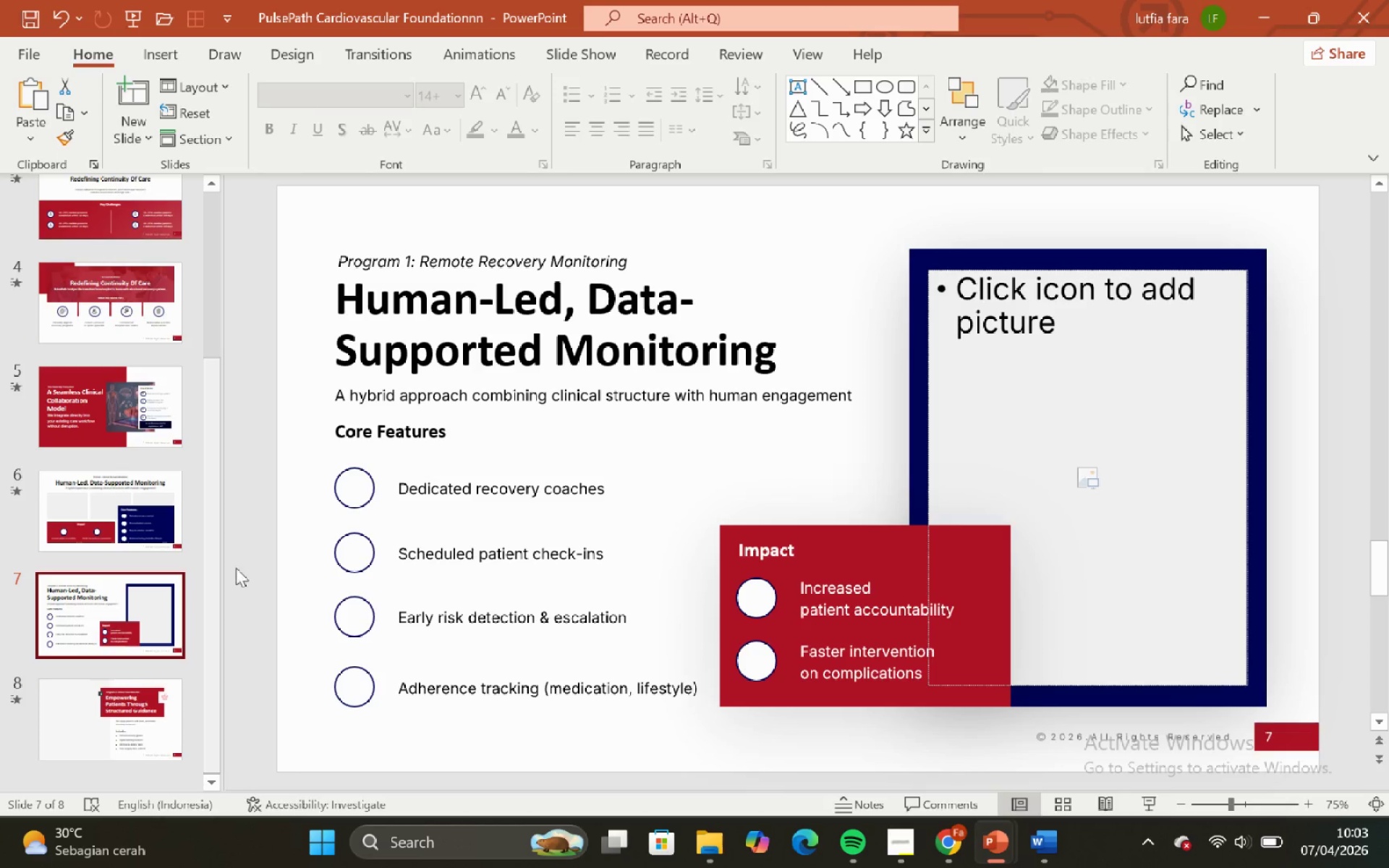 
left_click([352, 488])
 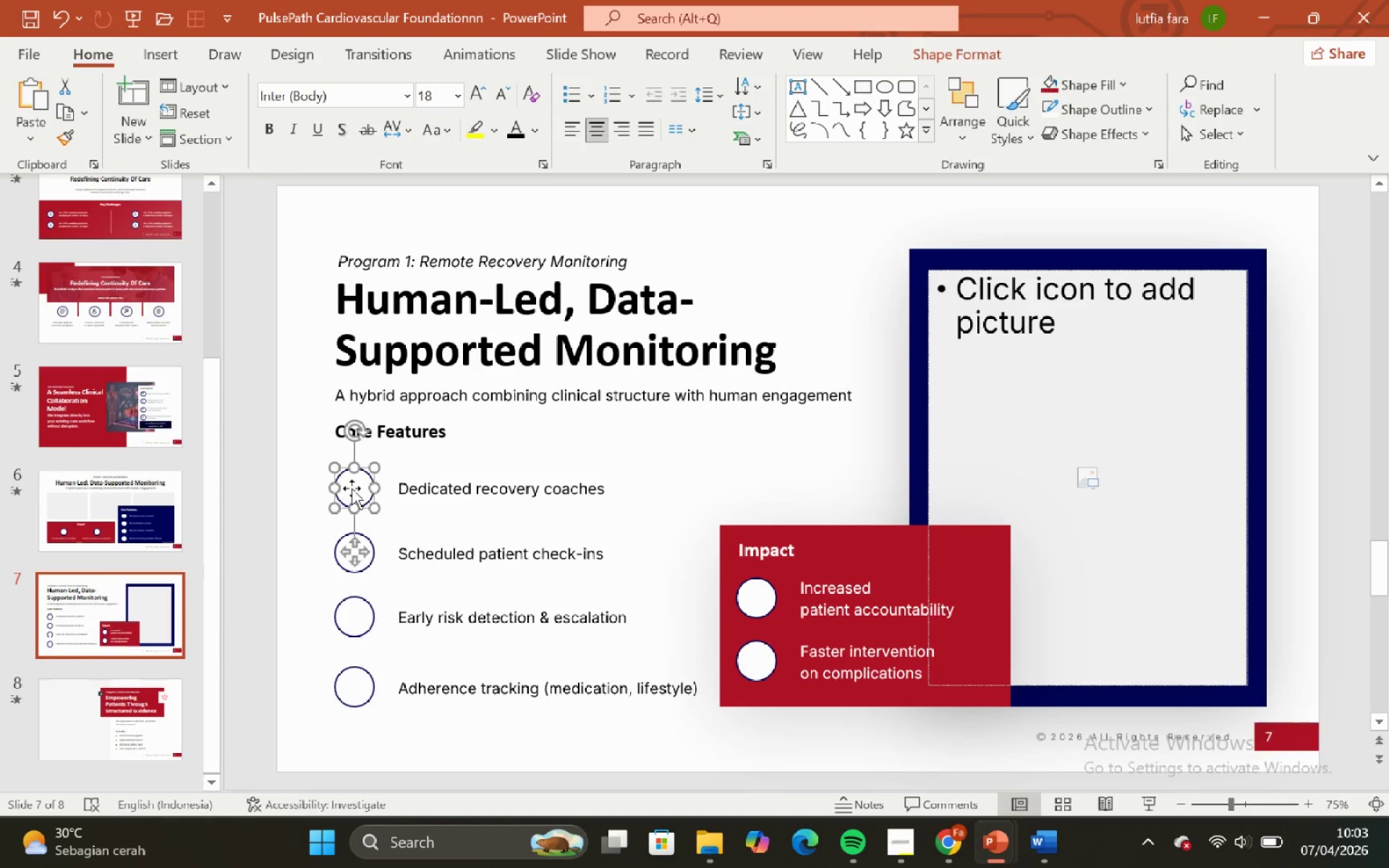 
key(Control+C)
 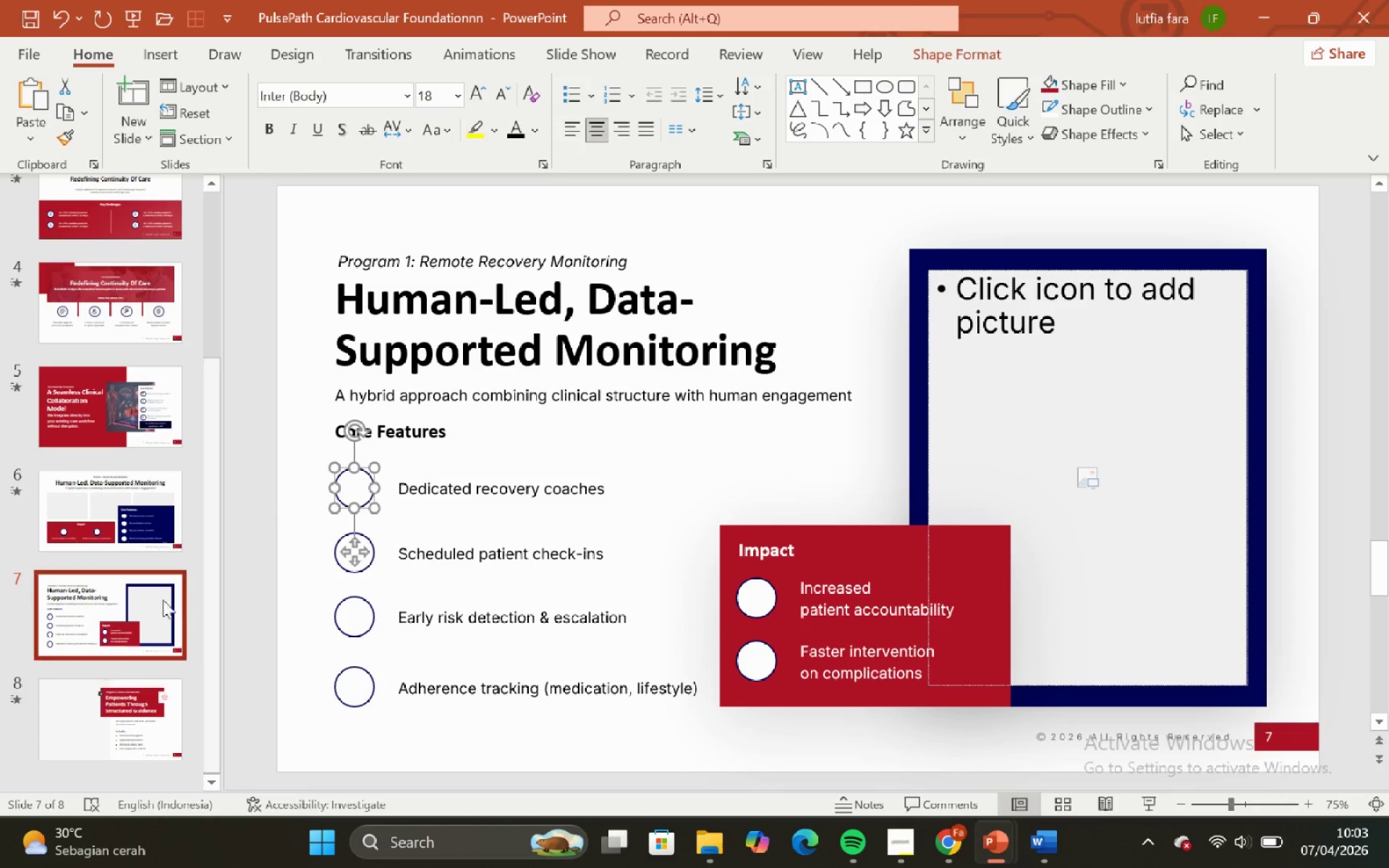 
scroll: coordinate [144, 610], scroll_direction: down, amount: 1.0
 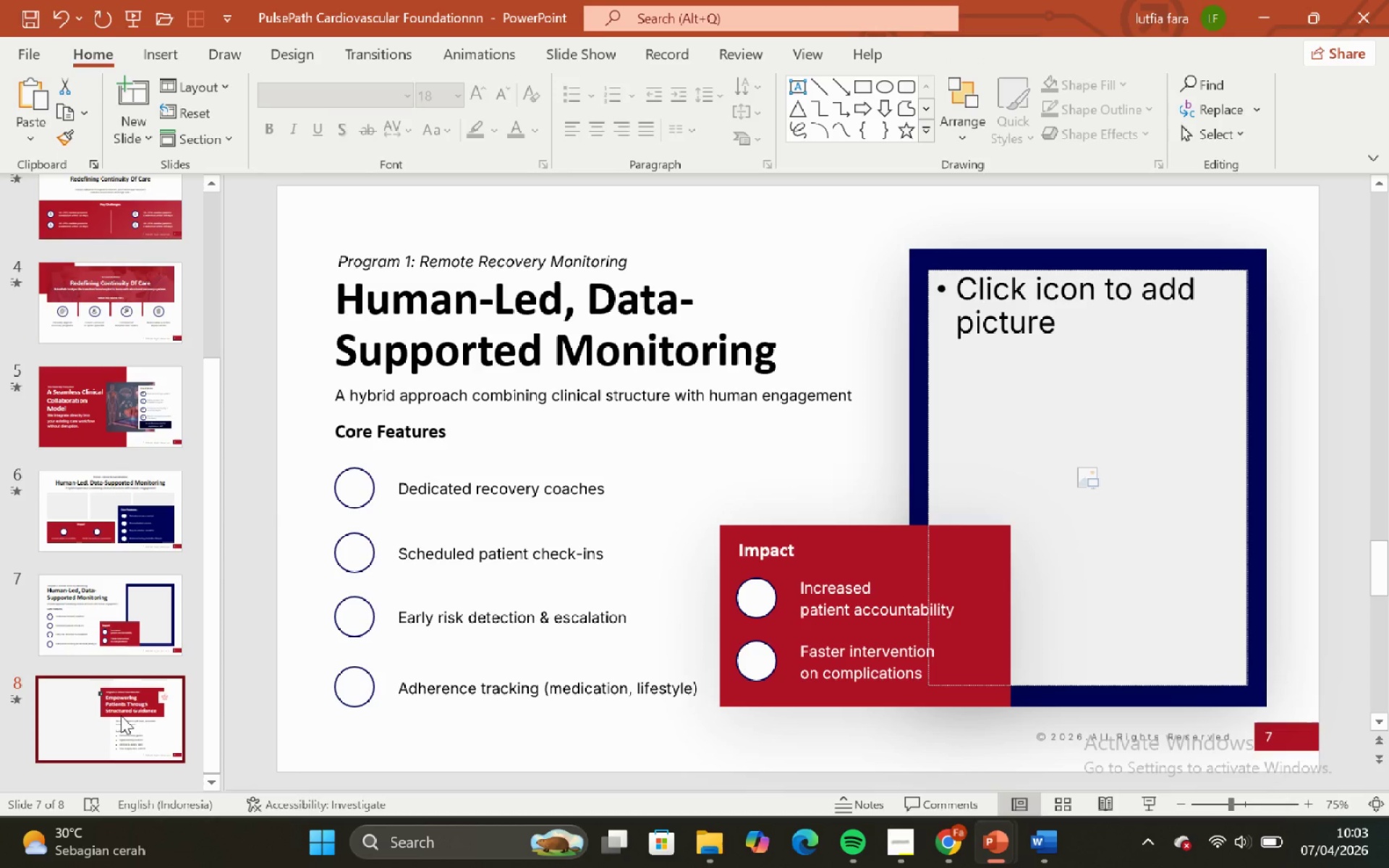 
left_click([121, 715])
 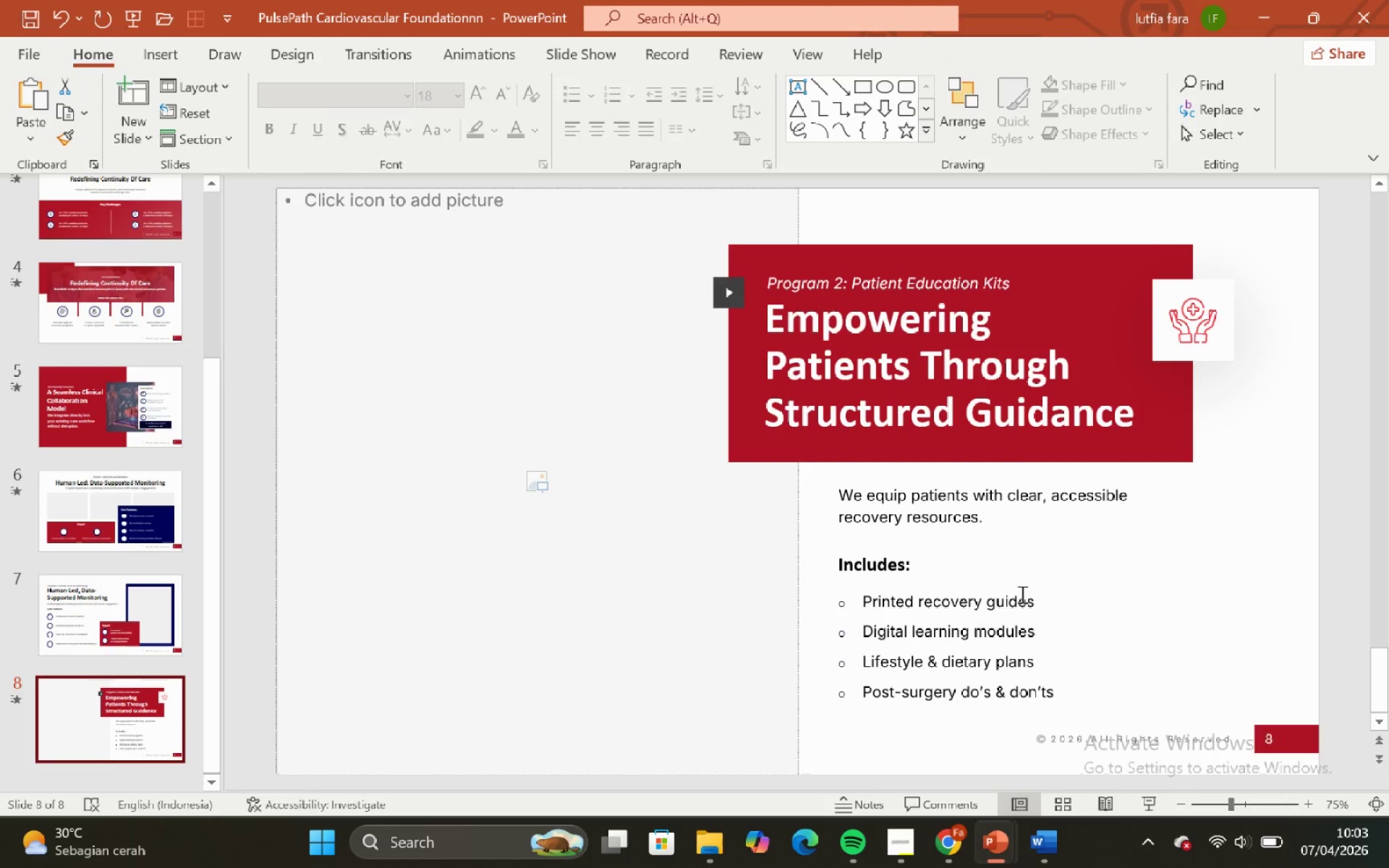 
left_click([1023, 595])
 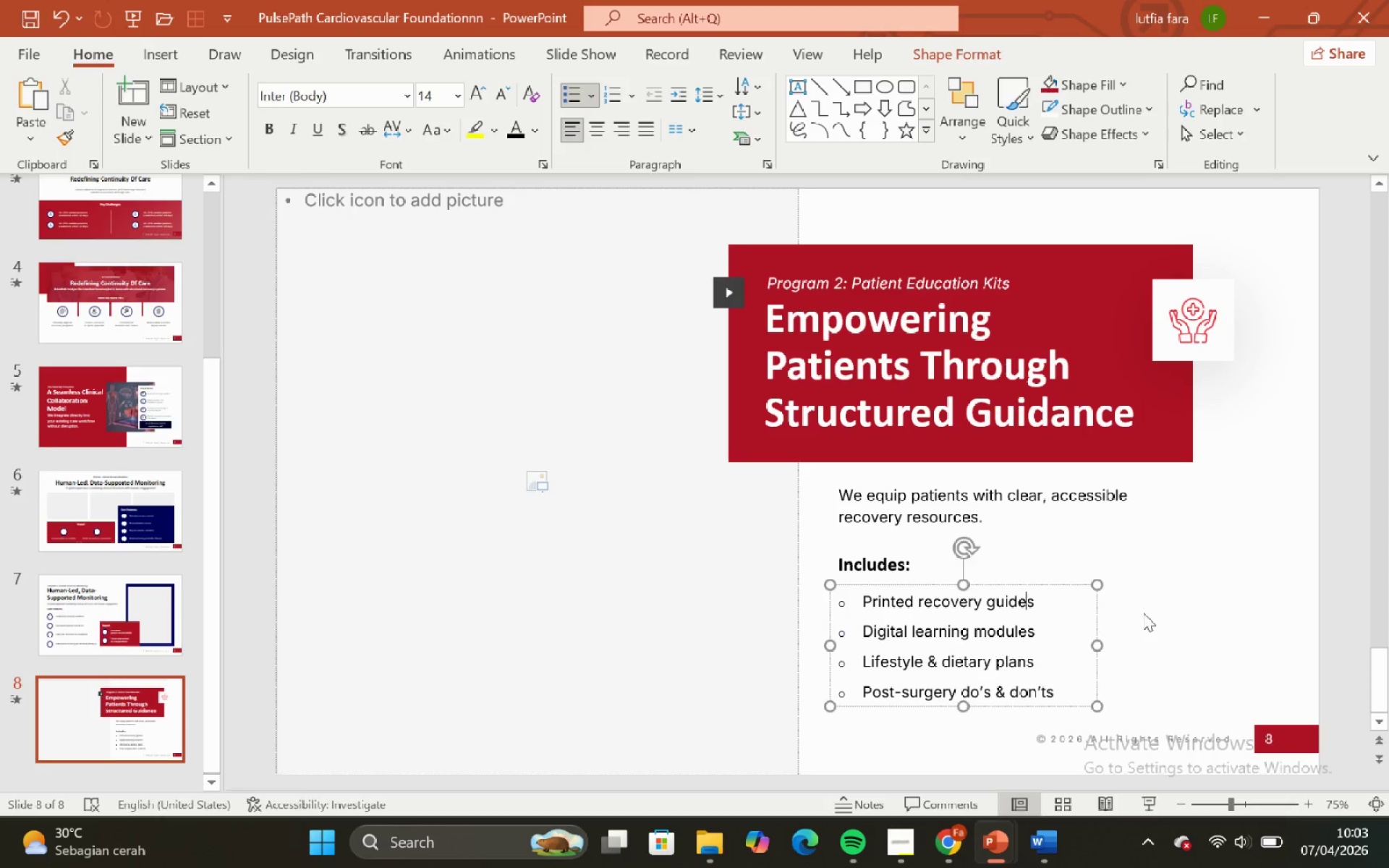 
left_click_drag(start_coordinate=[1143, 613], to_coordinate=[1129, 622])
 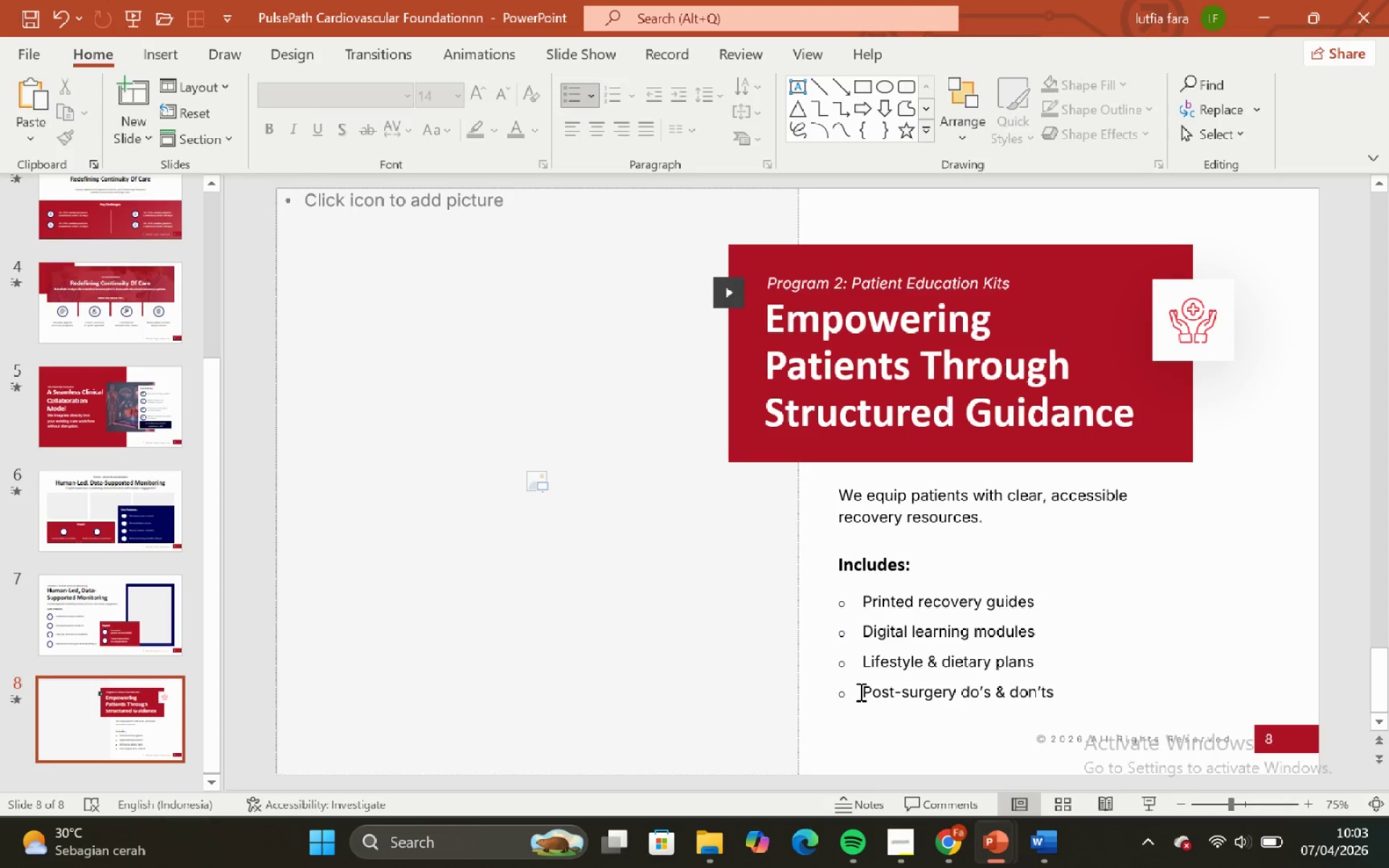 
left_click([859, 689])
 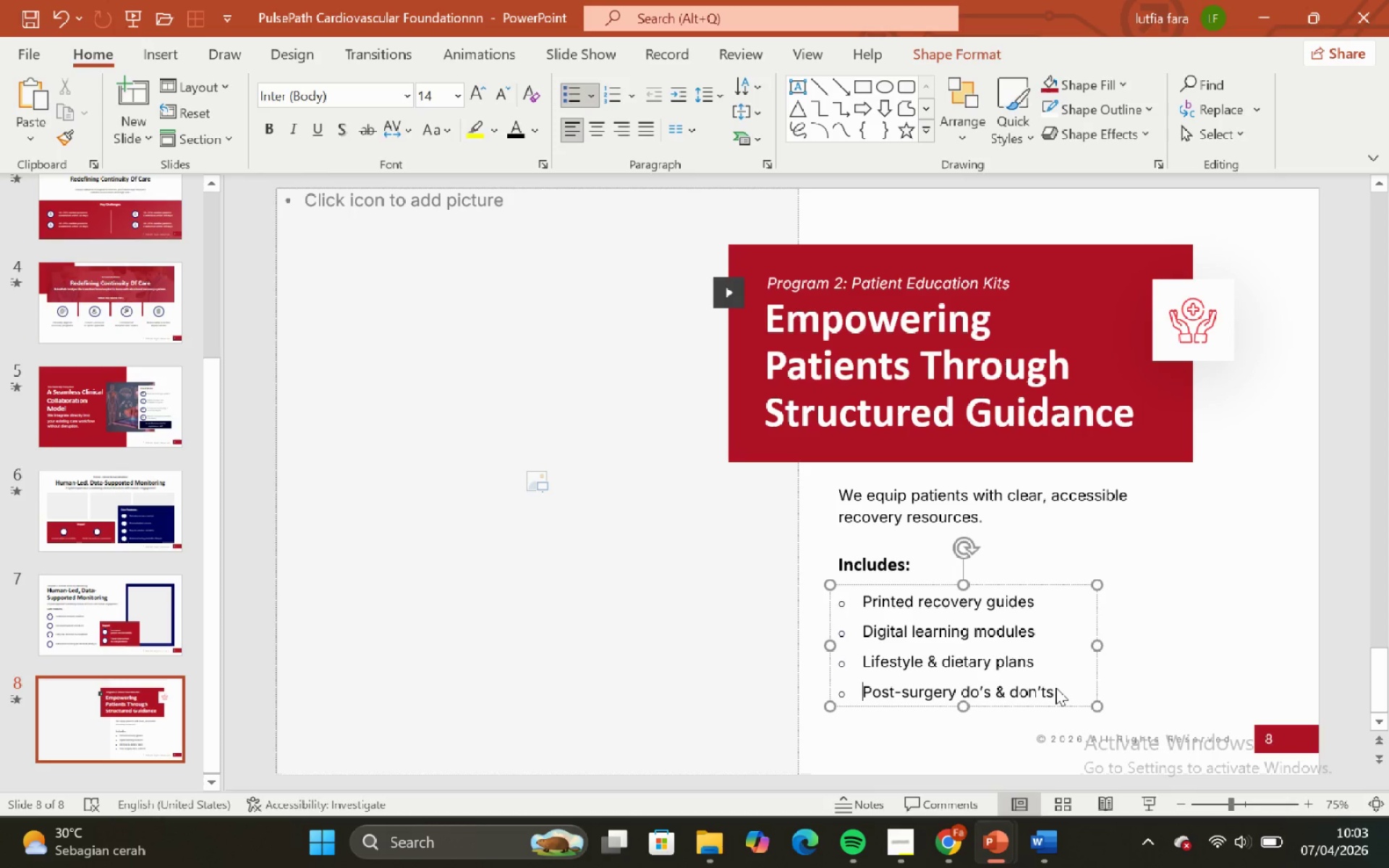 
left_click_drag(start_coordinate=[1051, 687], to_coordinate=[797, 642])
 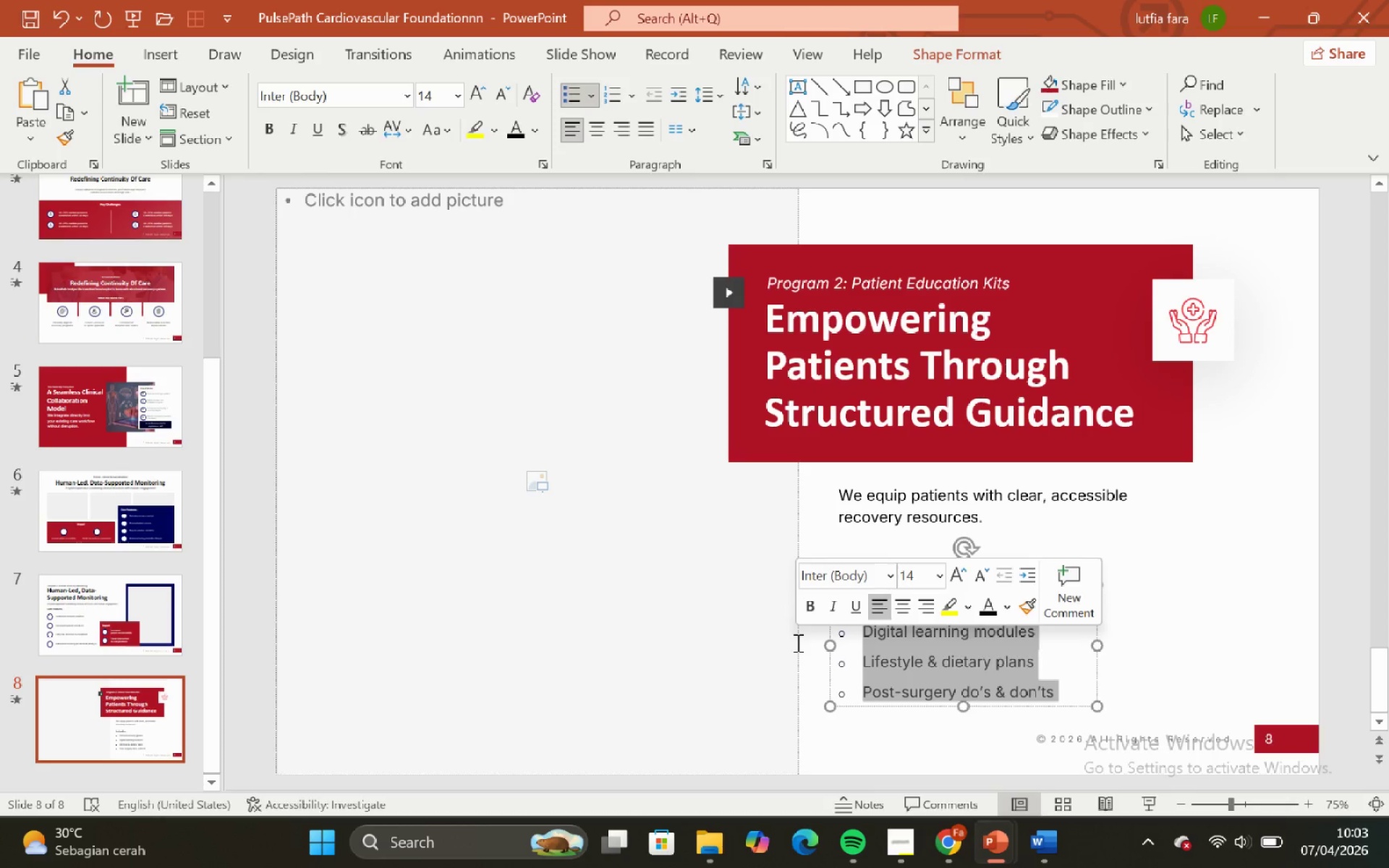 
key(Backspace)
 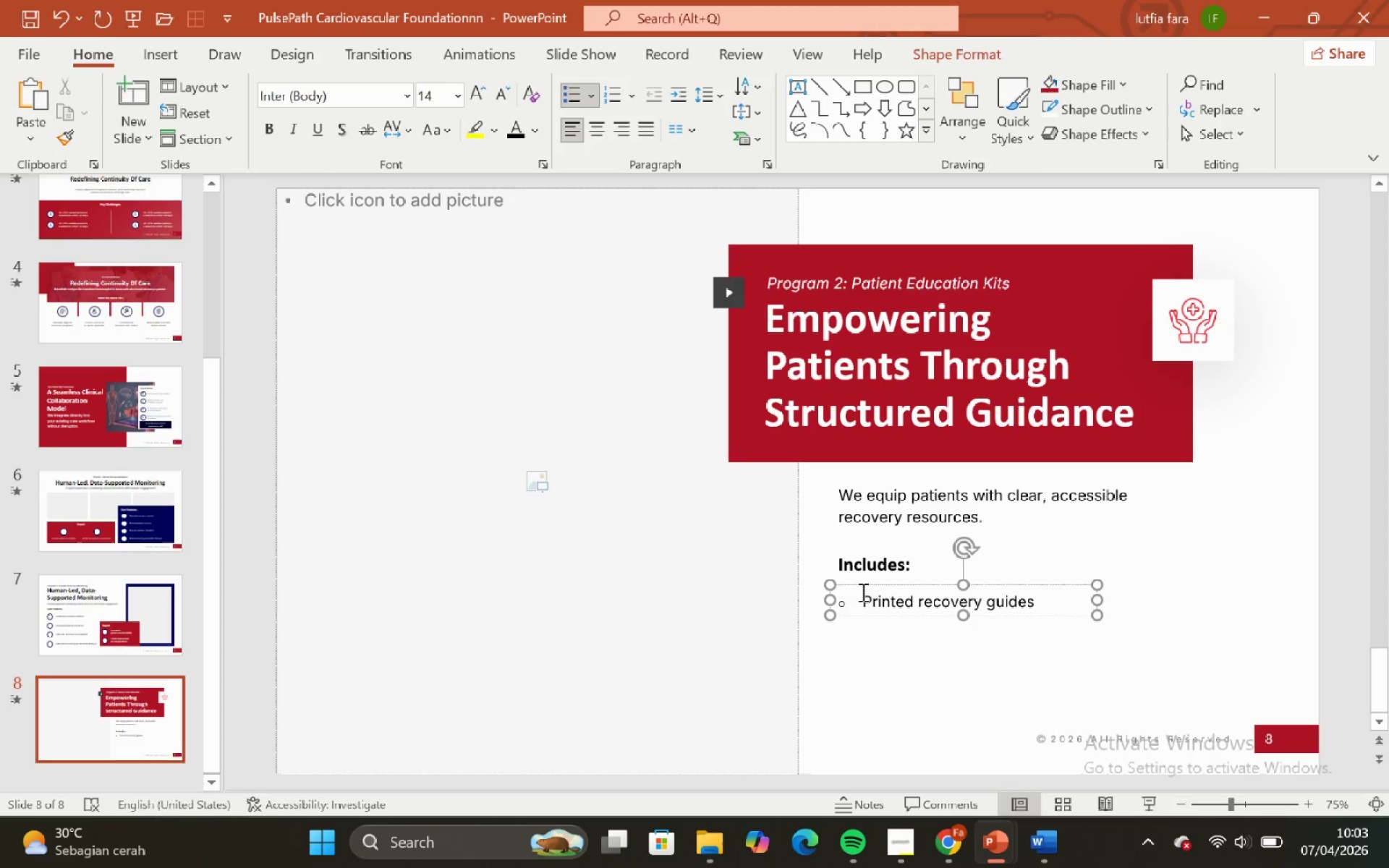 
left_click([865, 603])
 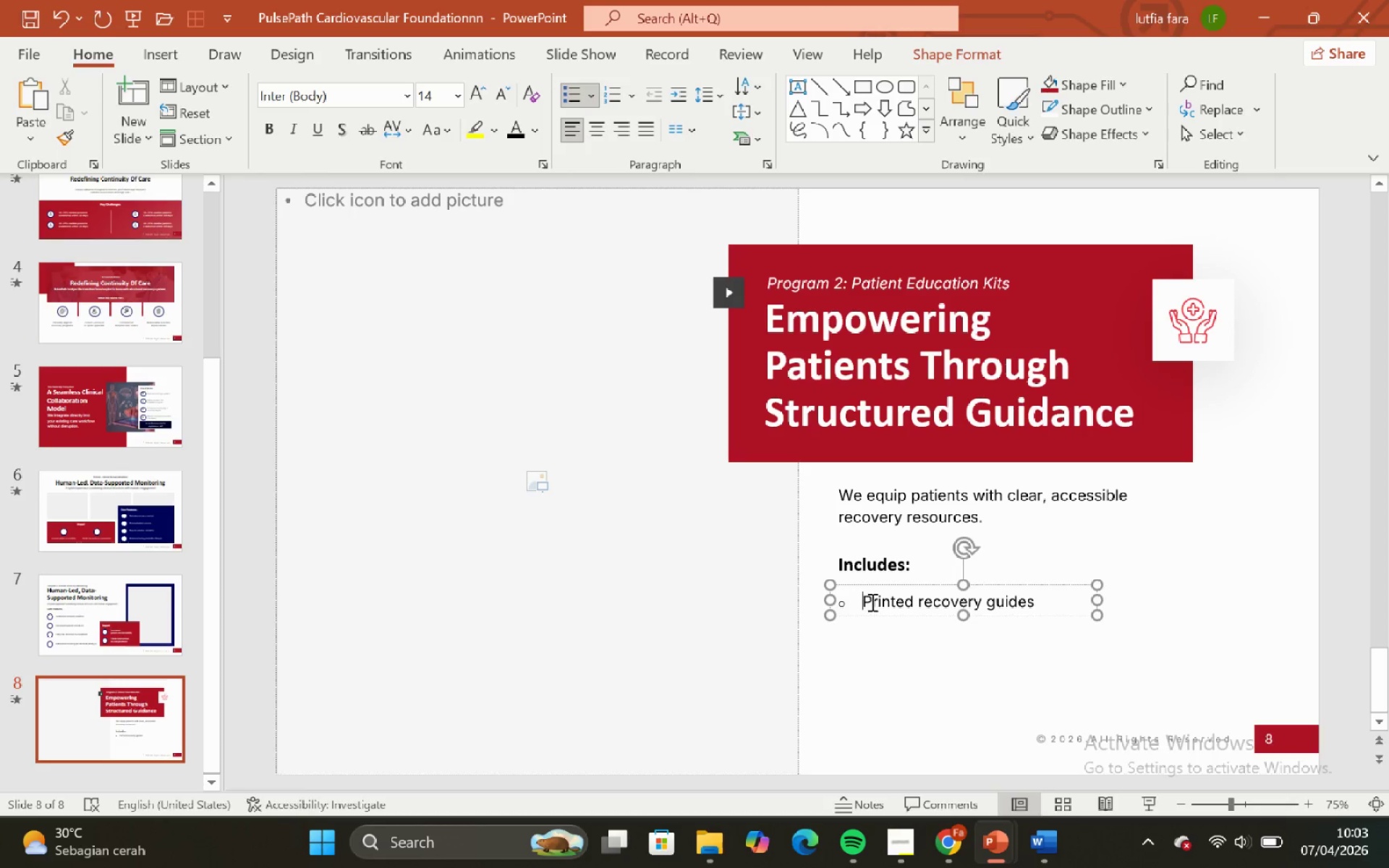 
key(Backspace)
 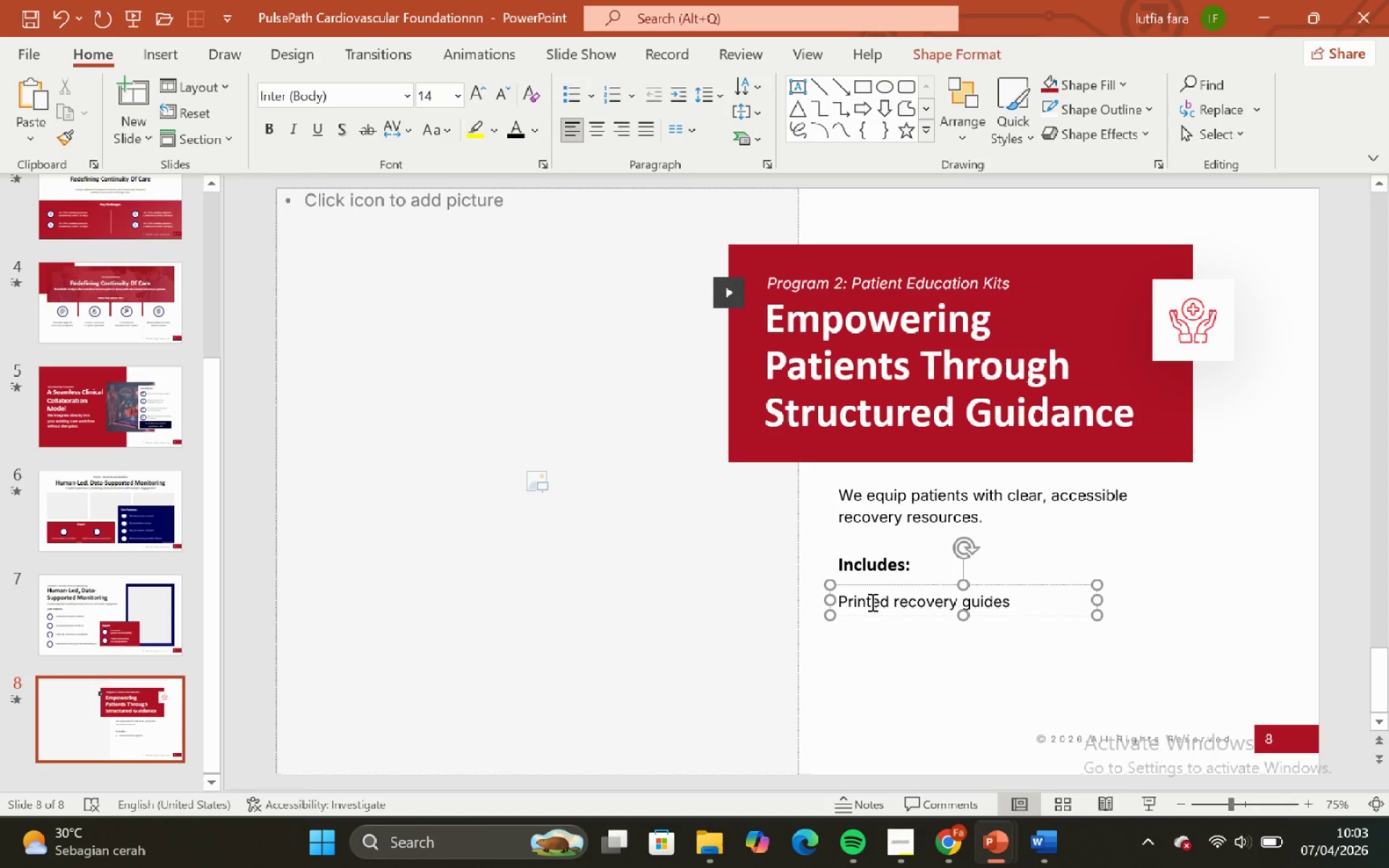 
key(Backspace)
 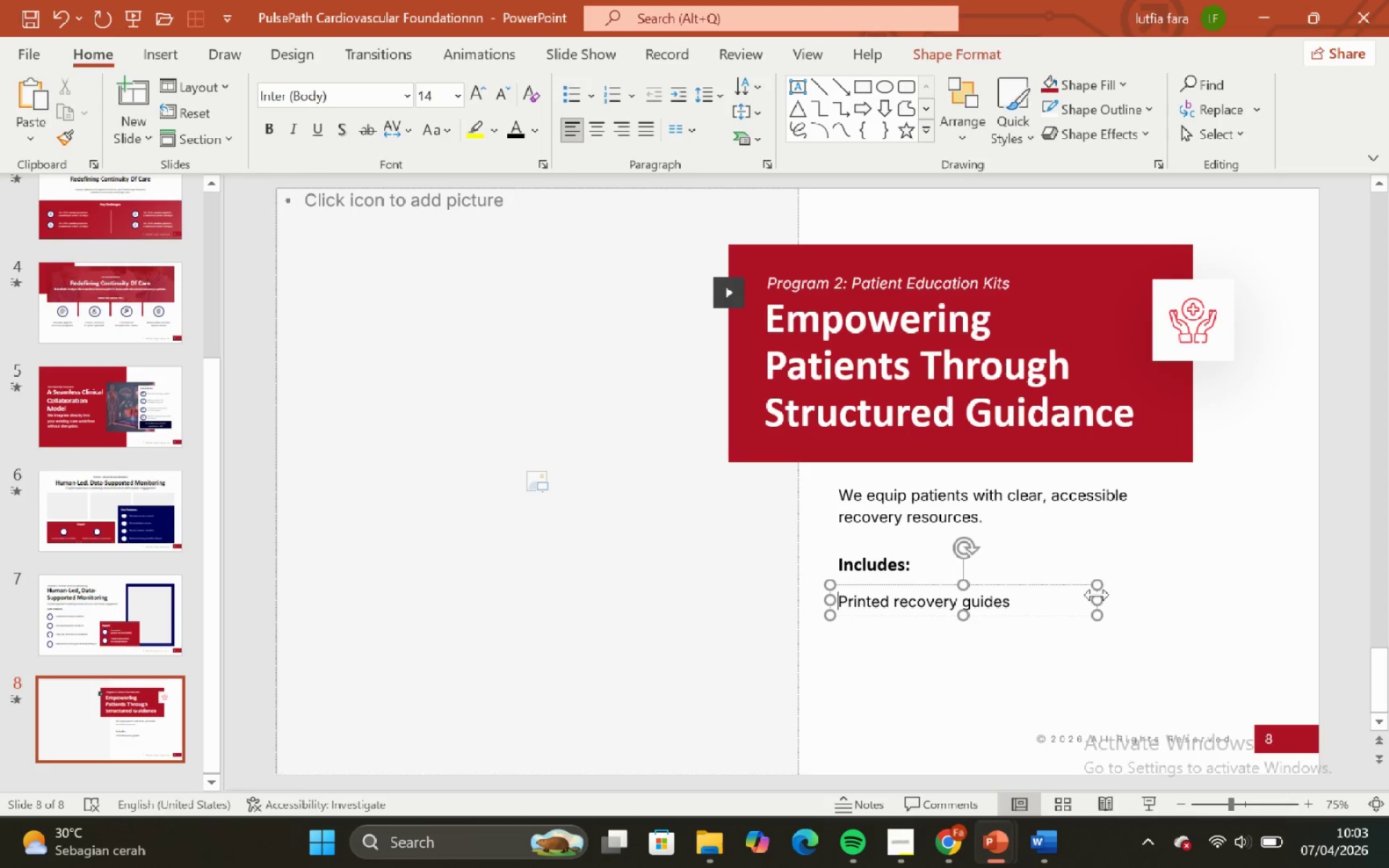 
left_click_drag(start_coordinate=[1097, 597], to_coordinate=[1037, 595])
 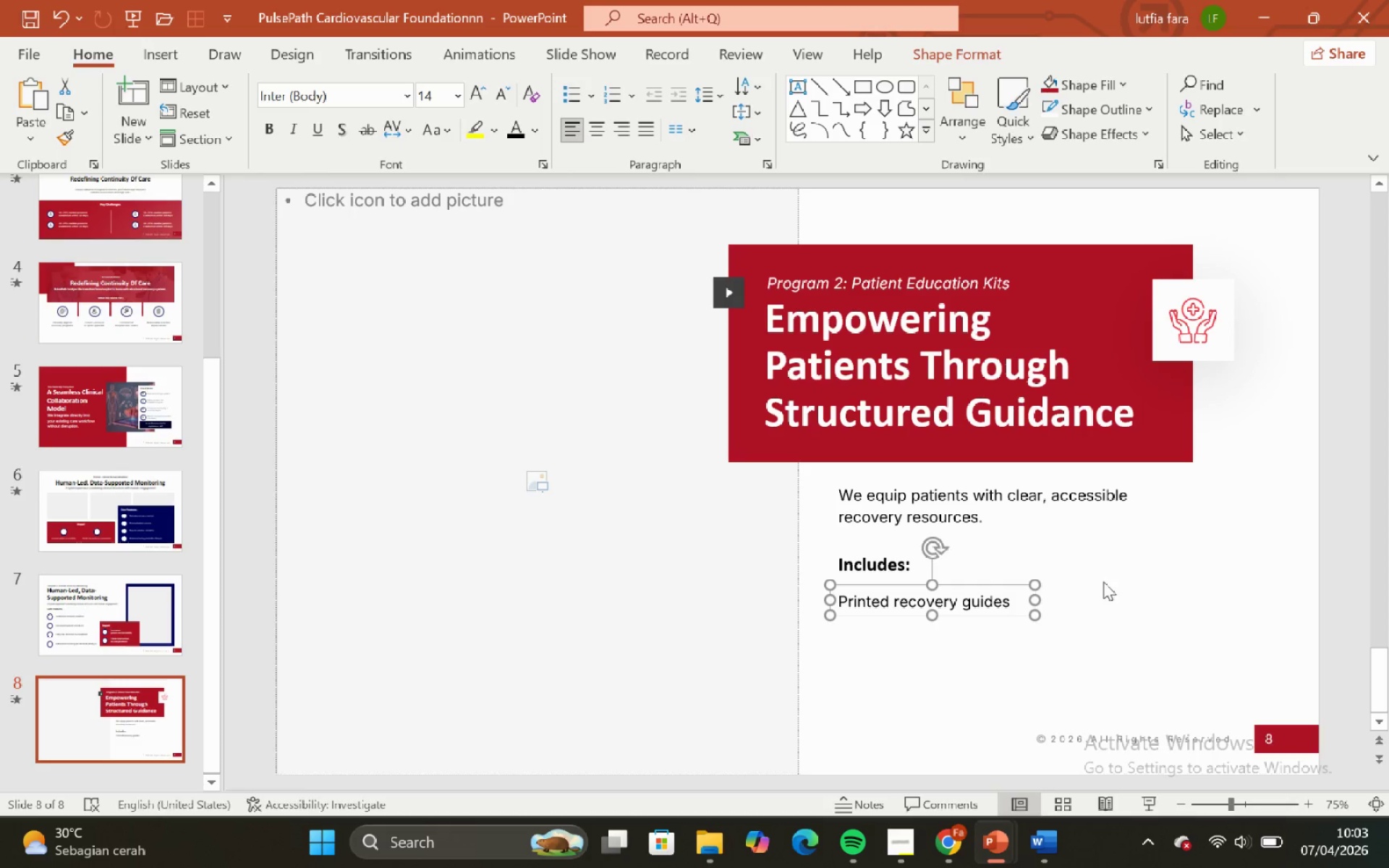 
left_click_drag(start_coordinate=[1103, 582], to_coordinate=[1089, 594])
 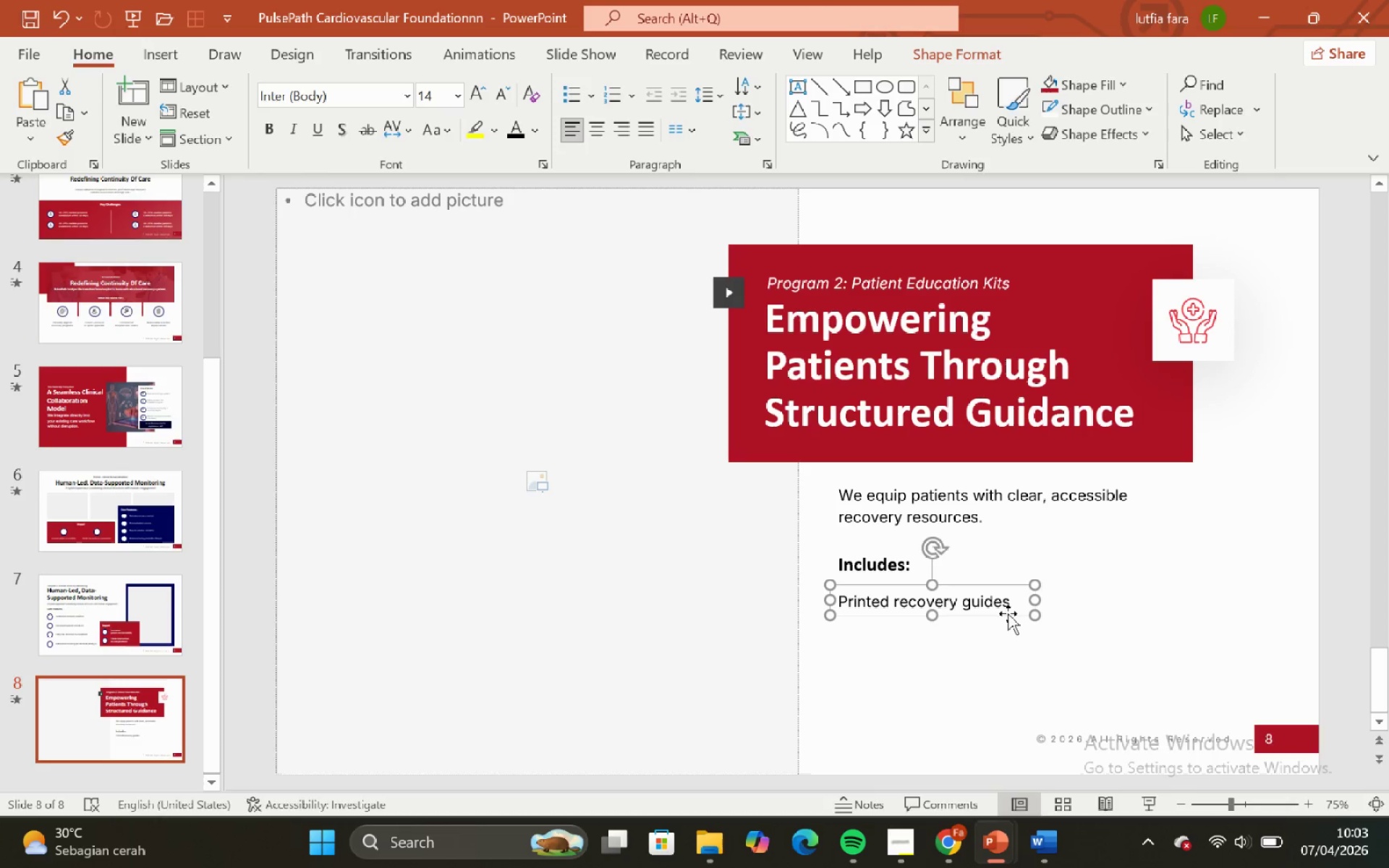 
hold_key(key=ShiftLeft, duration=1.02)
left_click_drag(start_coordinate=[1006, 612], to_coordinate=[1073, 605])
 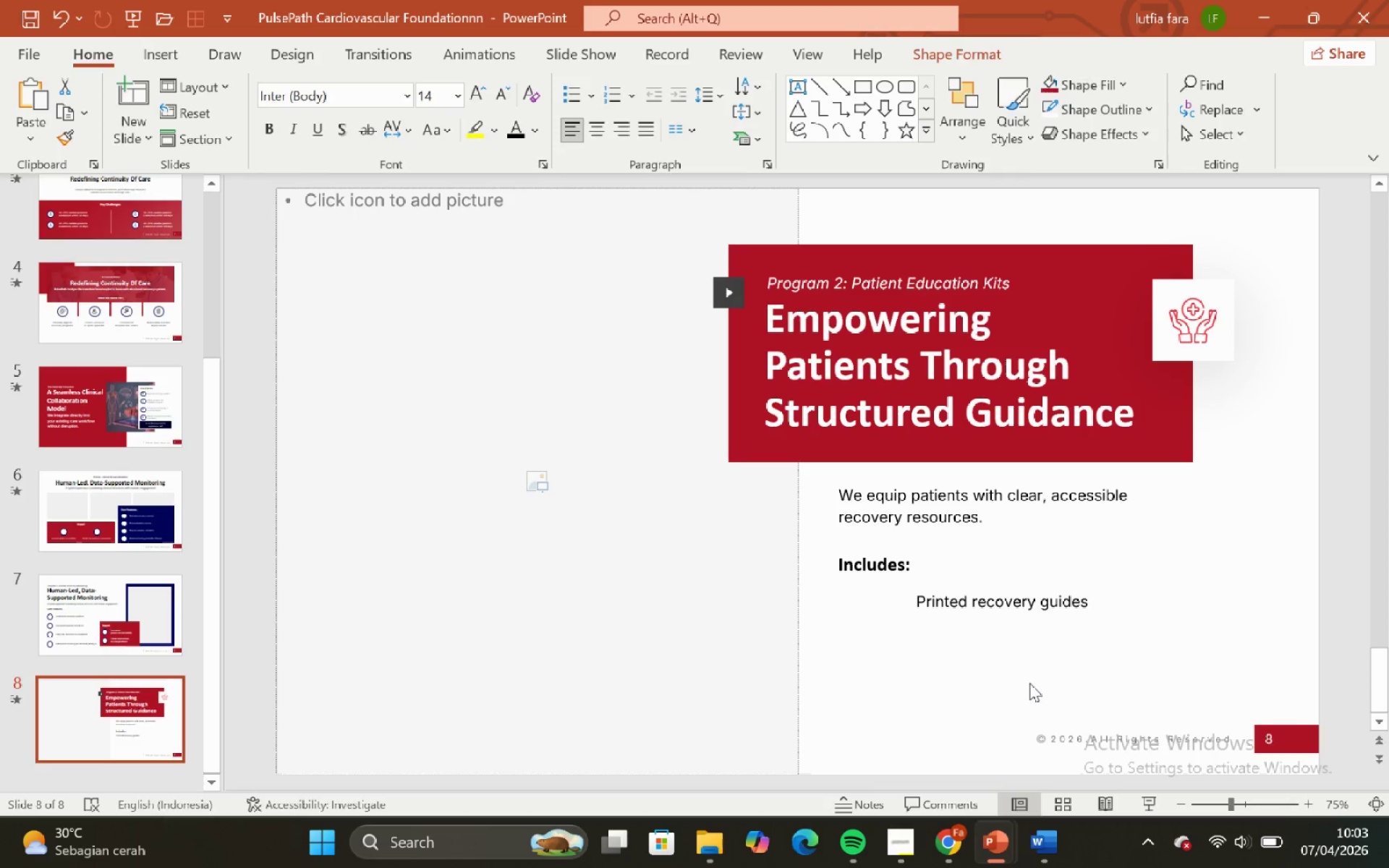 
left_click([1029, 683])
 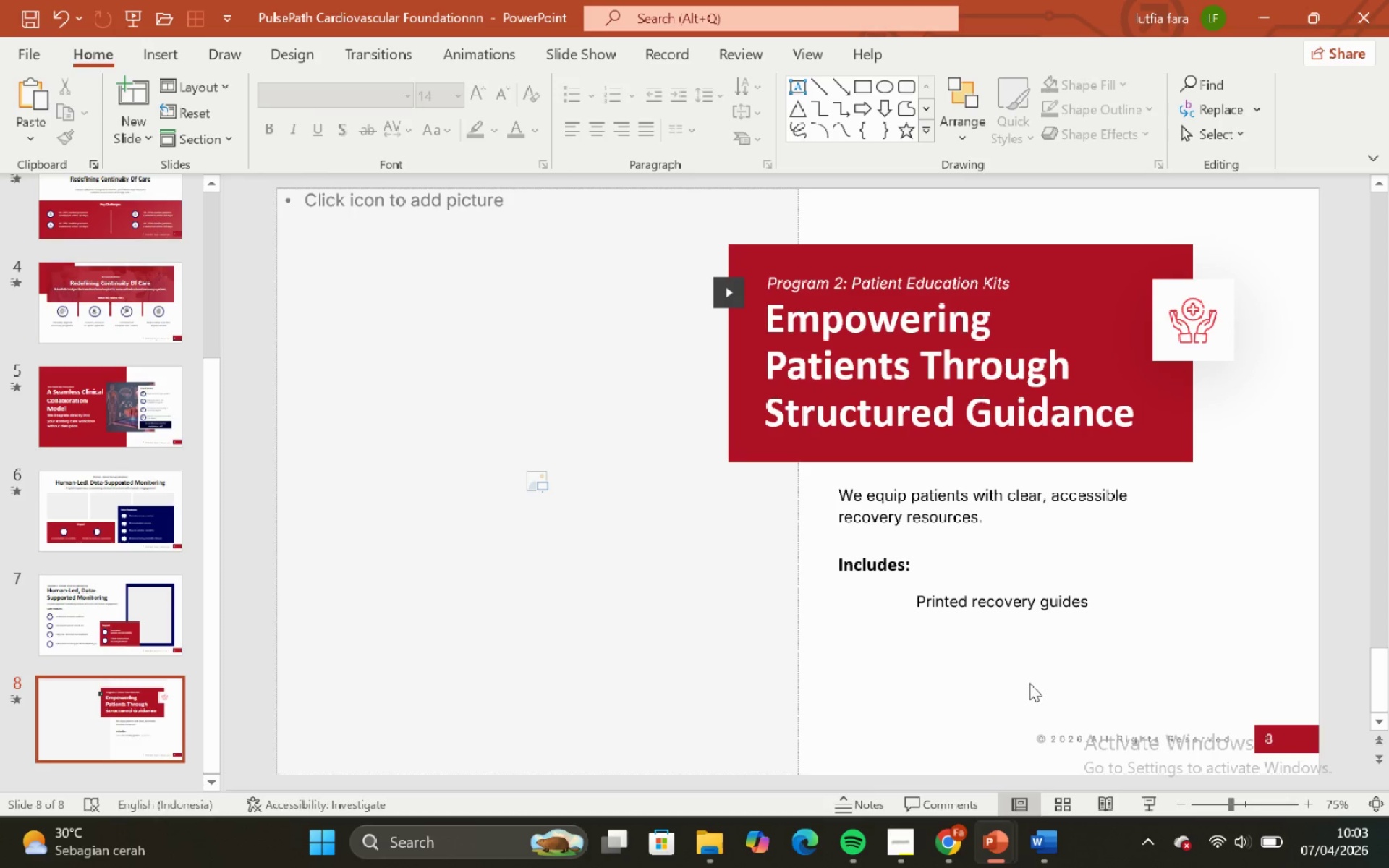 
key(Control+V)
 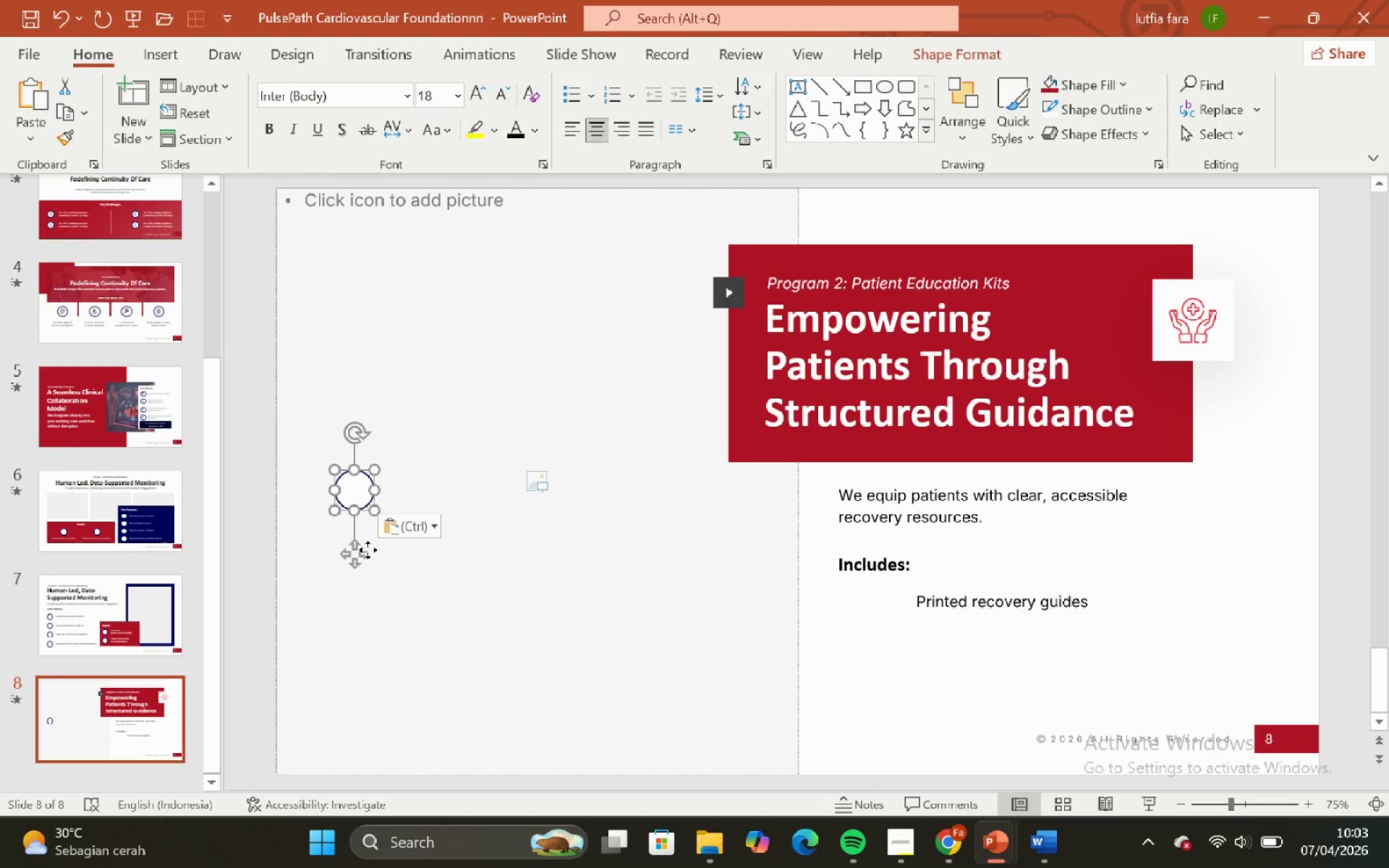 
left_click_drag(start_coordinate=[354, 551], to_coordinate=[868, 673])
 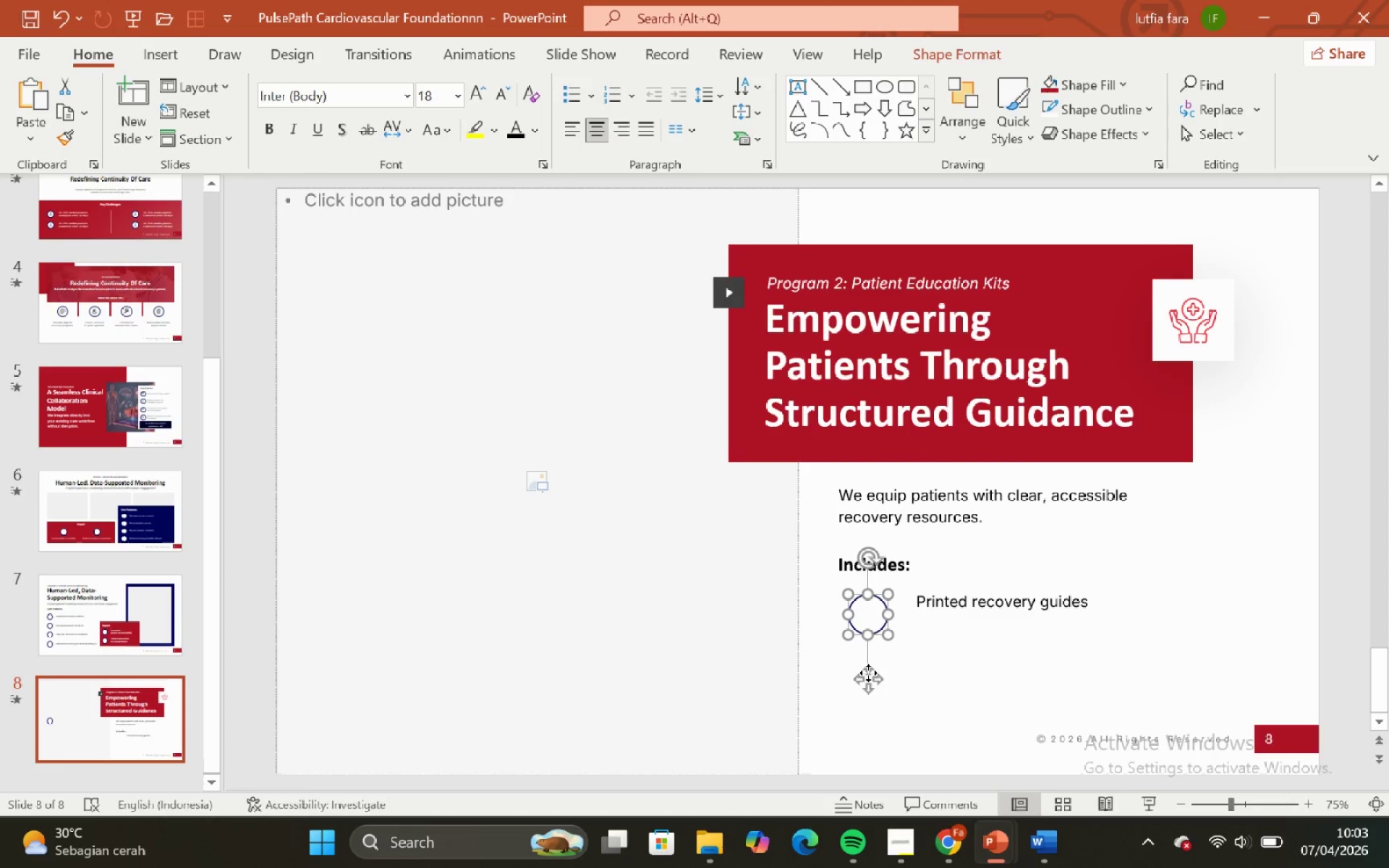 
hold_key(key=ControlLeft, duration=1.16)
hold_key(key=ShiftLeft, duration=1.11)
scroll: coordinate [868, 673], scroll_direction: up, amount: 2.0
 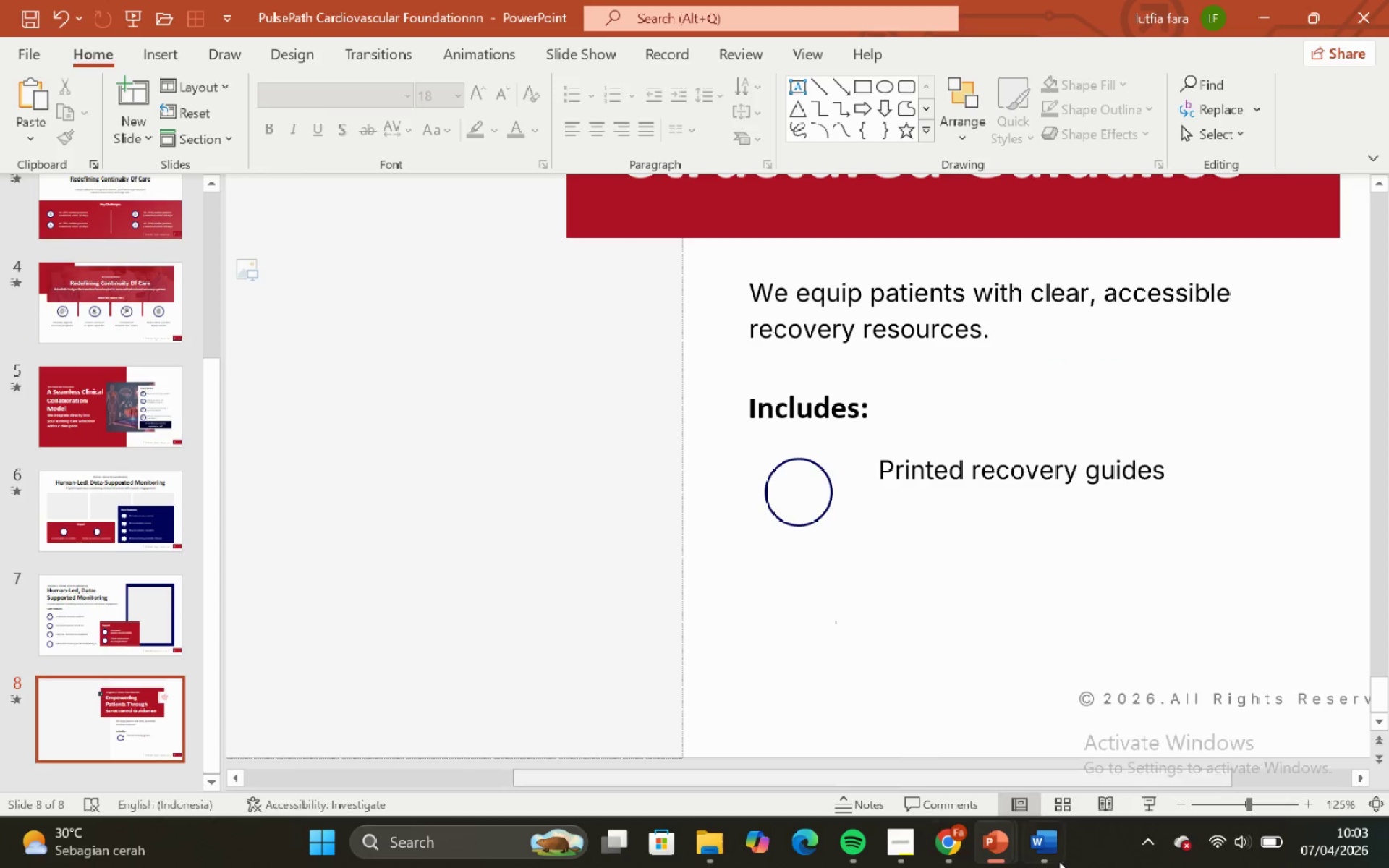 
left_click([1047, 847])
 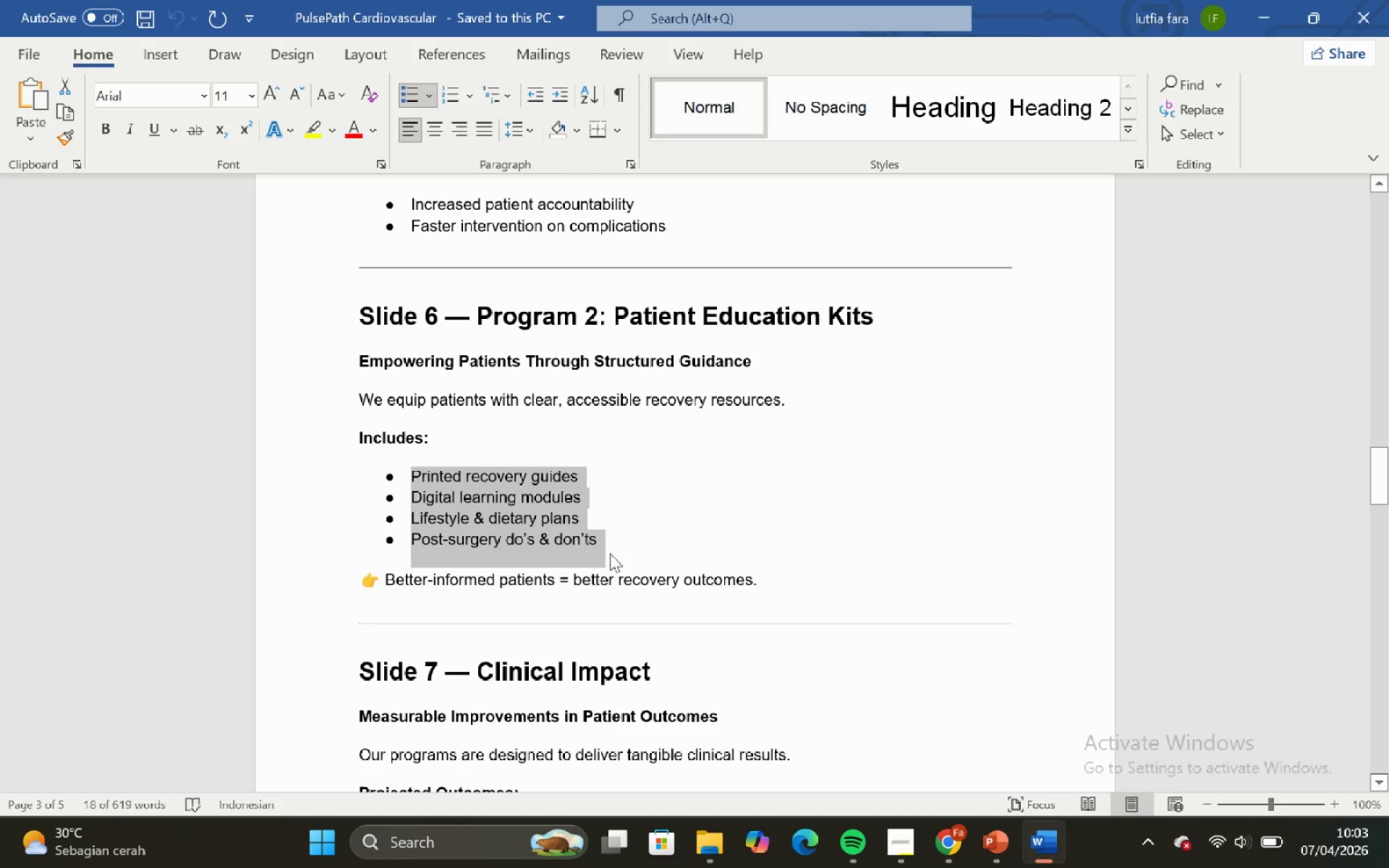 
left_click([563, 534])
 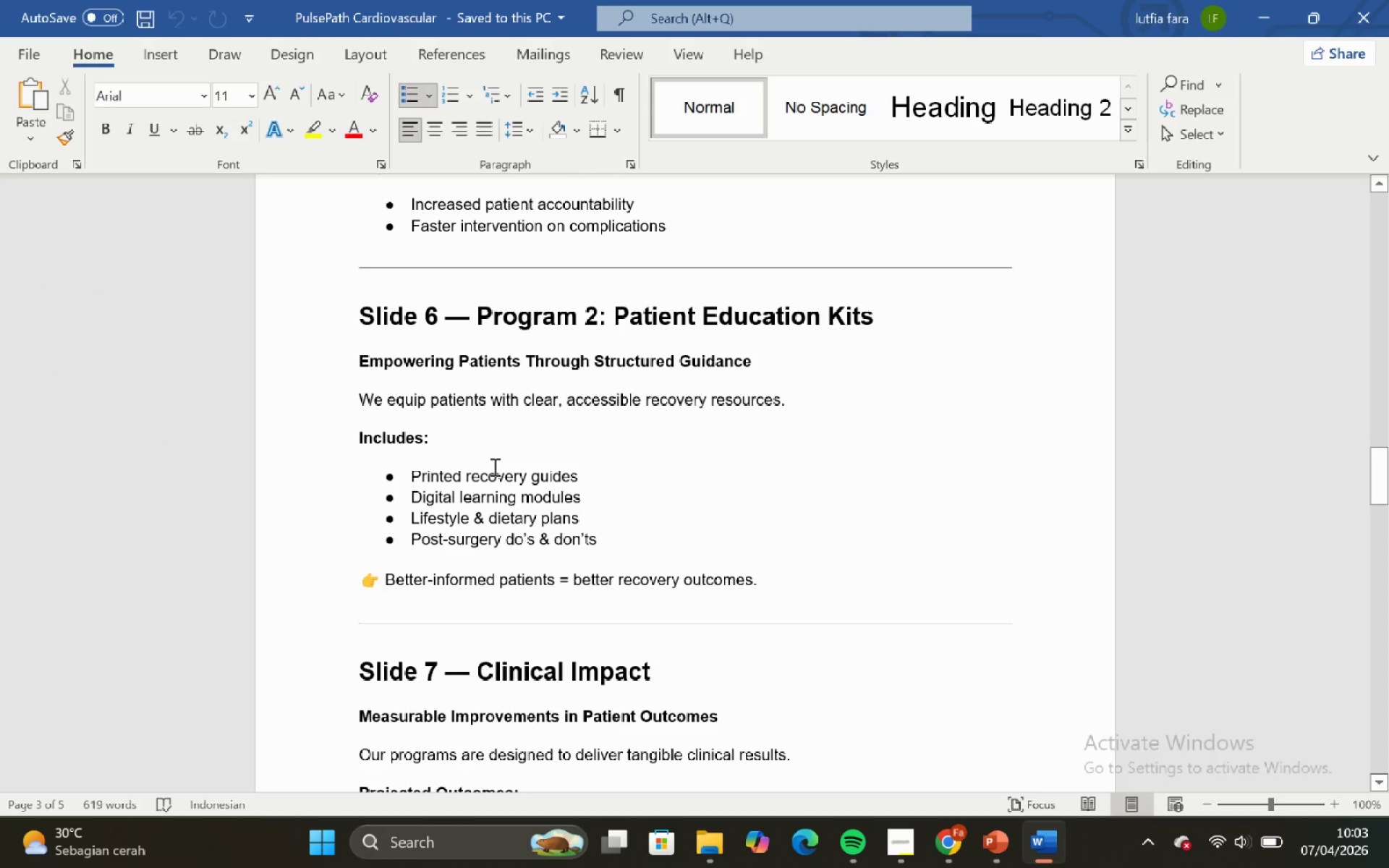 
left_click_drag(start_coordinate=[493, 474], to_coordinate=[576, 492])
 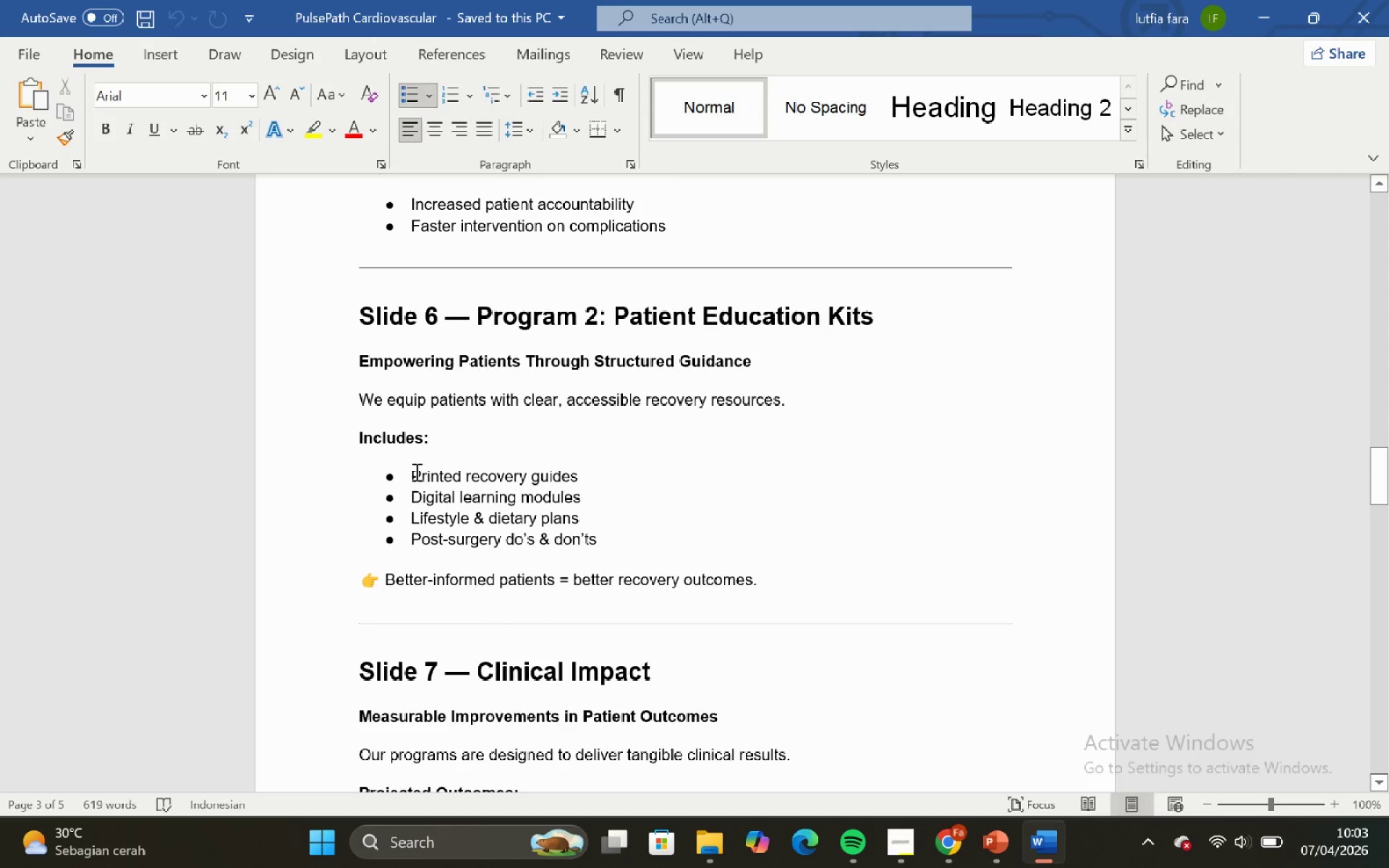 
left_click_drag(start_coordinate=[412, 472], to_coordinate=[603, 539])
 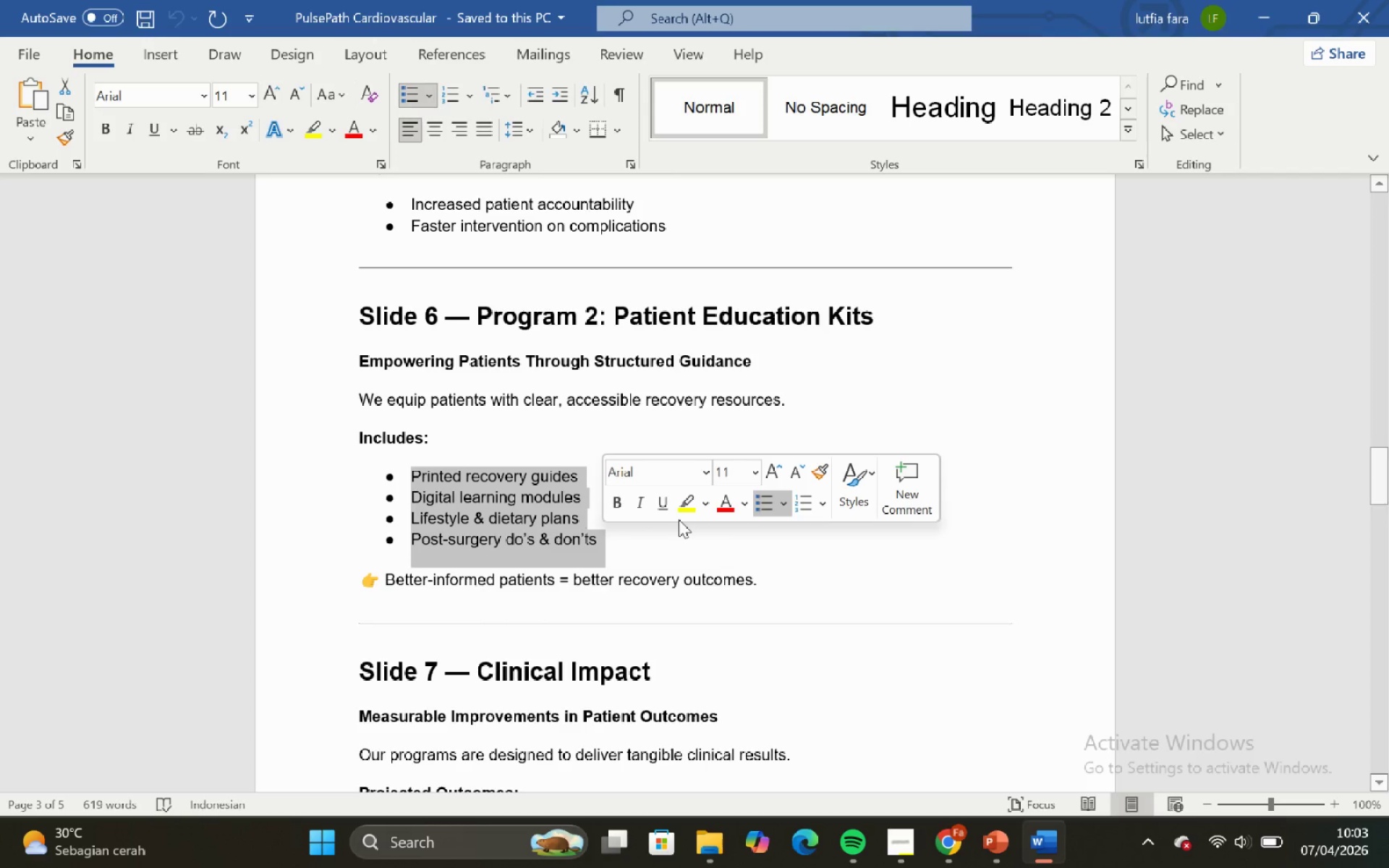 
left_click_drag(start_coordinate=[679, 519], to_coordinate=[689, 535])
 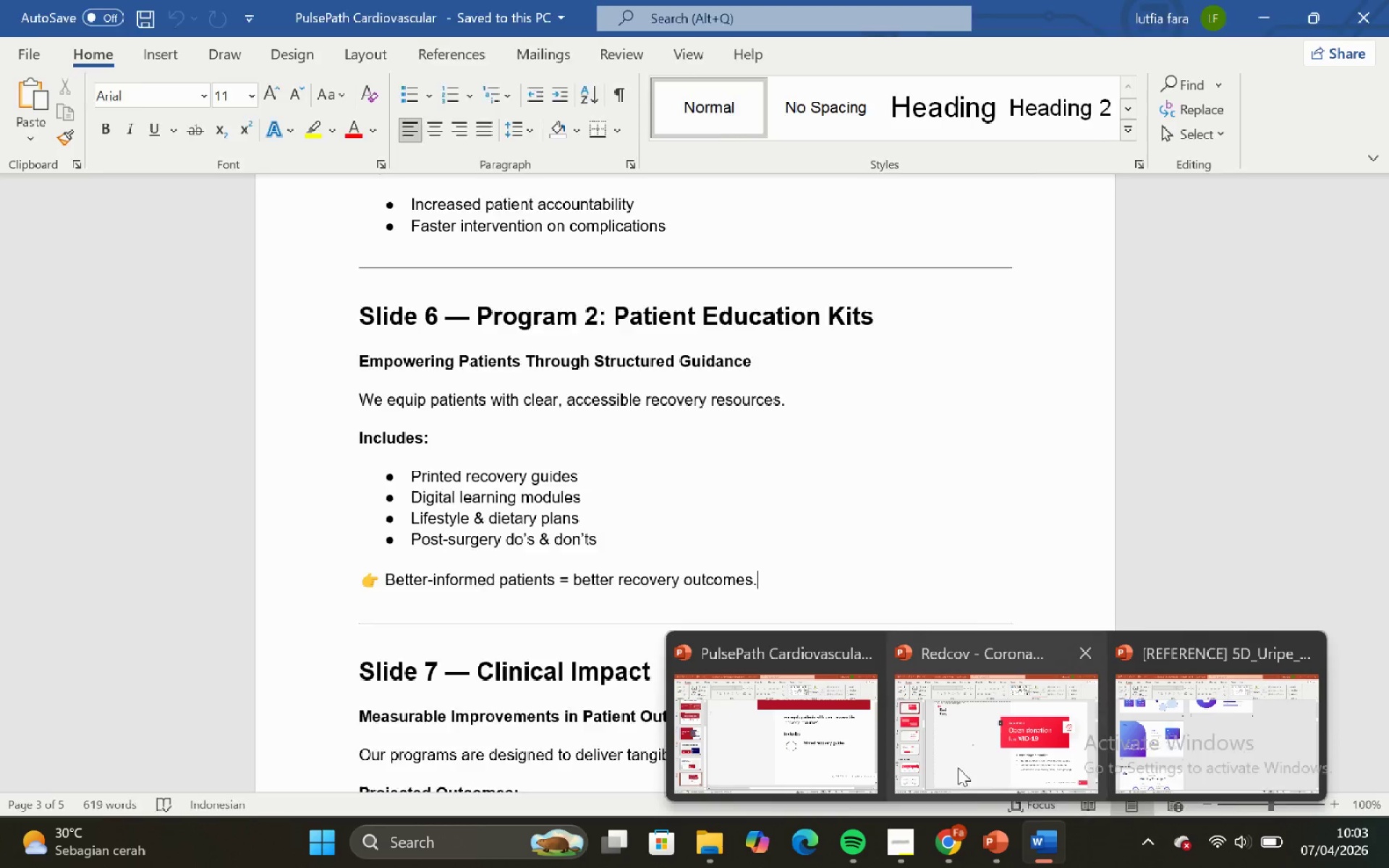 
left_click([828, 725])
 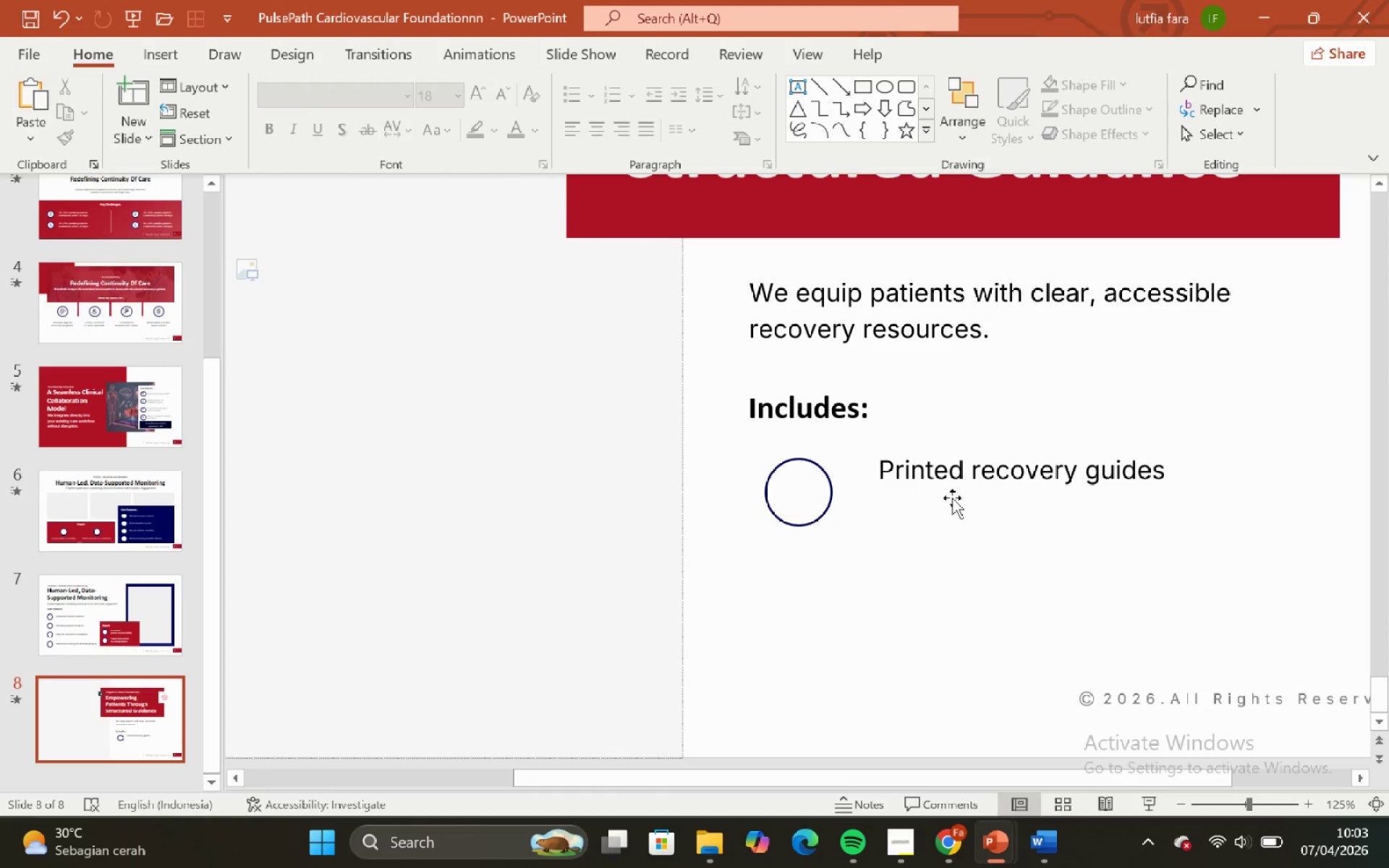 
double_click([952, 495])
 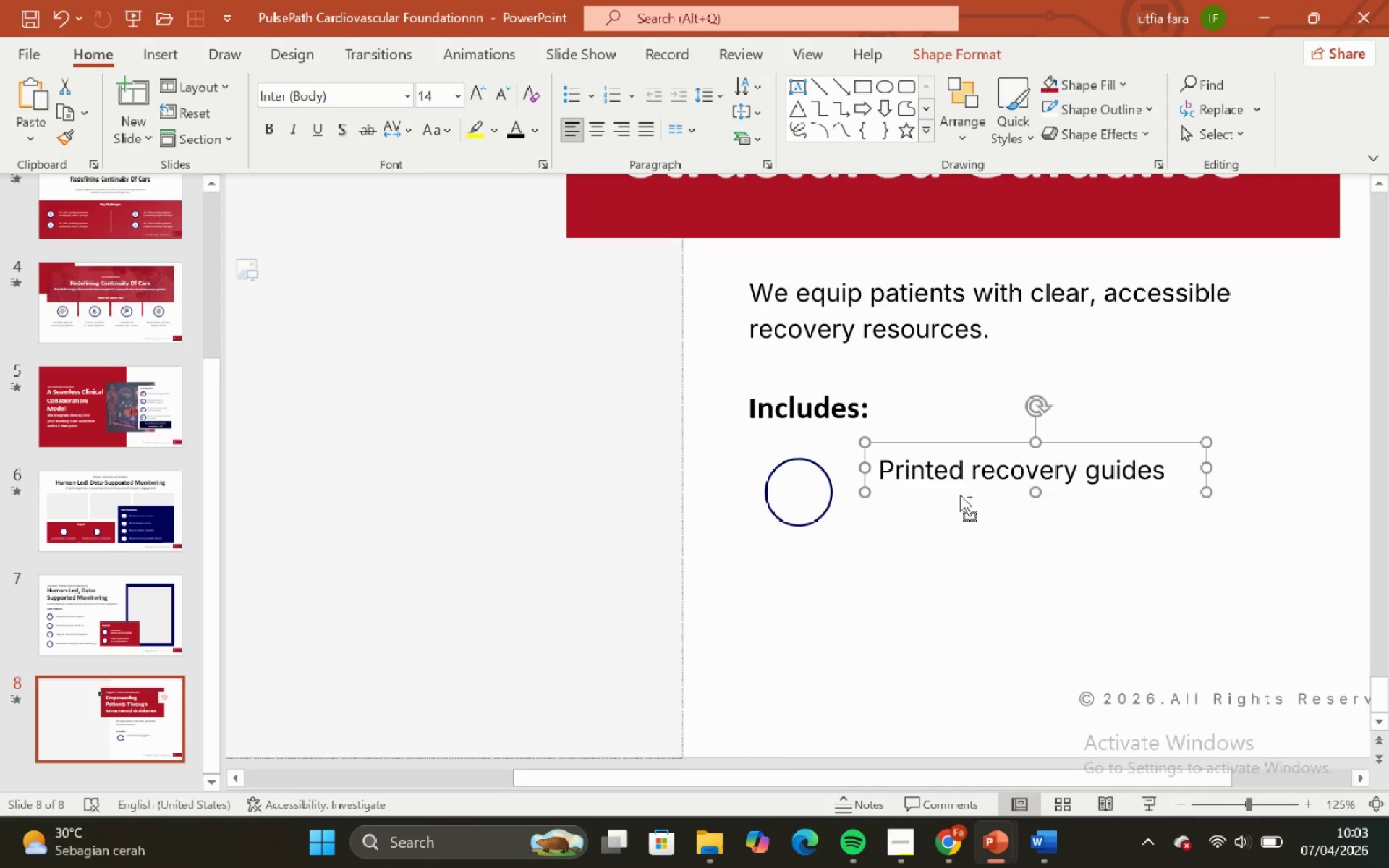 
hold_key(key=ControlLeft, duration=0.5)
hold_key(key=ShiftLeft, duration=0.5)
scroll: coordinate [960, 495], scroll_direction: down, amount: 1.0
 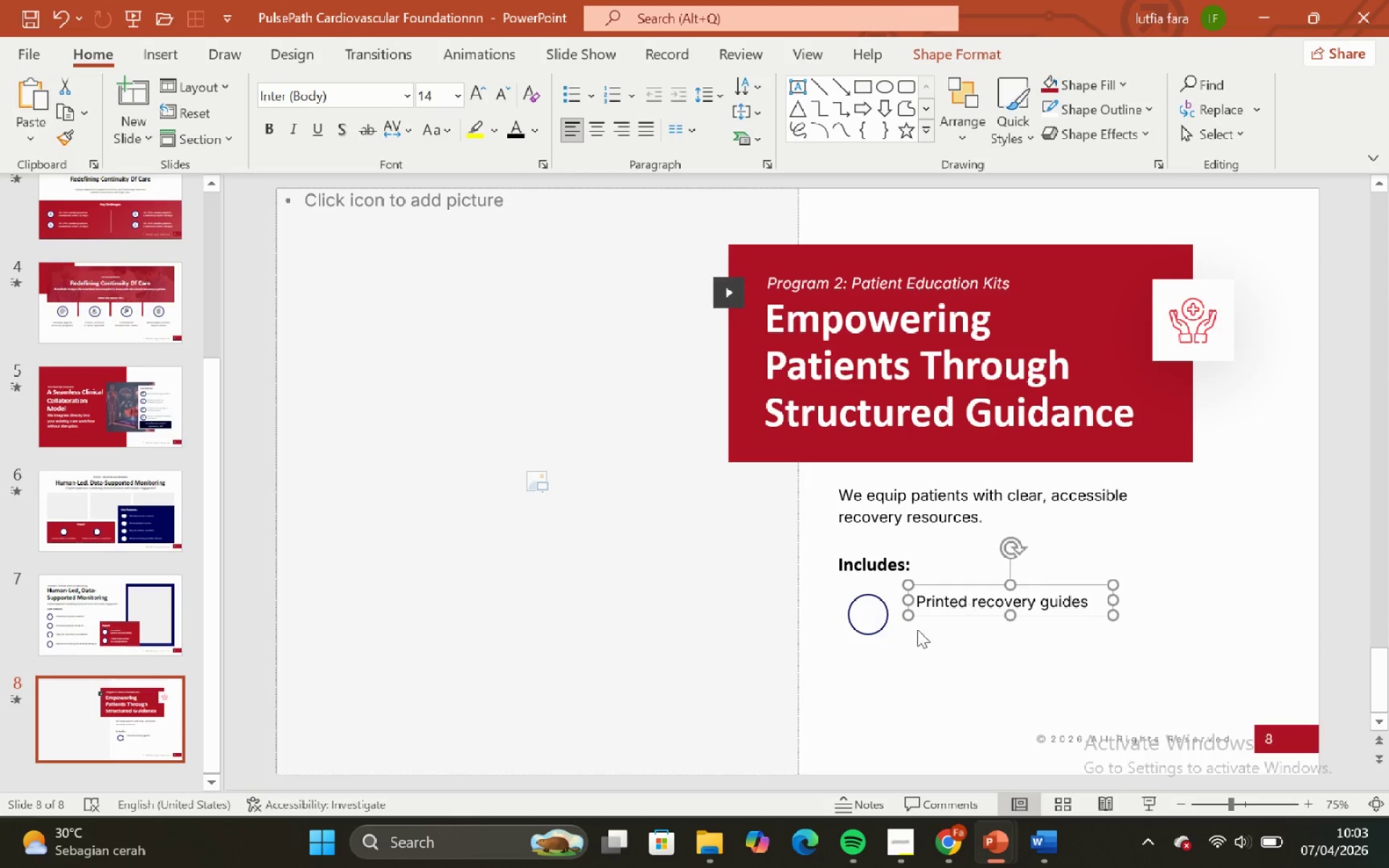 
left_click([875, 606])
 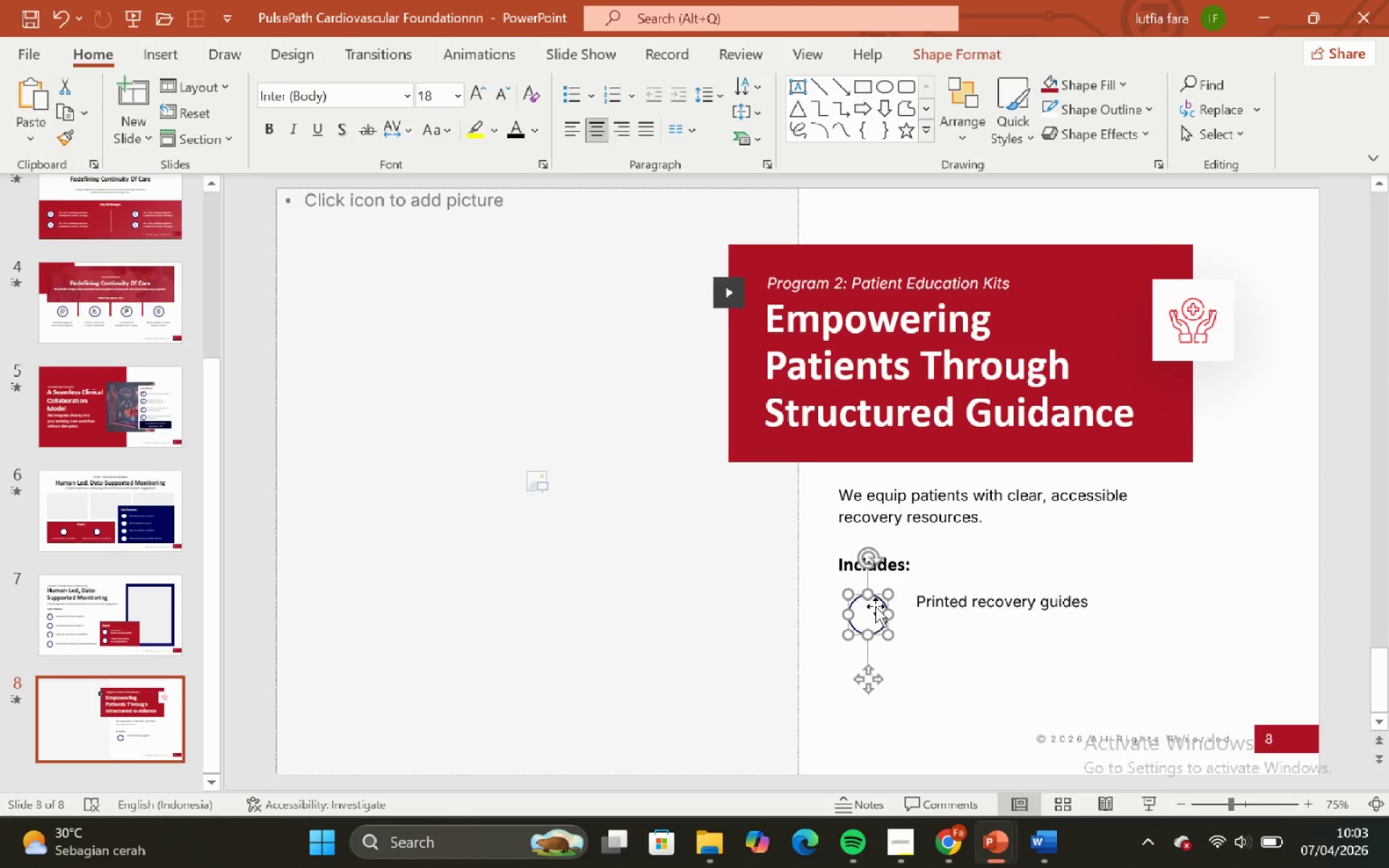 
hold_key(key=ControlLeft, duration=1.0)
hold_key(key=ShiftLeft, duration=0.95)
scroll: coordinate [875, 606], scroll_direction: up, amount: 2.0
 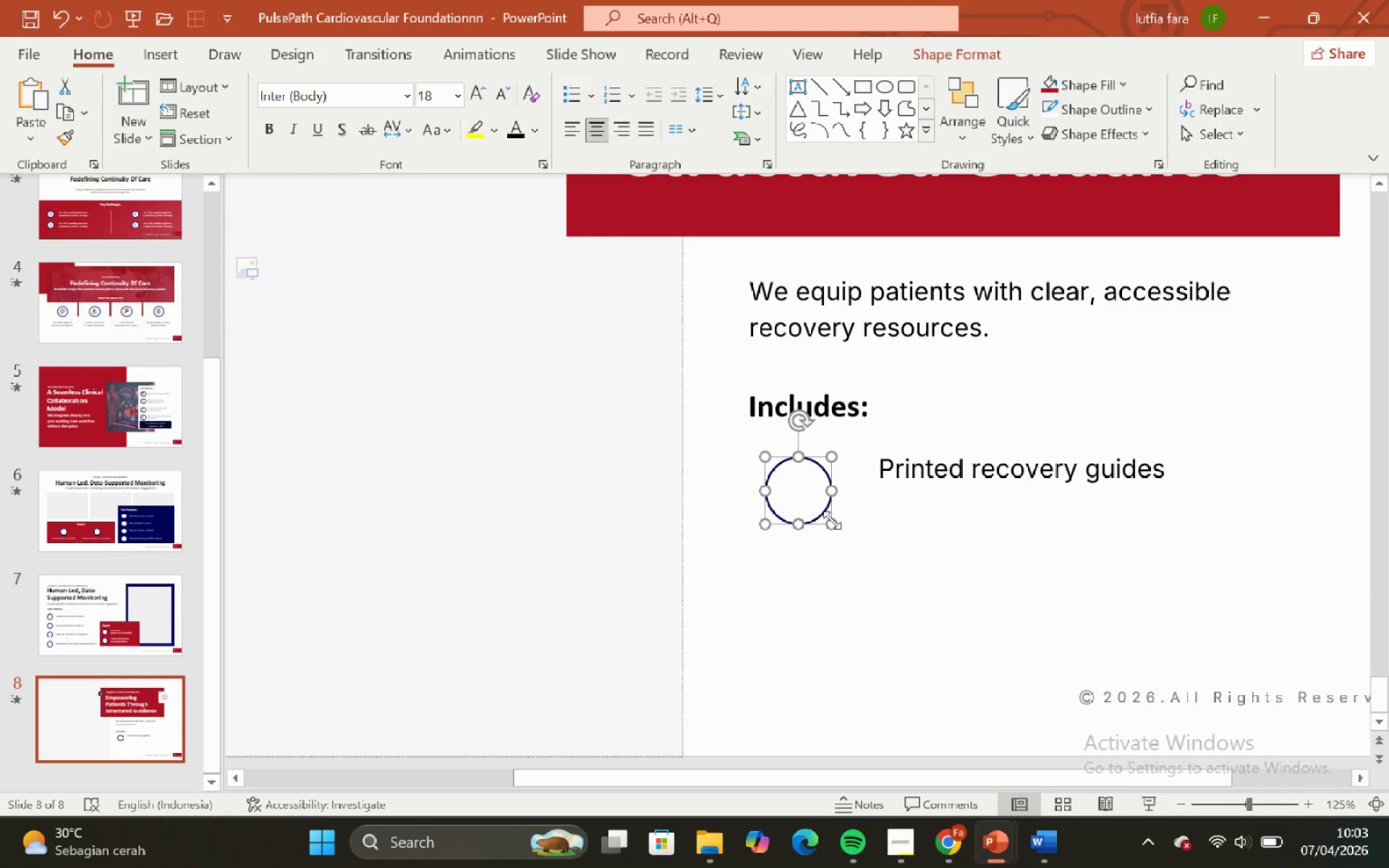 
hold_key(key=ShiftLeft, duration=0.88)
left_click_drag(start_coordinate=[832, 520], to_coordinate=[821, 512])
 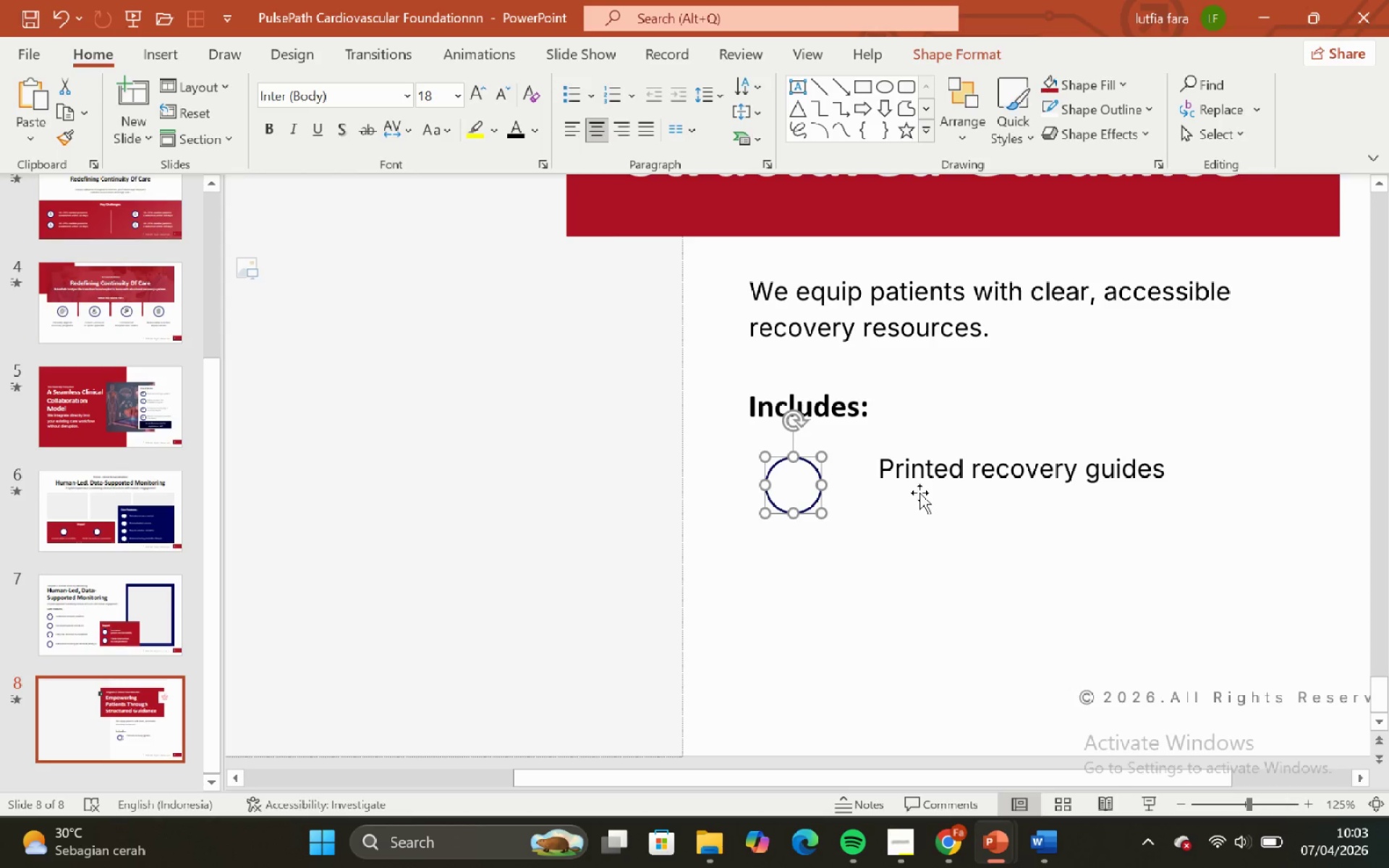 
left_click([919, 493])
 